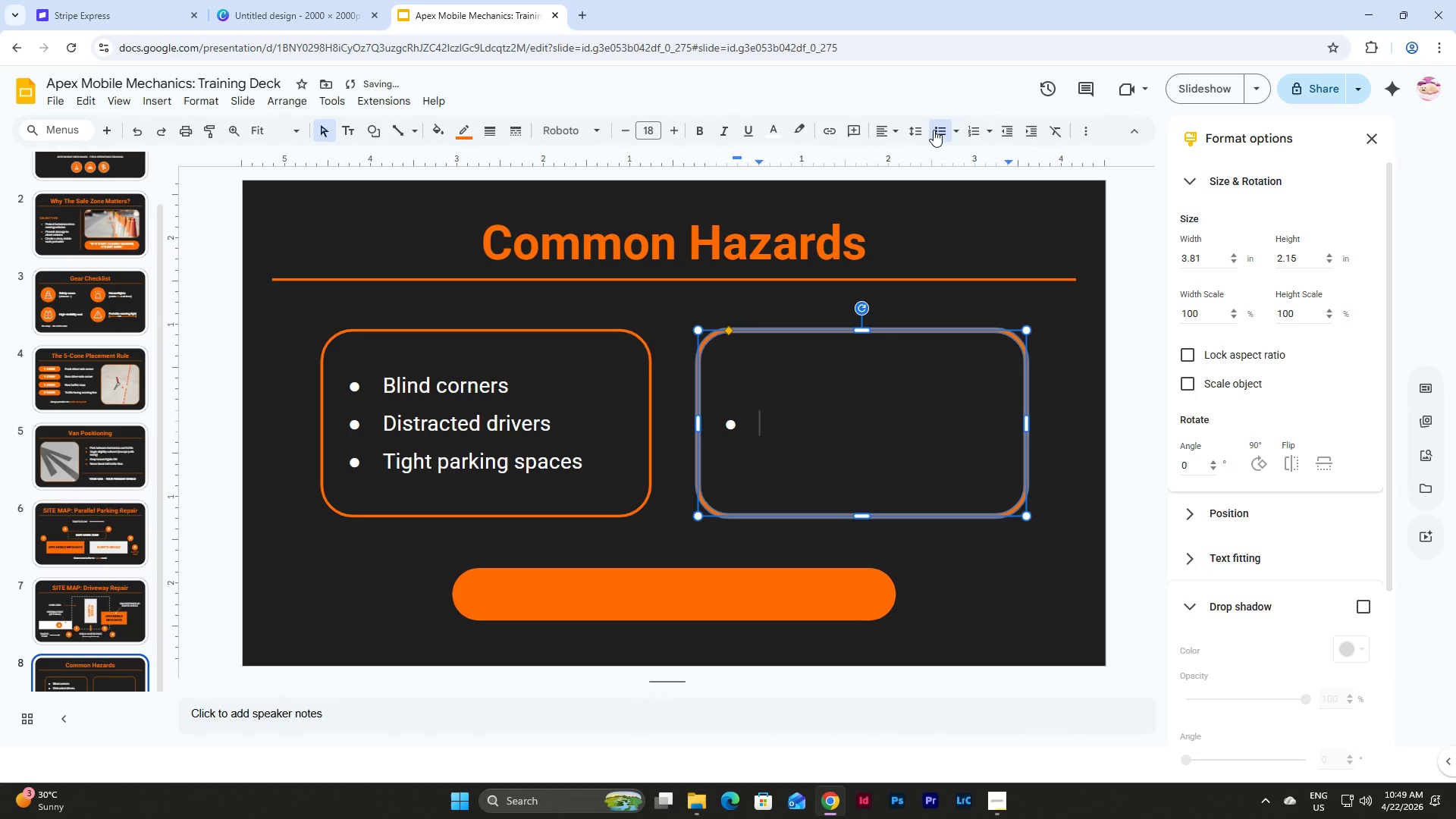 
hold_key(key=ShiftLeft, duration=0.42)
 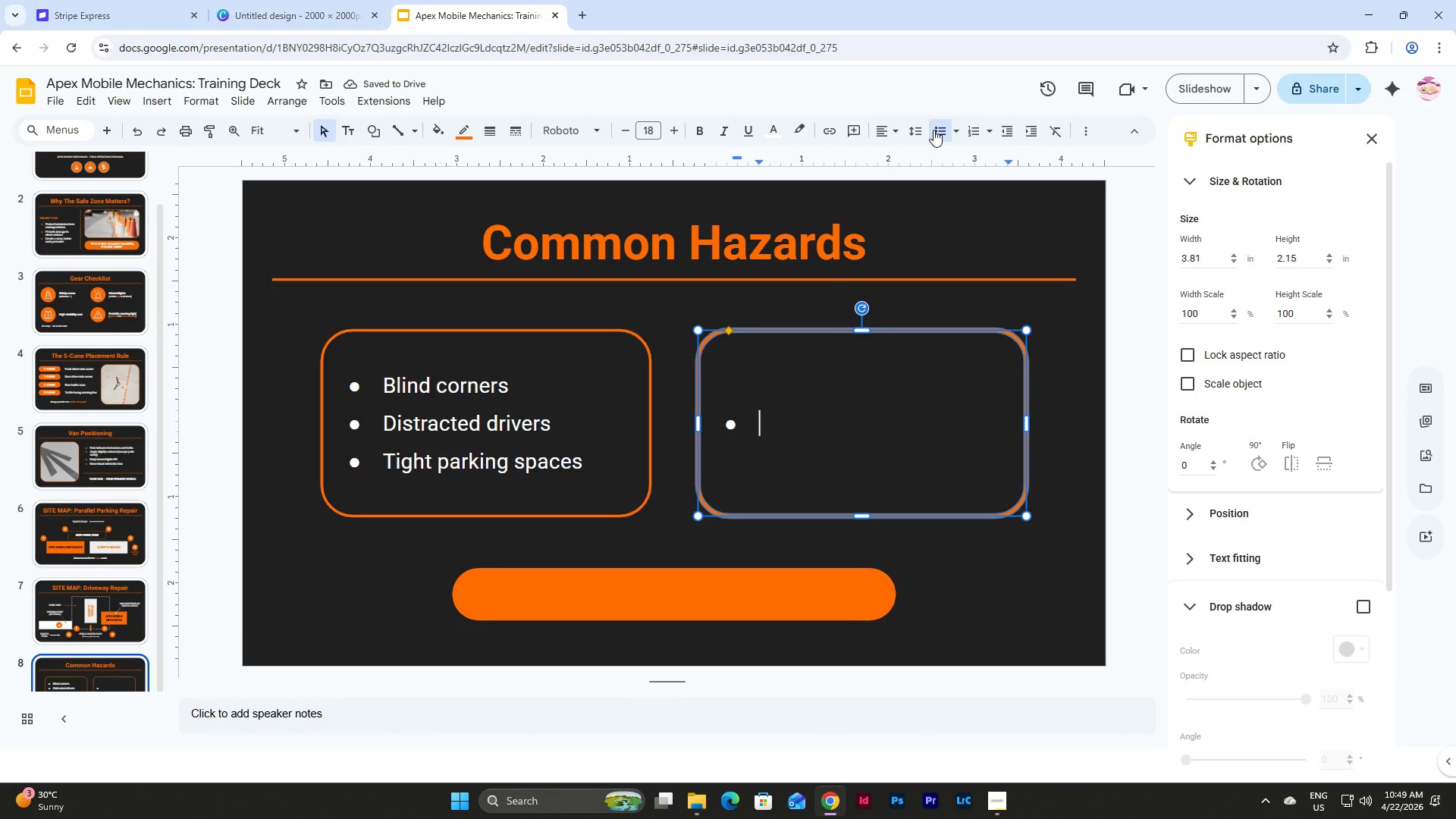 
type(Poor lighting conditions)
 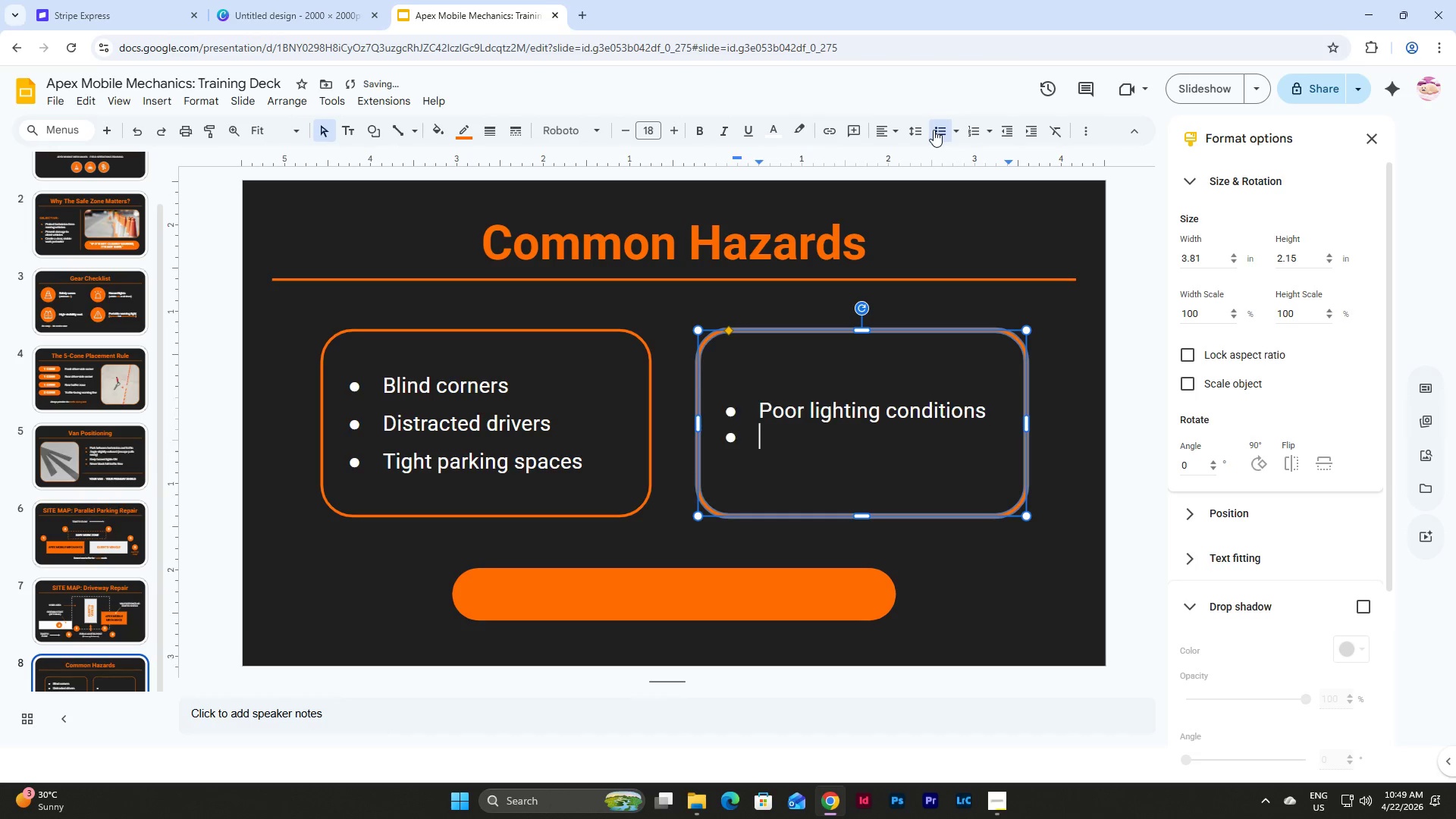 
key(Enter)
 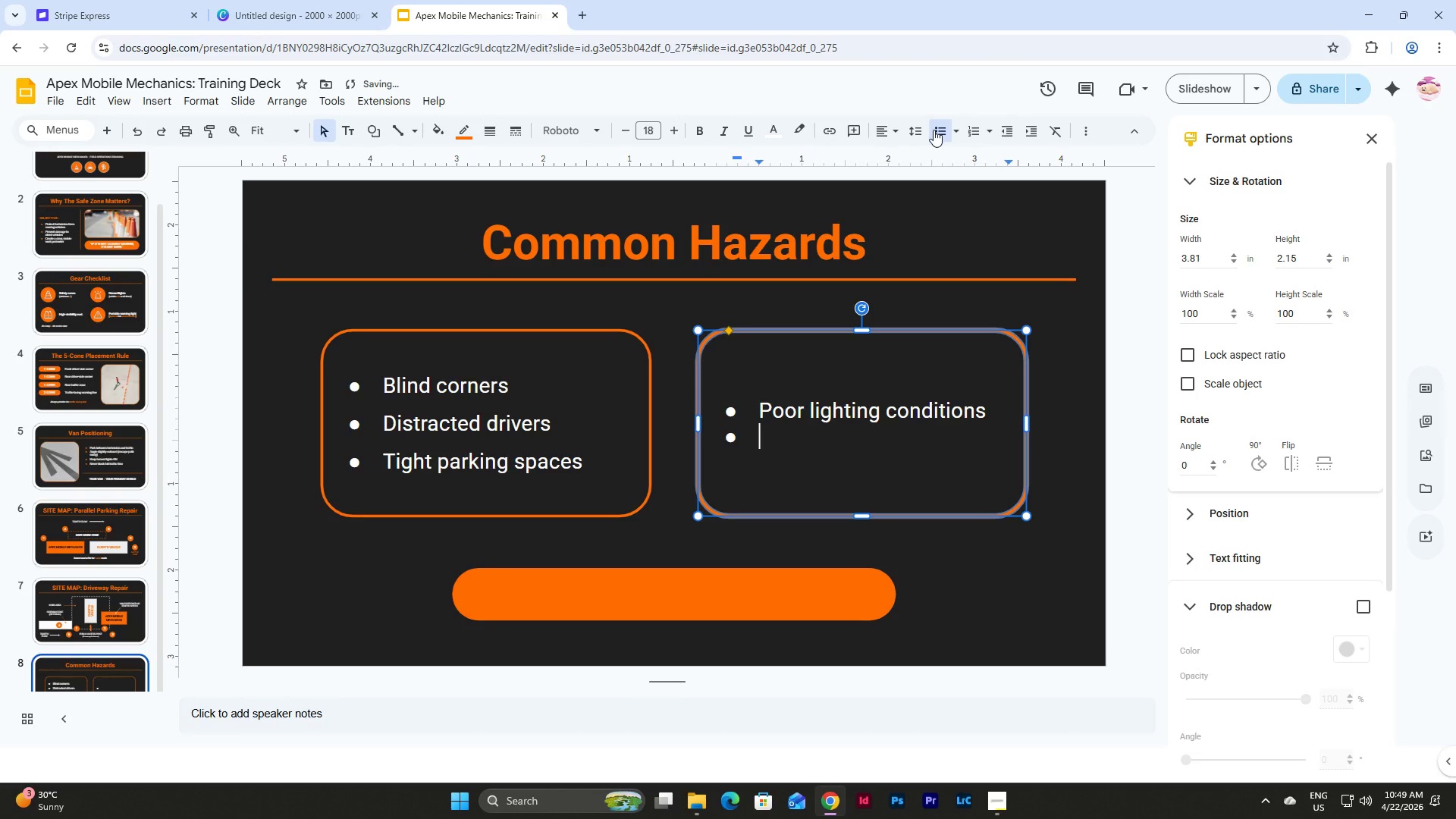 
type(Sloped driveways)
 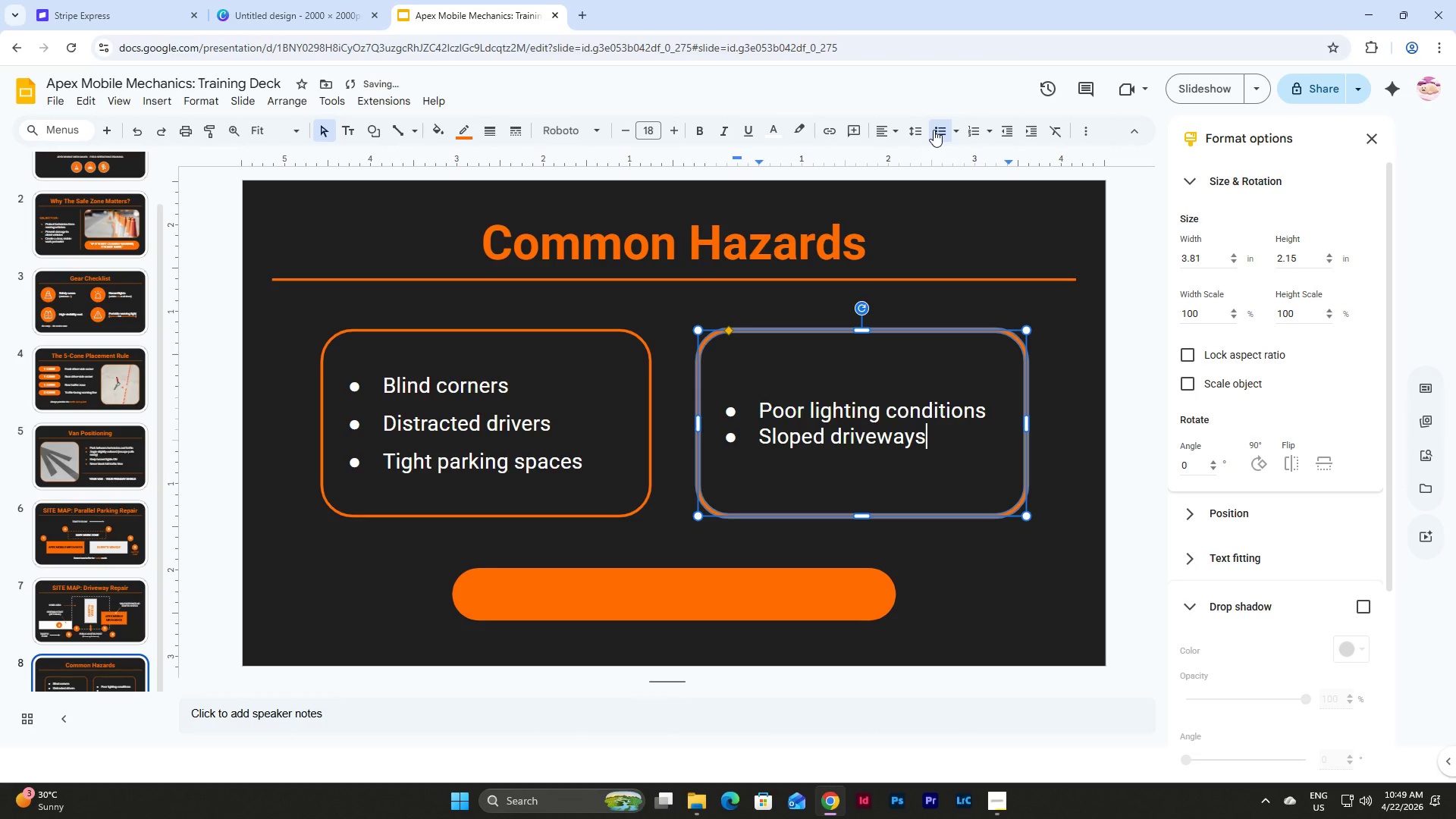 
key(Enter)
 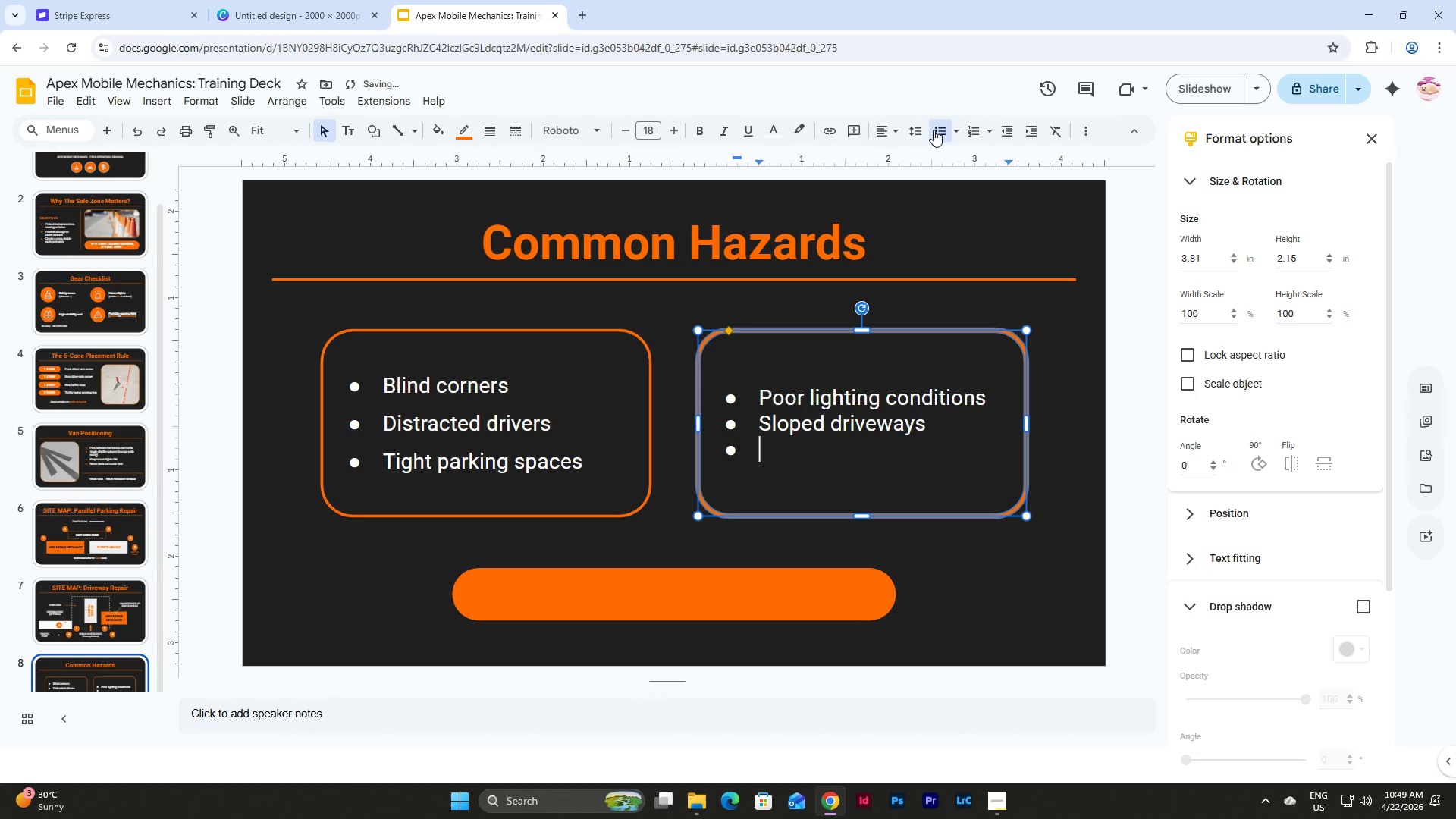 
type(Pedestrian interfern)
key(Backspace)
type(ence)
 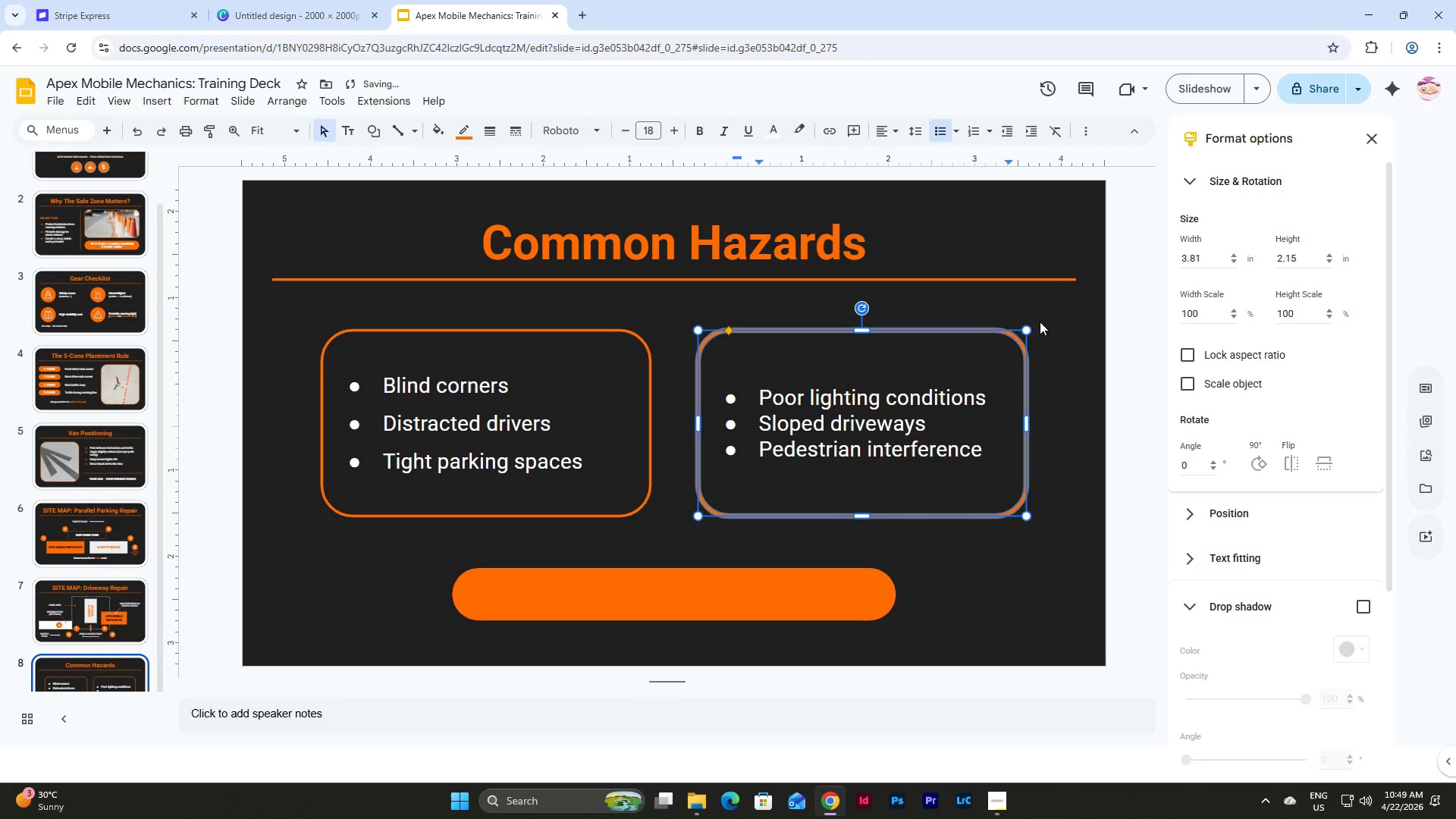 
left_click([988, 394])
 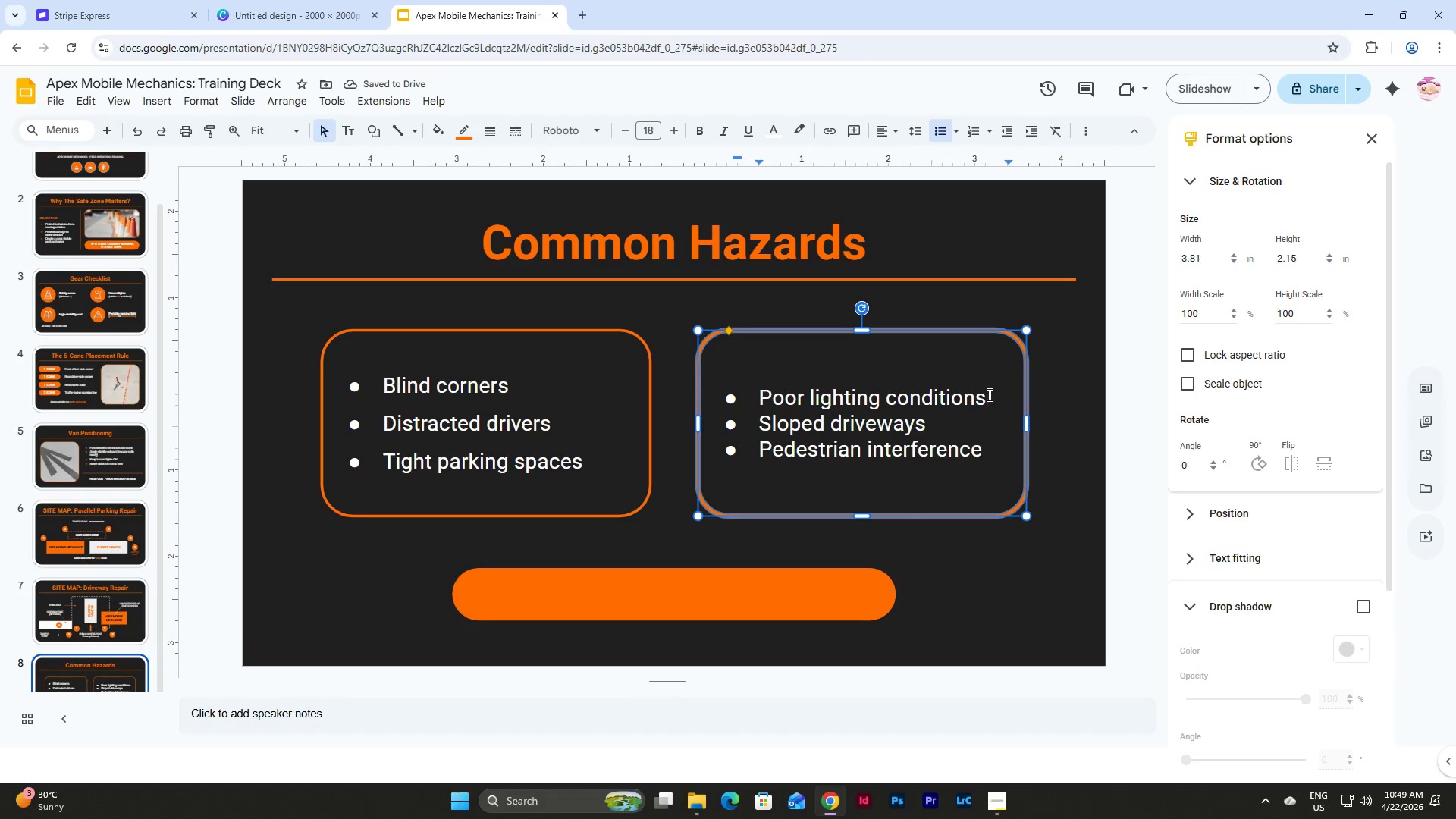 
key(Enter)
 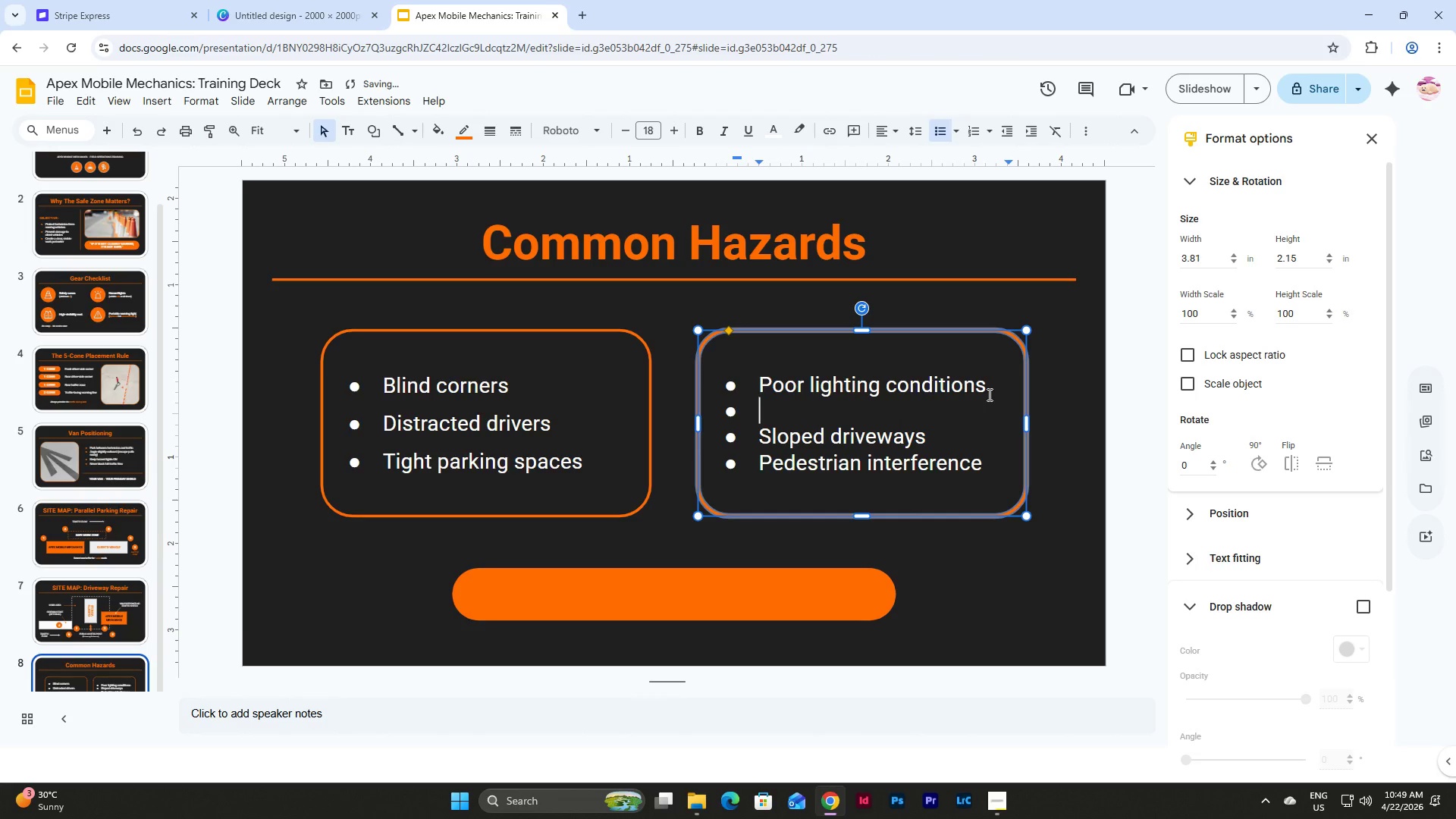 
key(Backspace)
 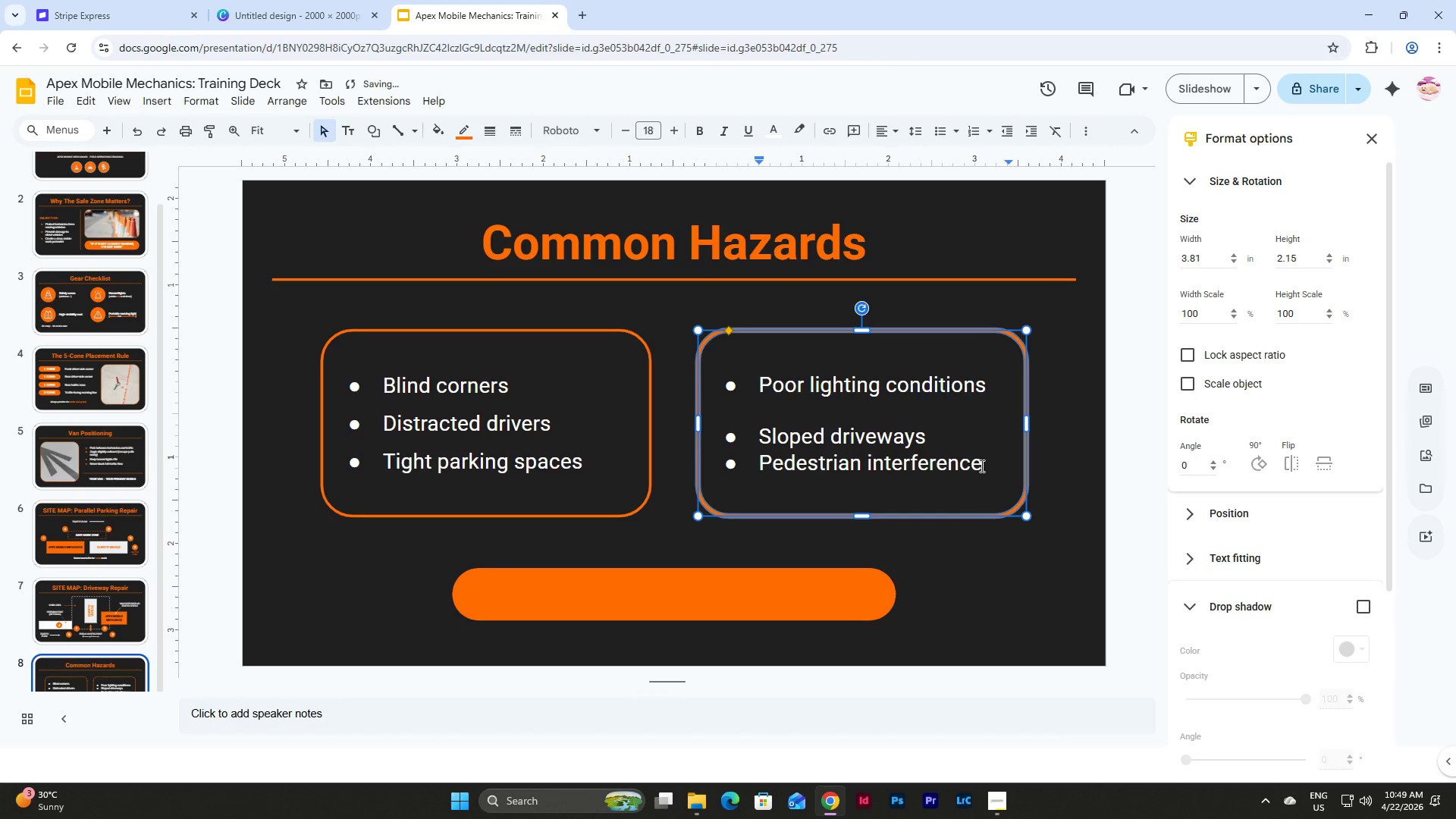 
left_click([953, 438])
 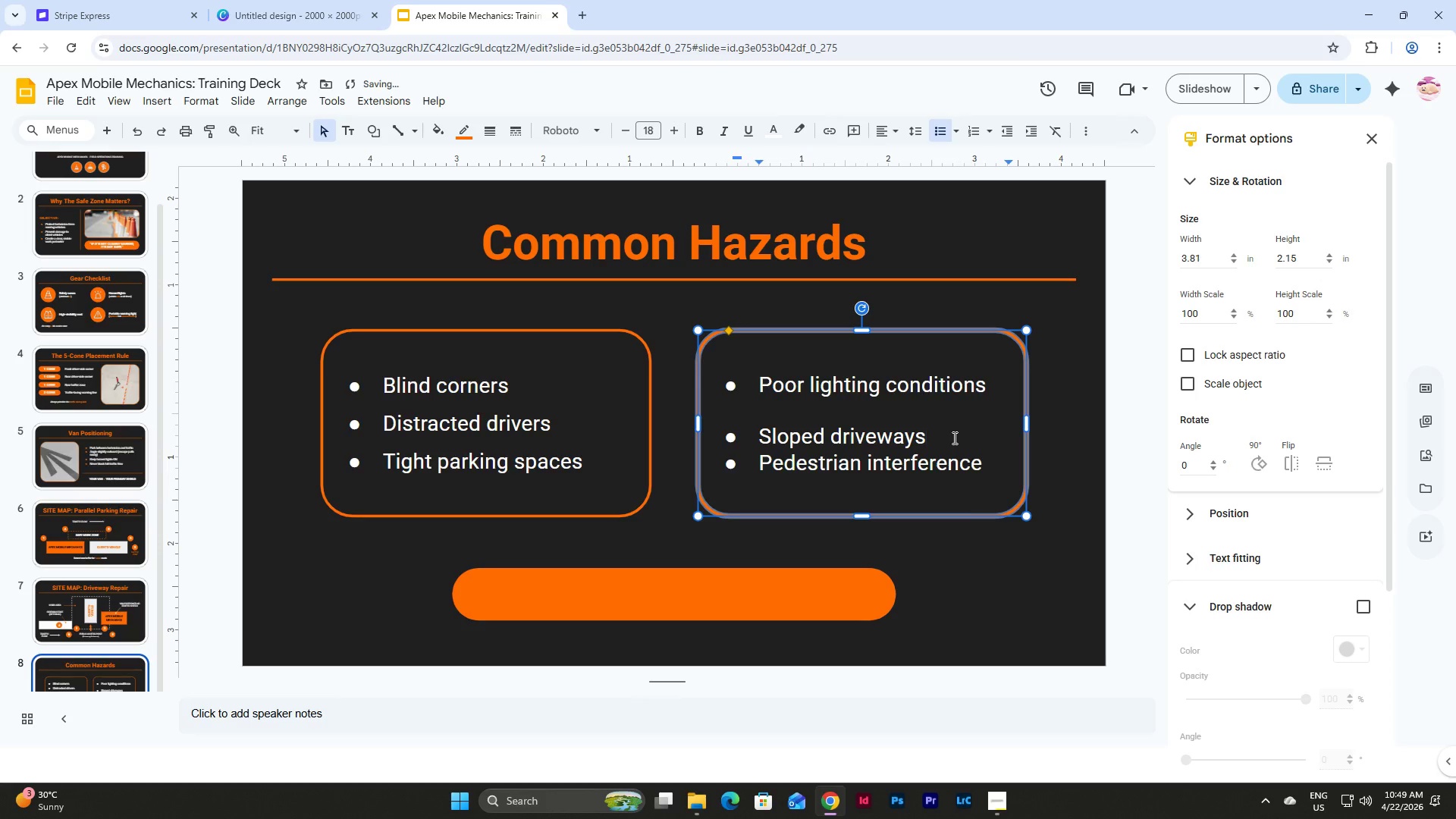 
key(Enter)
 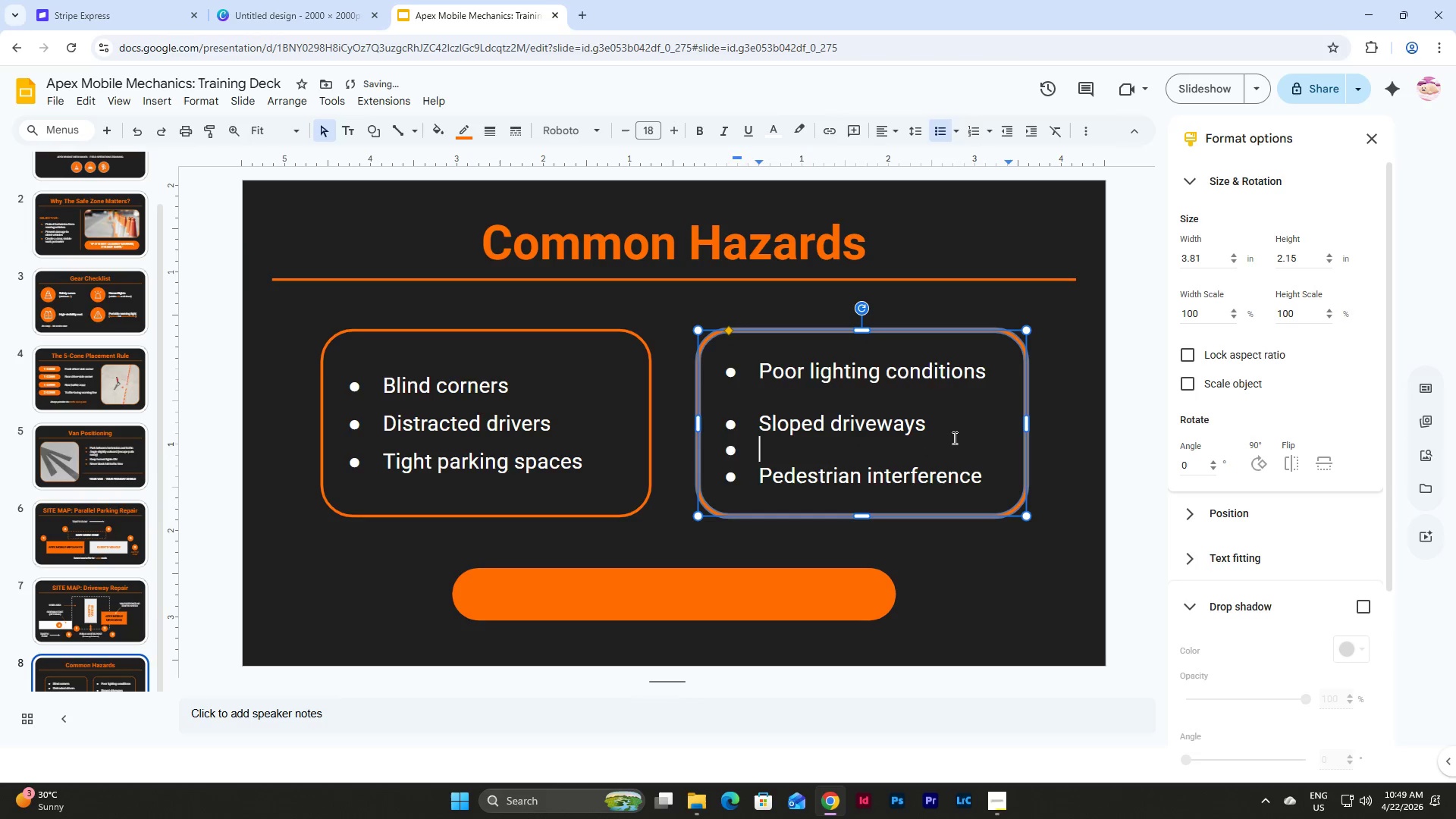 
key(Backspace)
 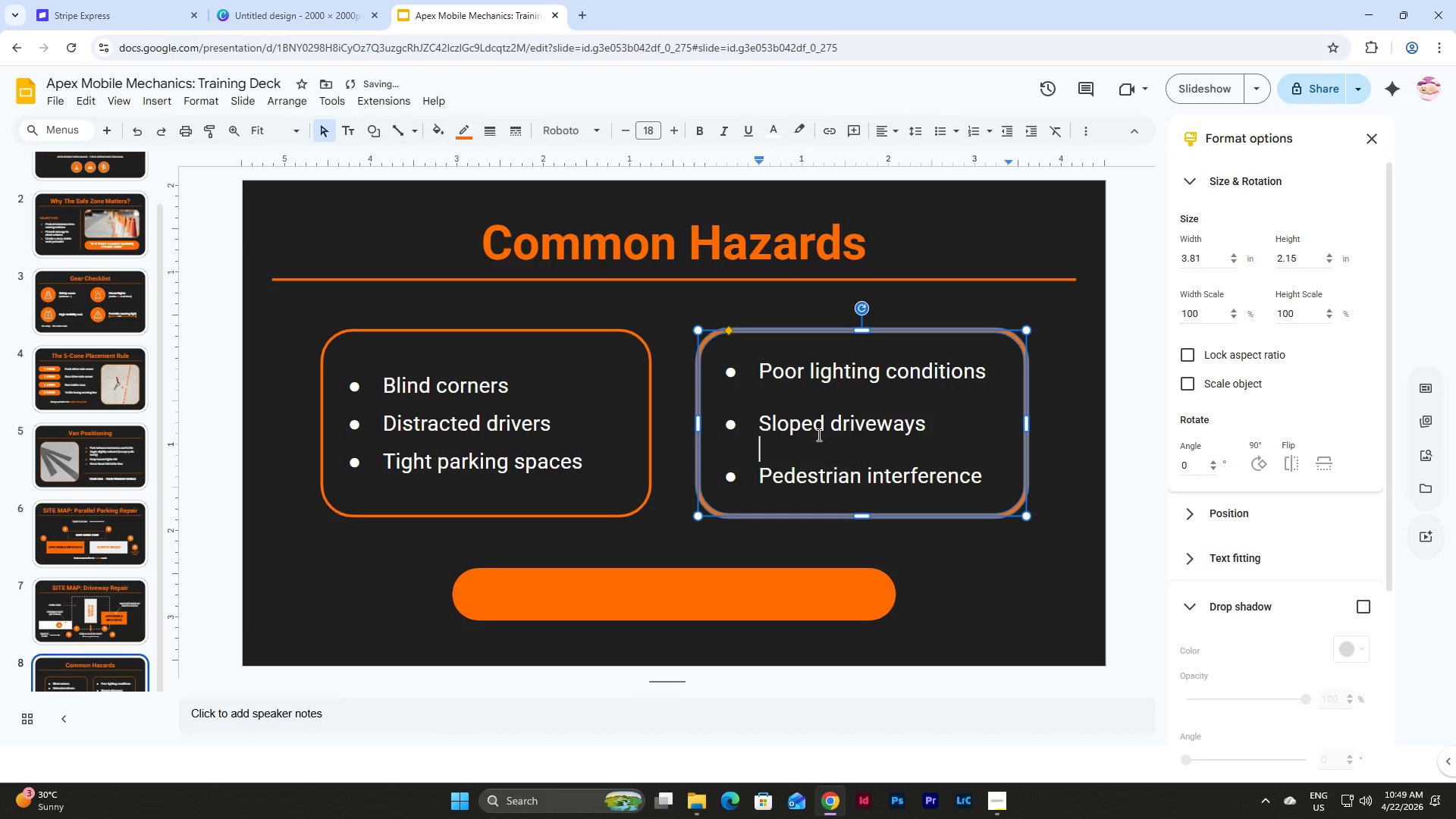 
left_click([776, 391])
 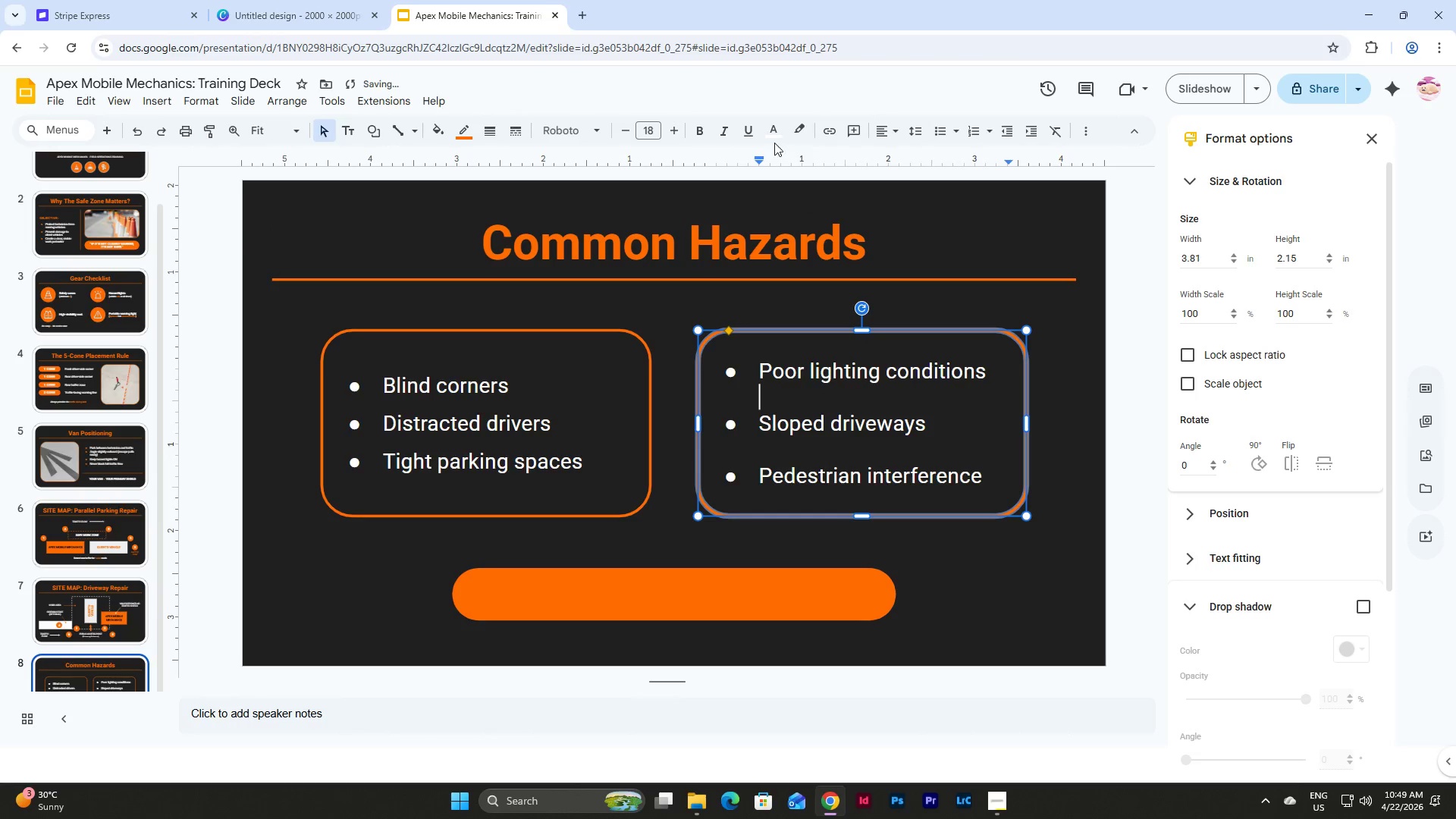 
left_click([653, 134])
 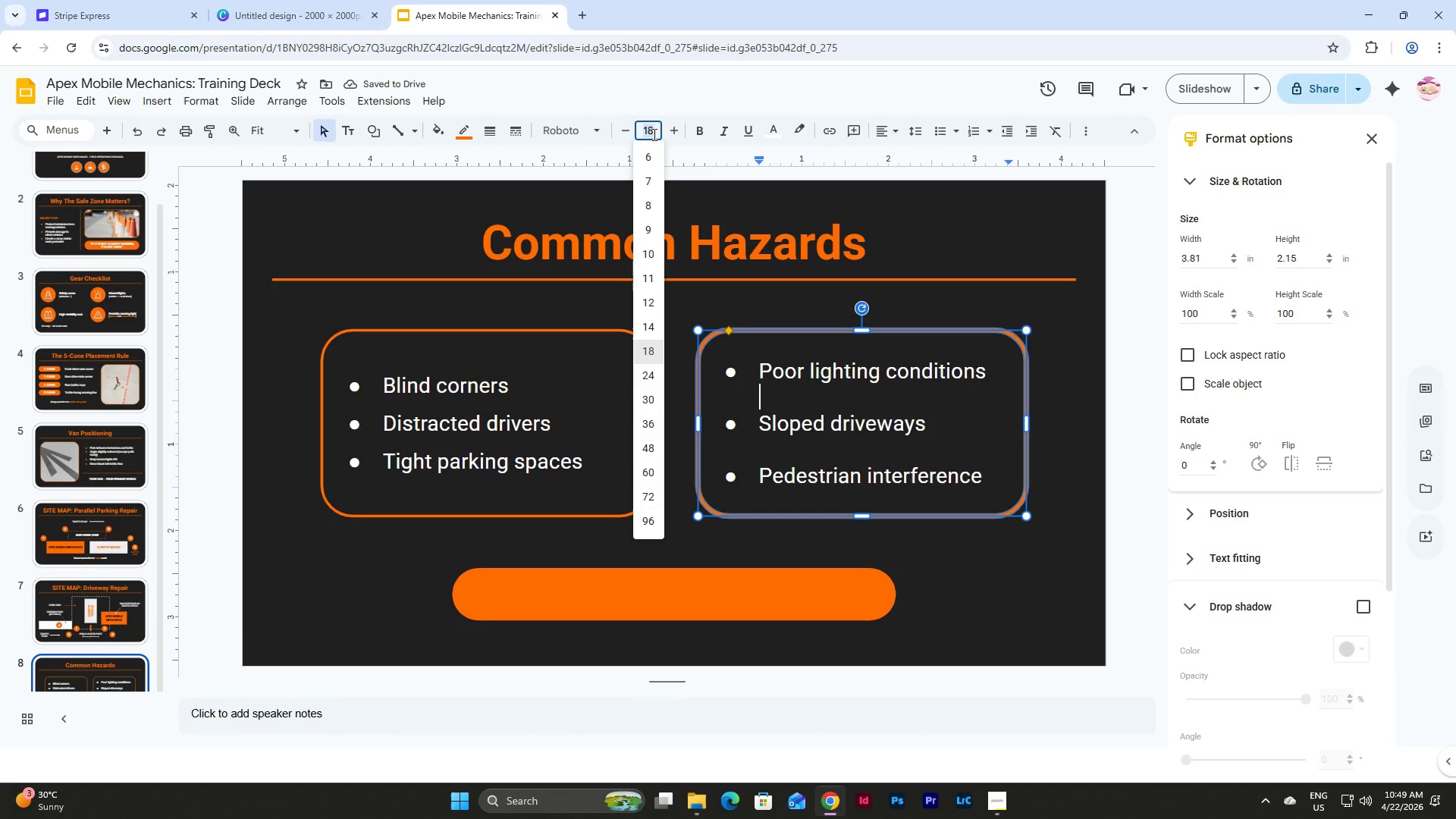 
key(Numpad8)
 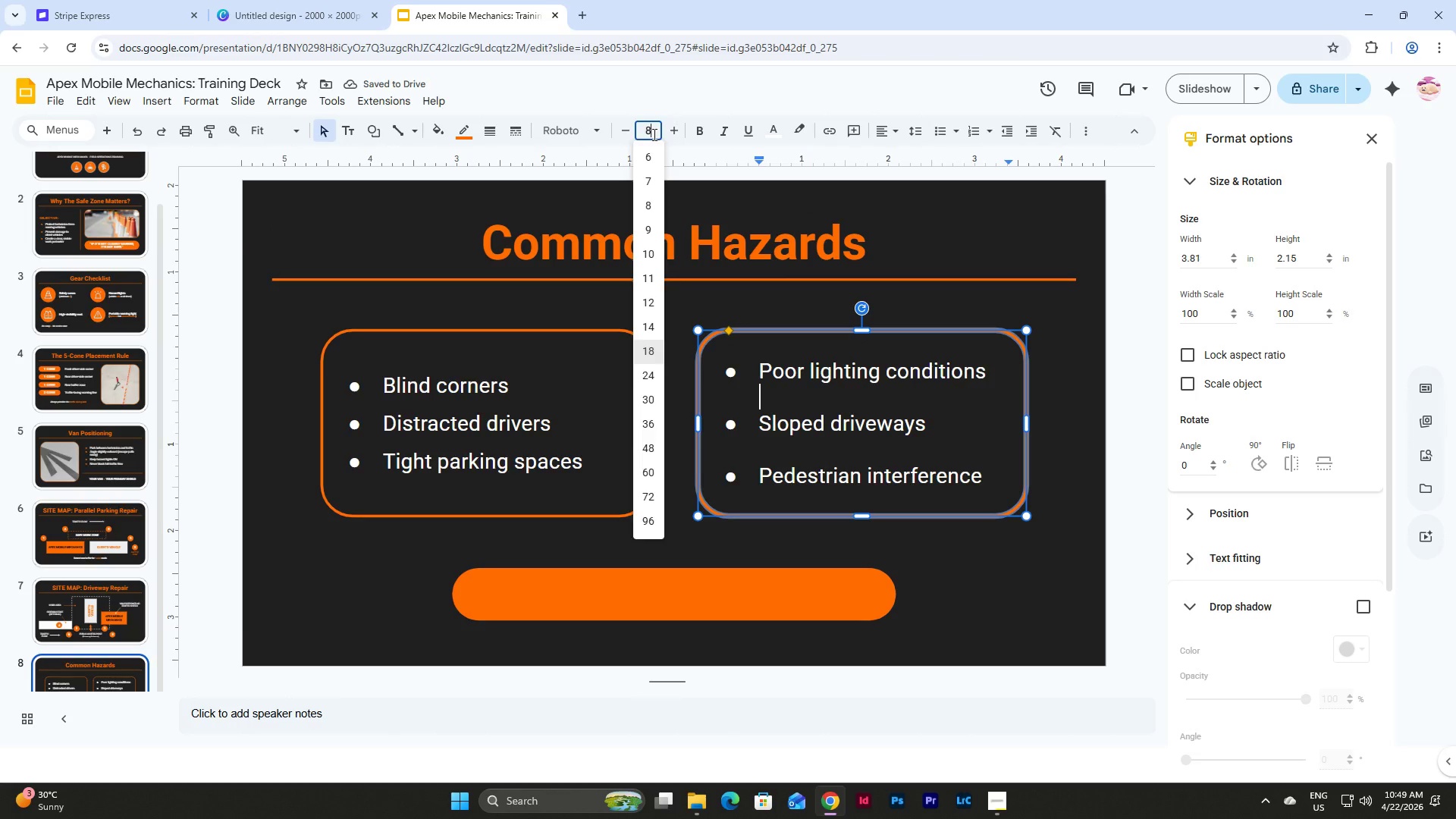 
key(NumpadEnter)
 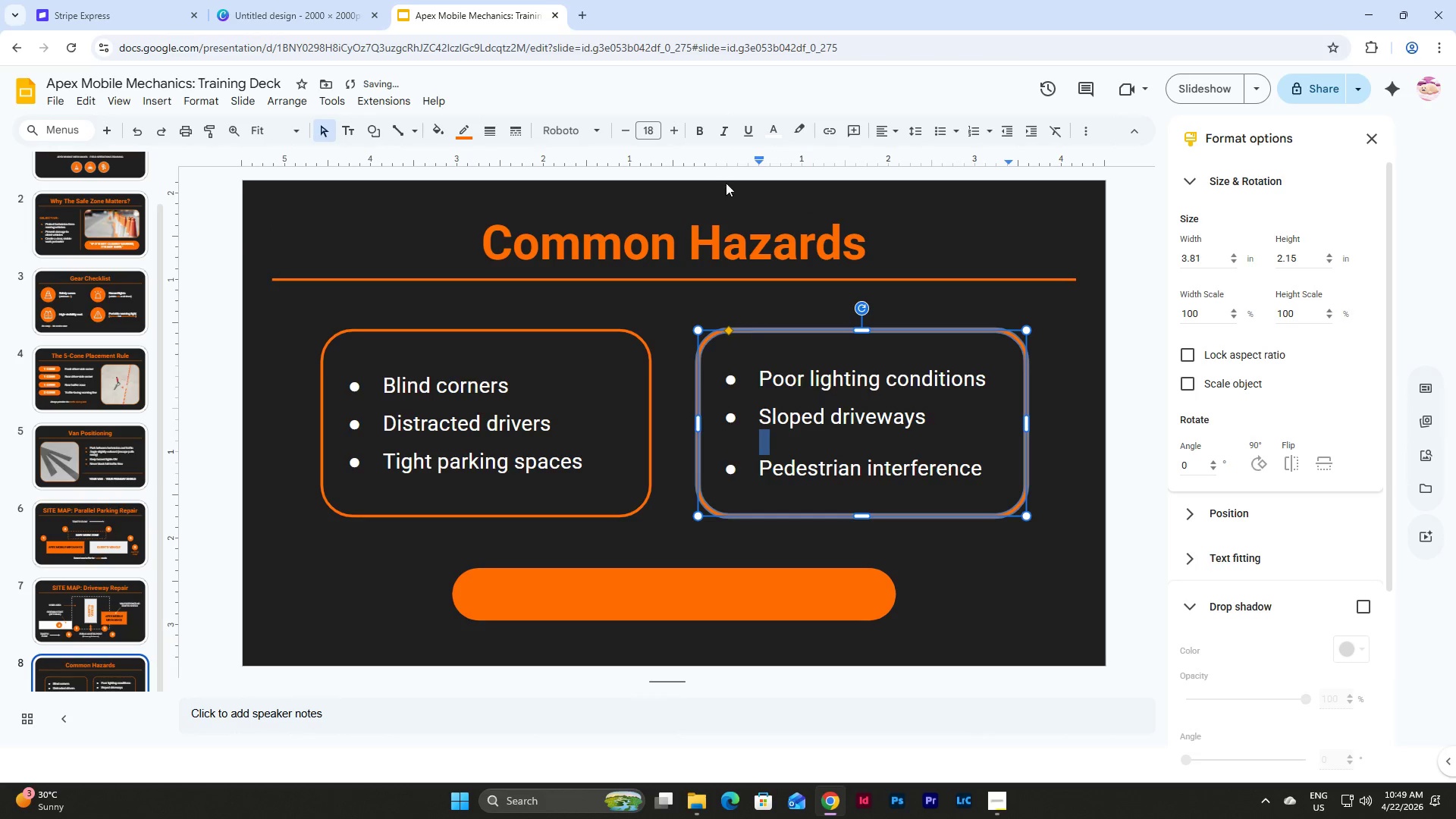 
left_click([784, 447])
 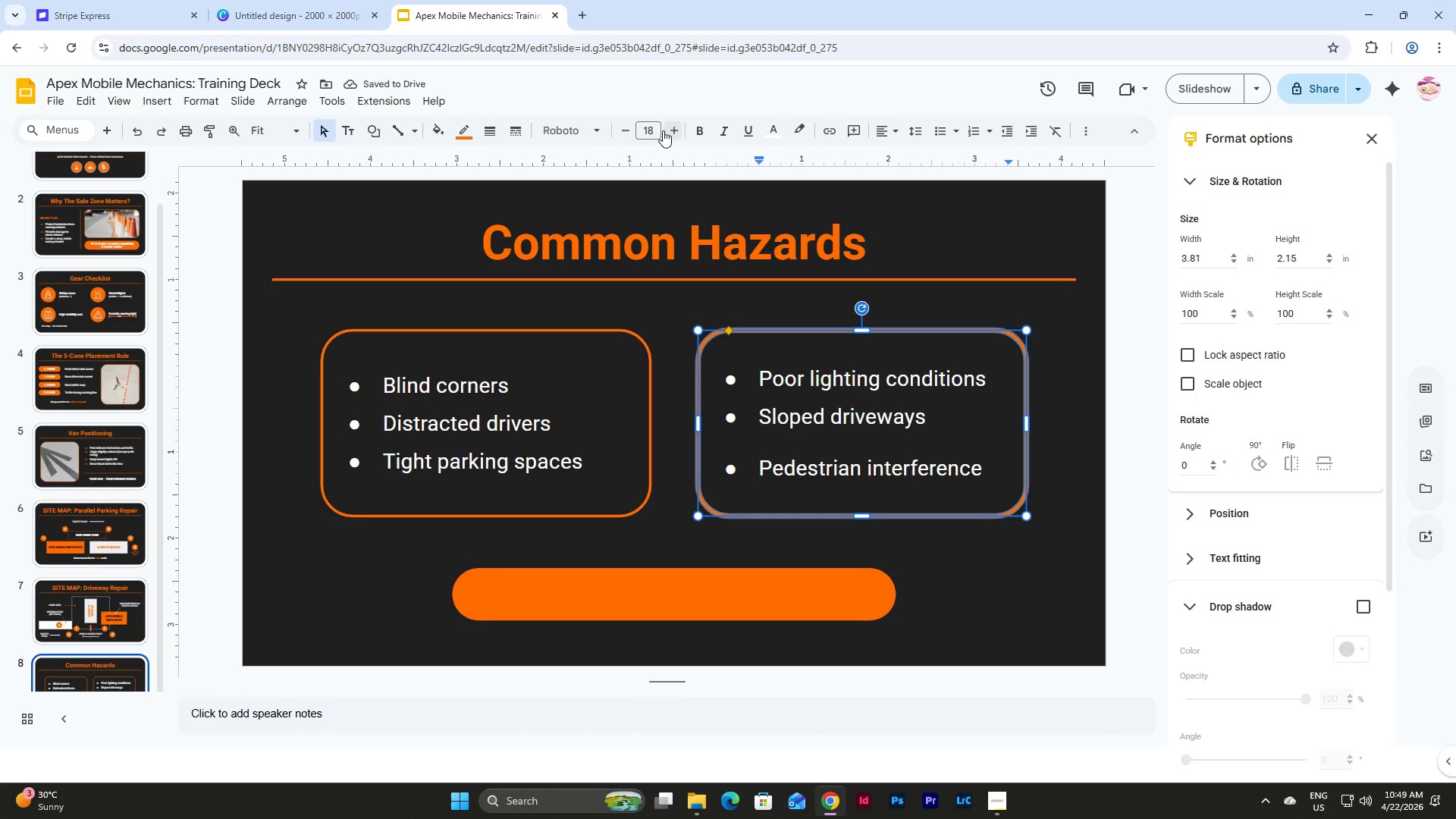 
left_click([651, 125])
 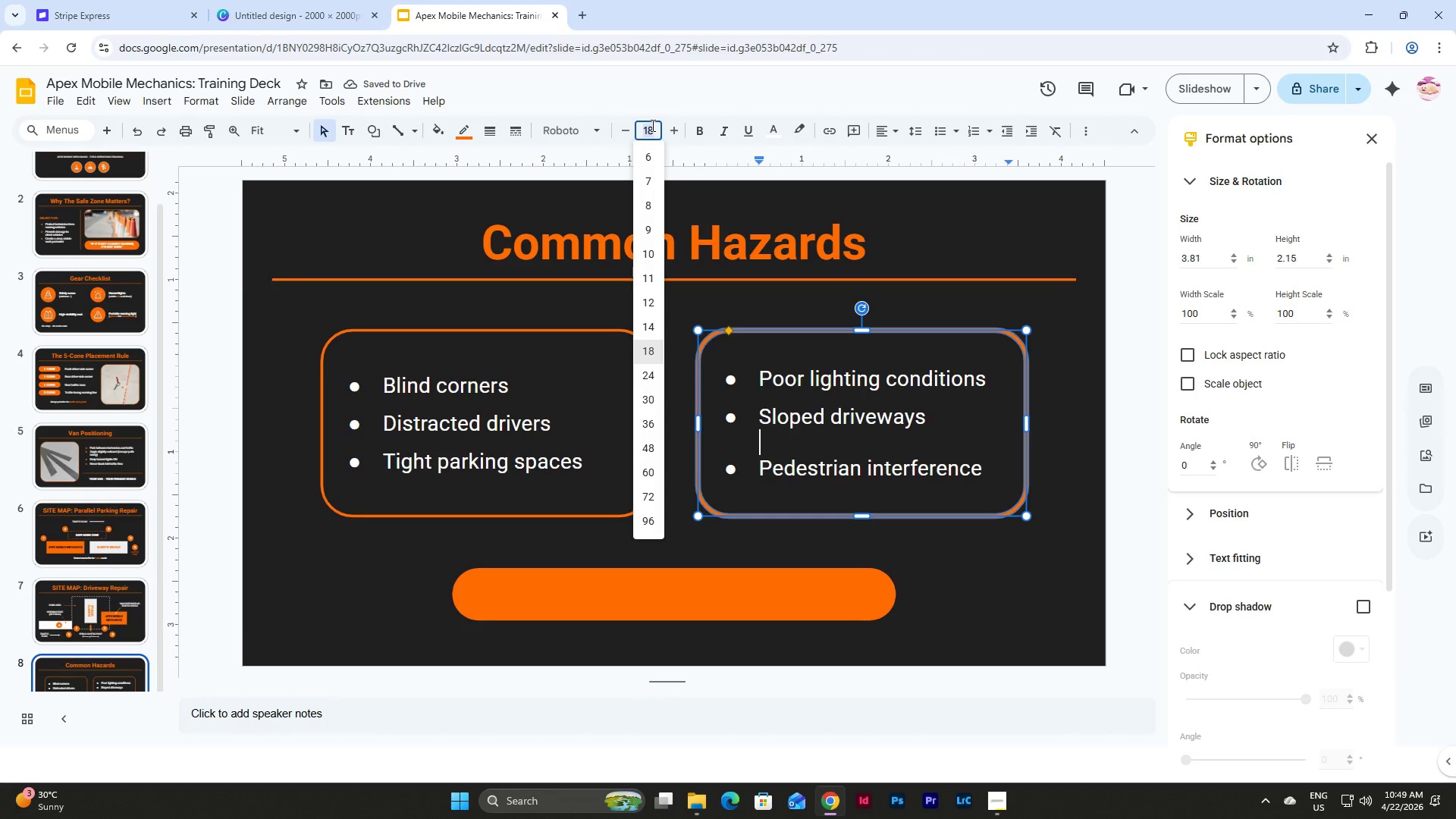 
key(Numpad8)
 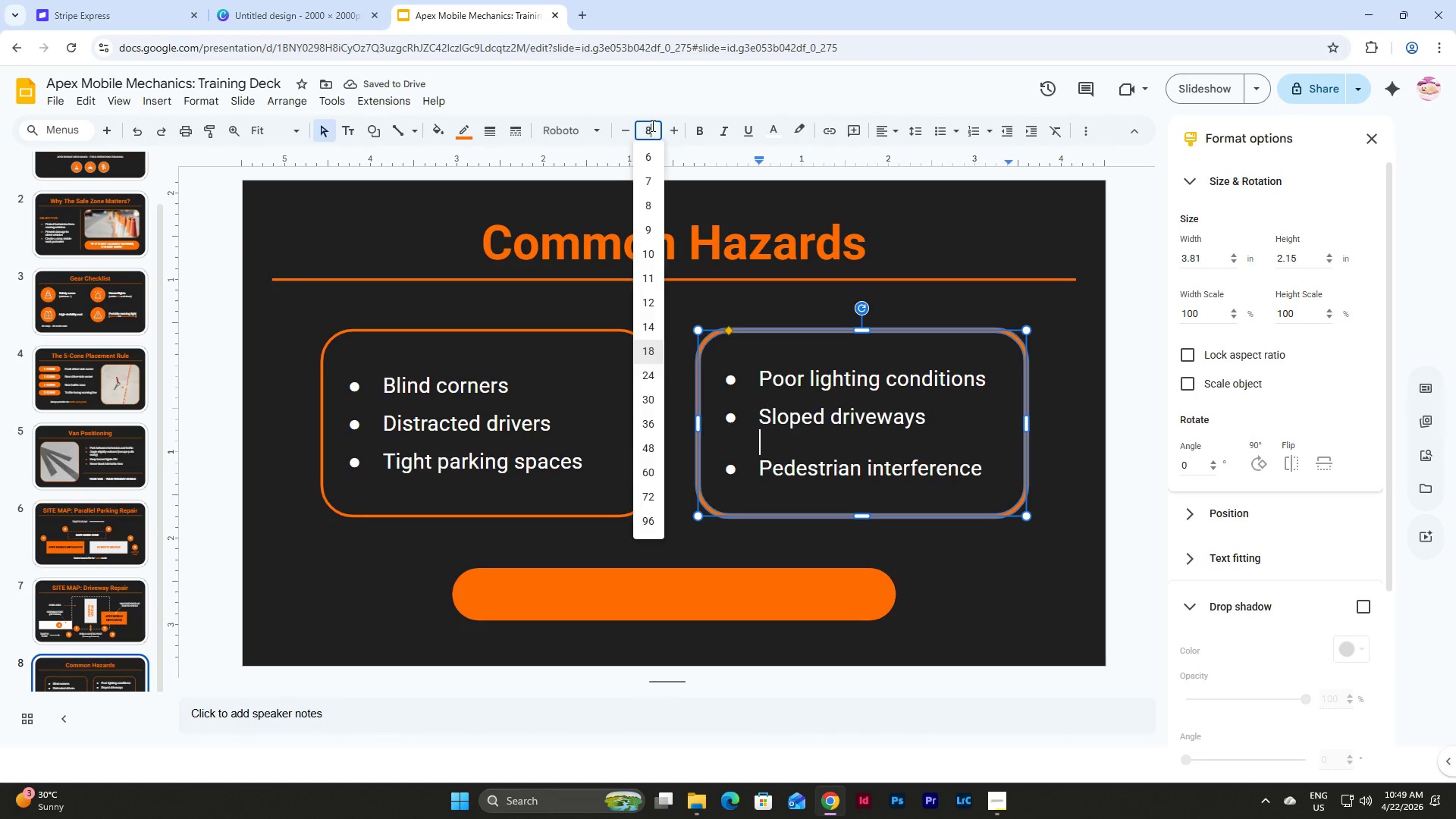 
key(NumpadEnter)
 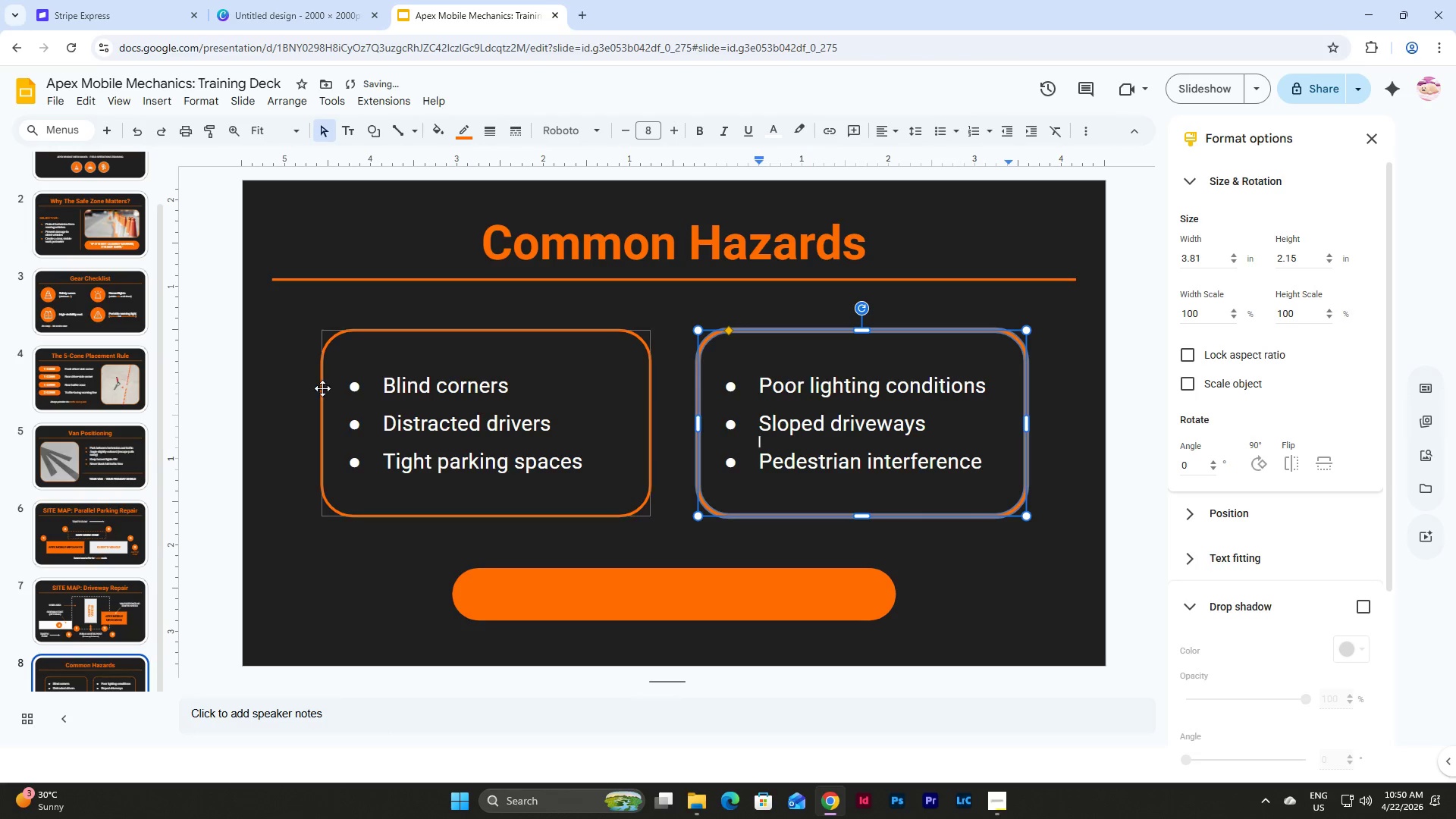 
left_click([355, 387])
 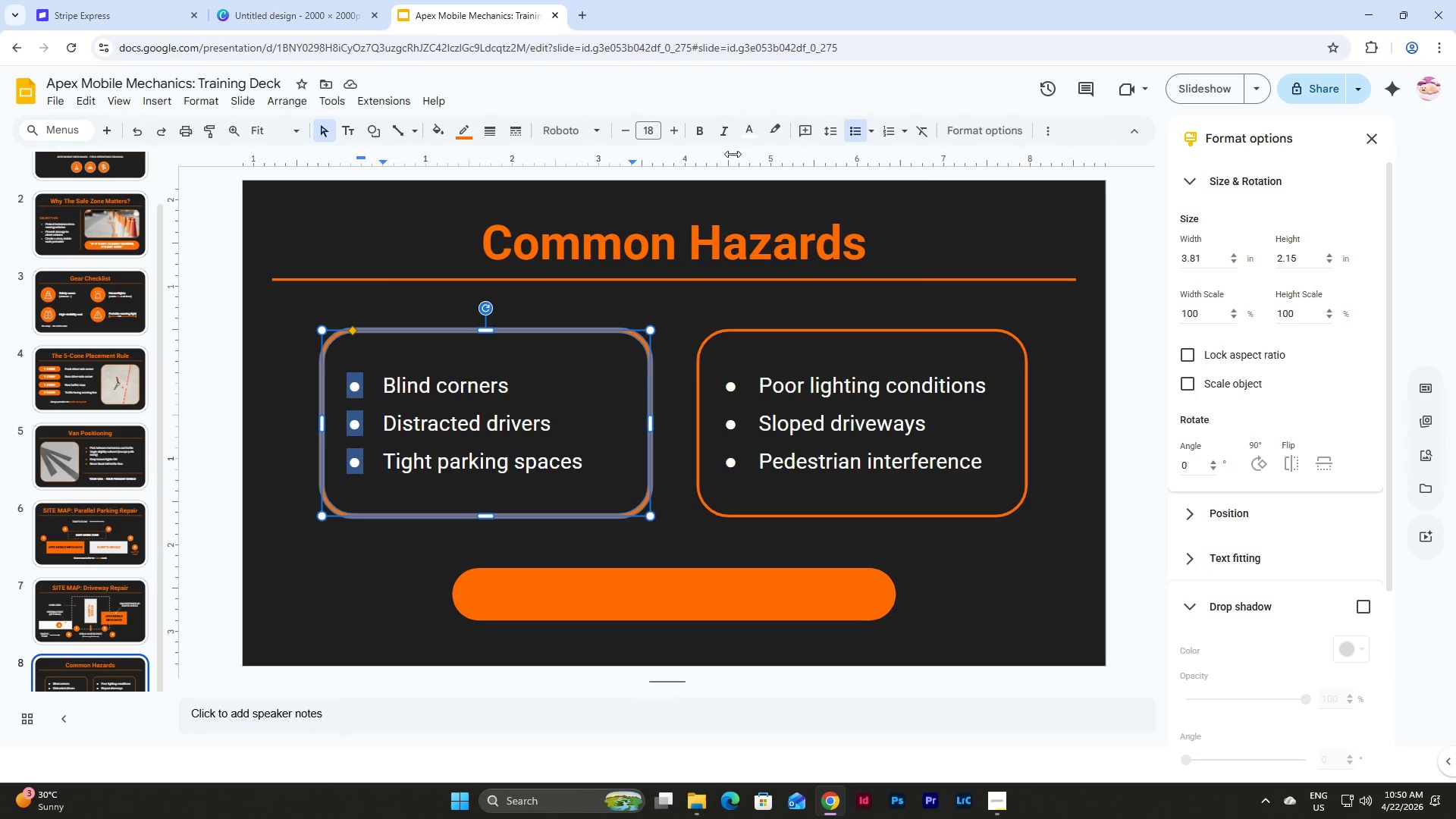 
left_click([753, 179])
 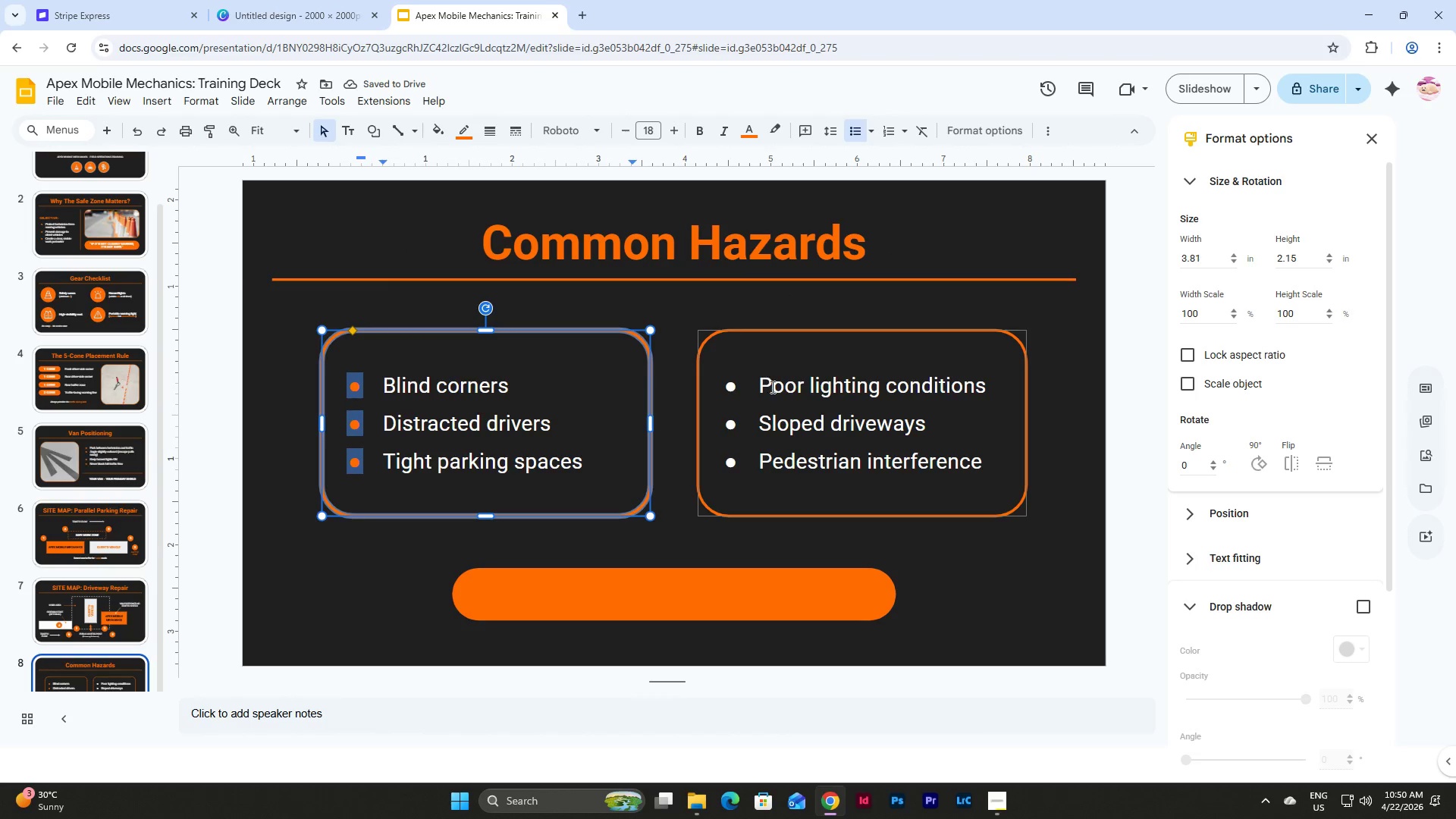 
wait(5.3)
 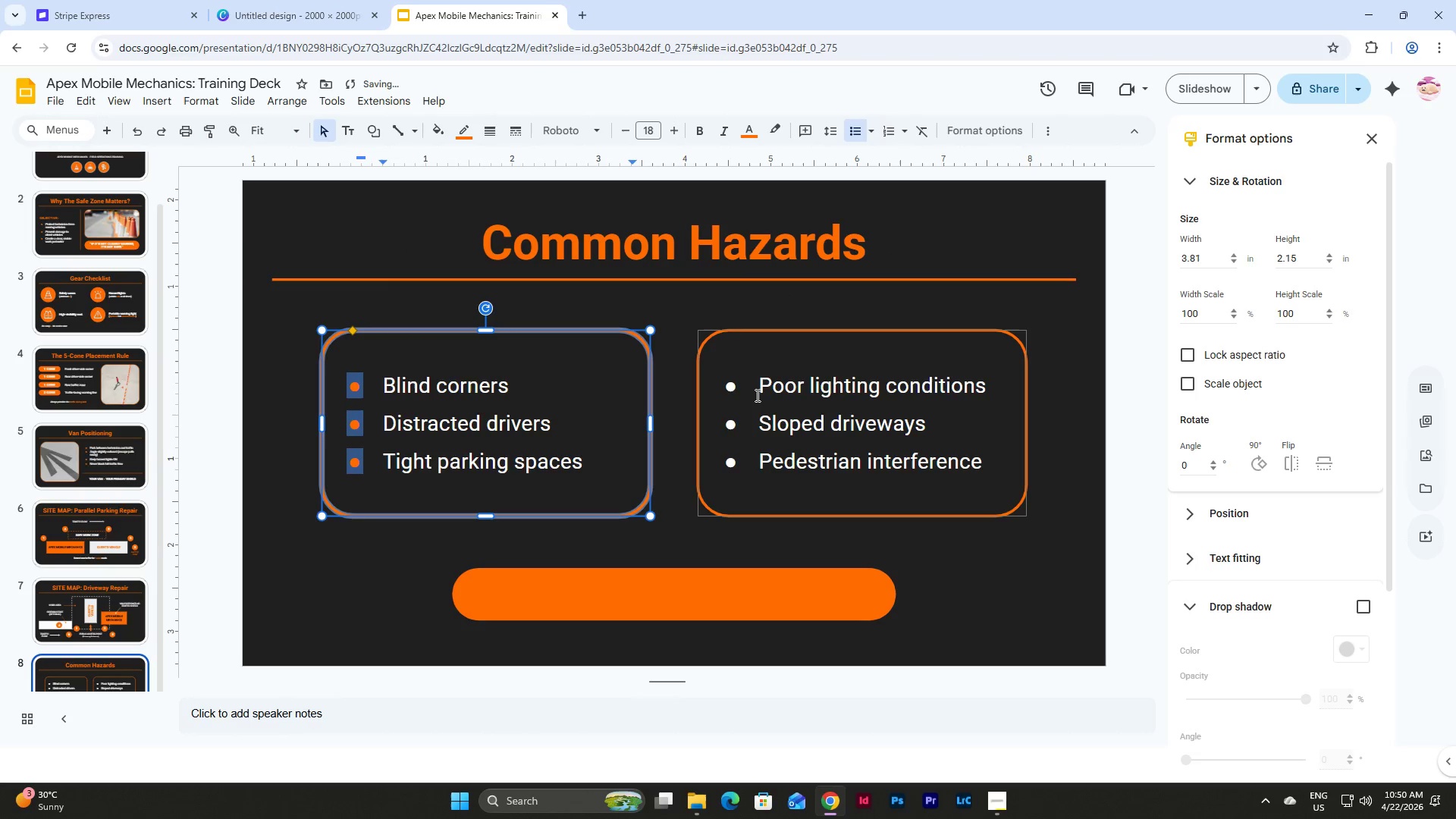 
left_click([733, 385])
 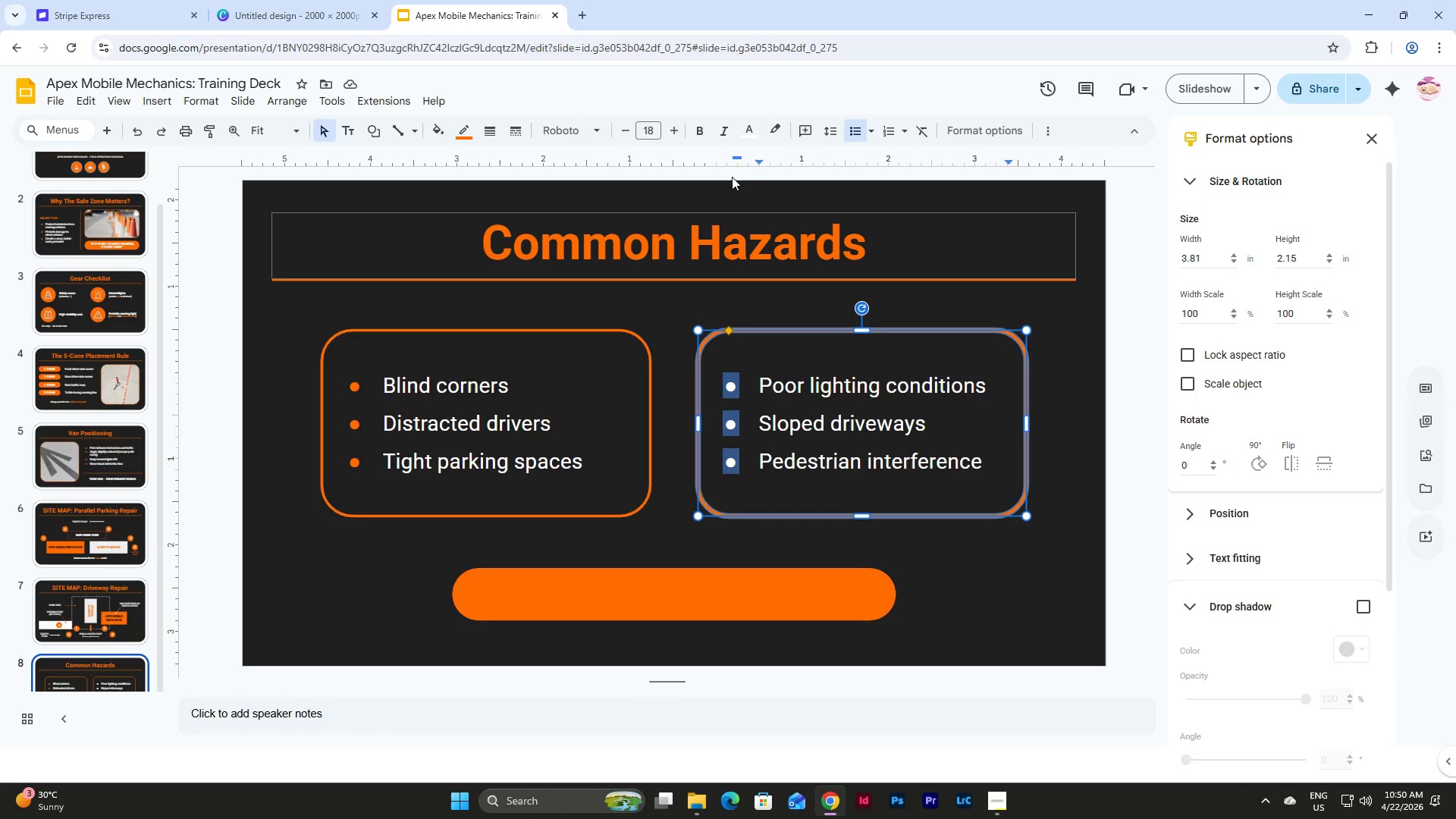 
mouse_move([748, 152])
 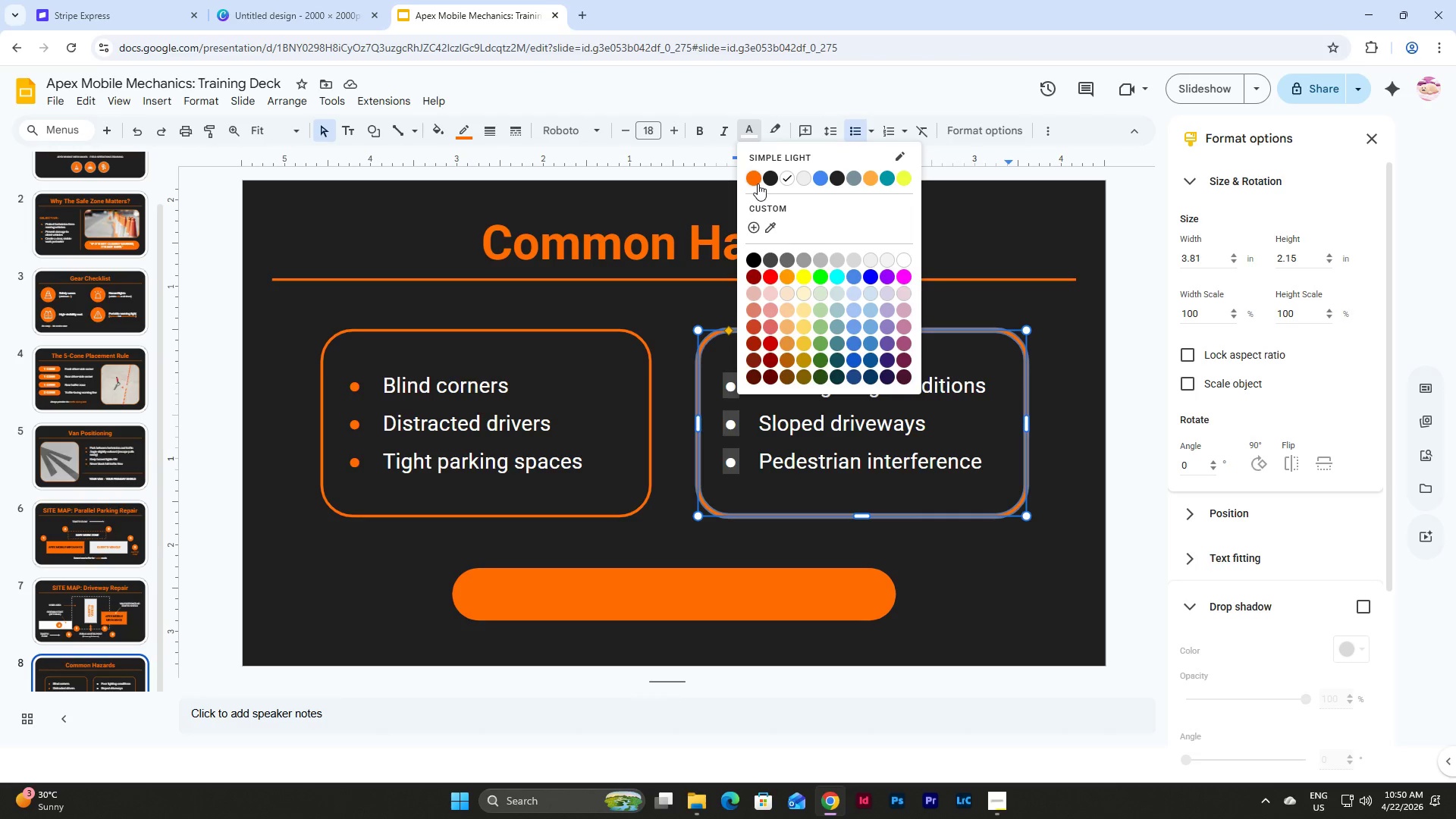 
left_click([758, 184])
 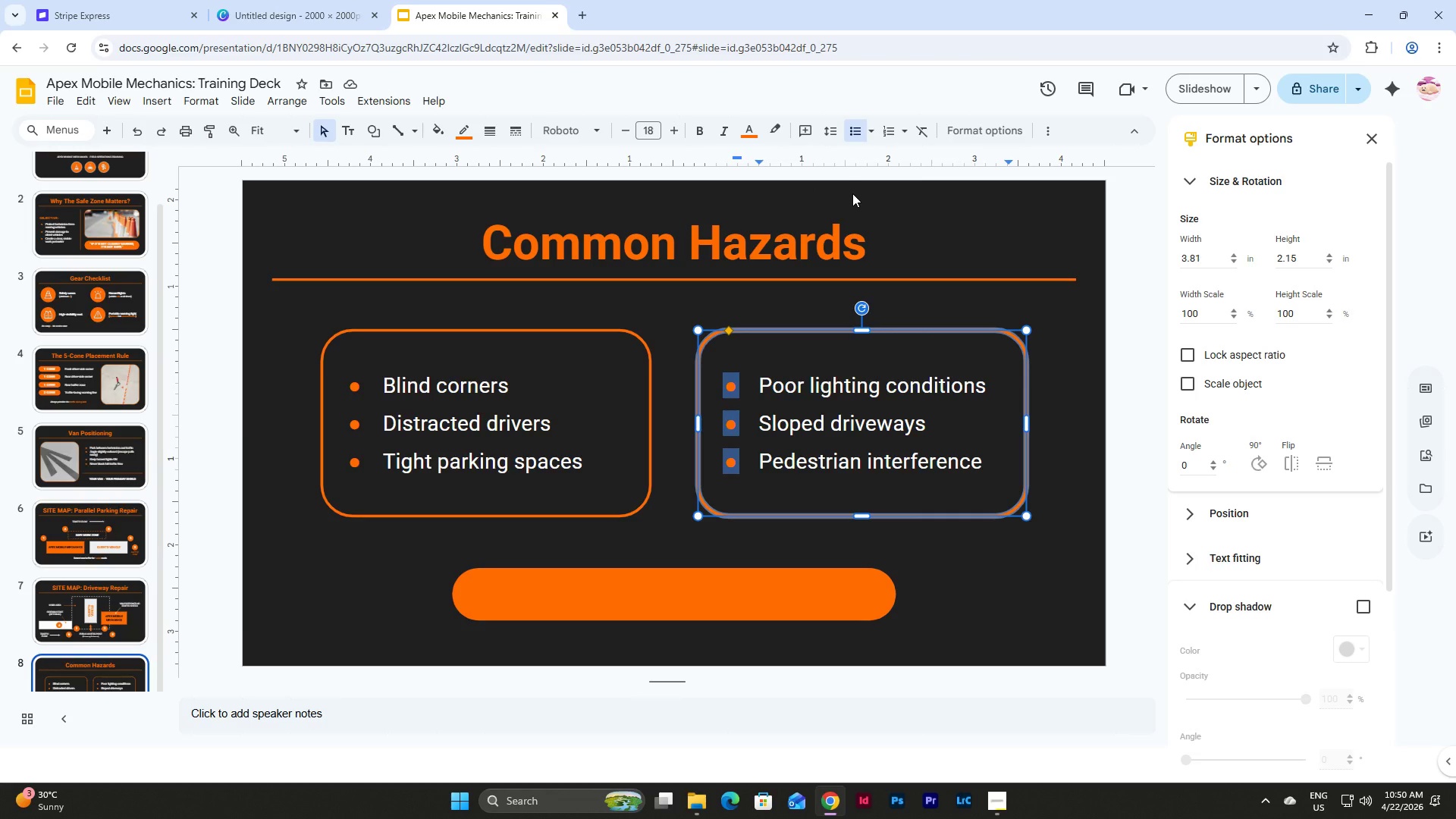 
wait(11.59)
 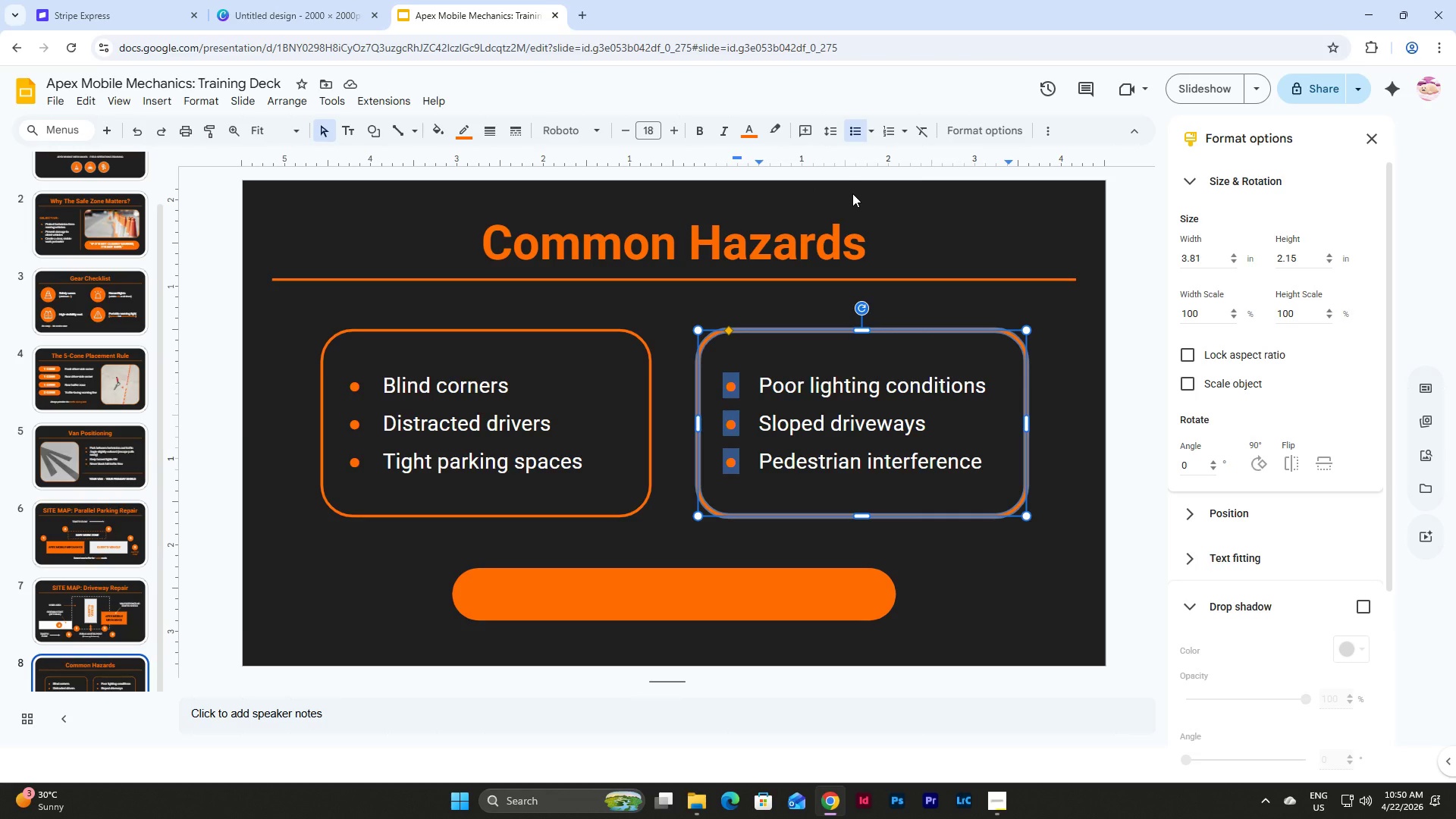 
left_click([1003, 555])
 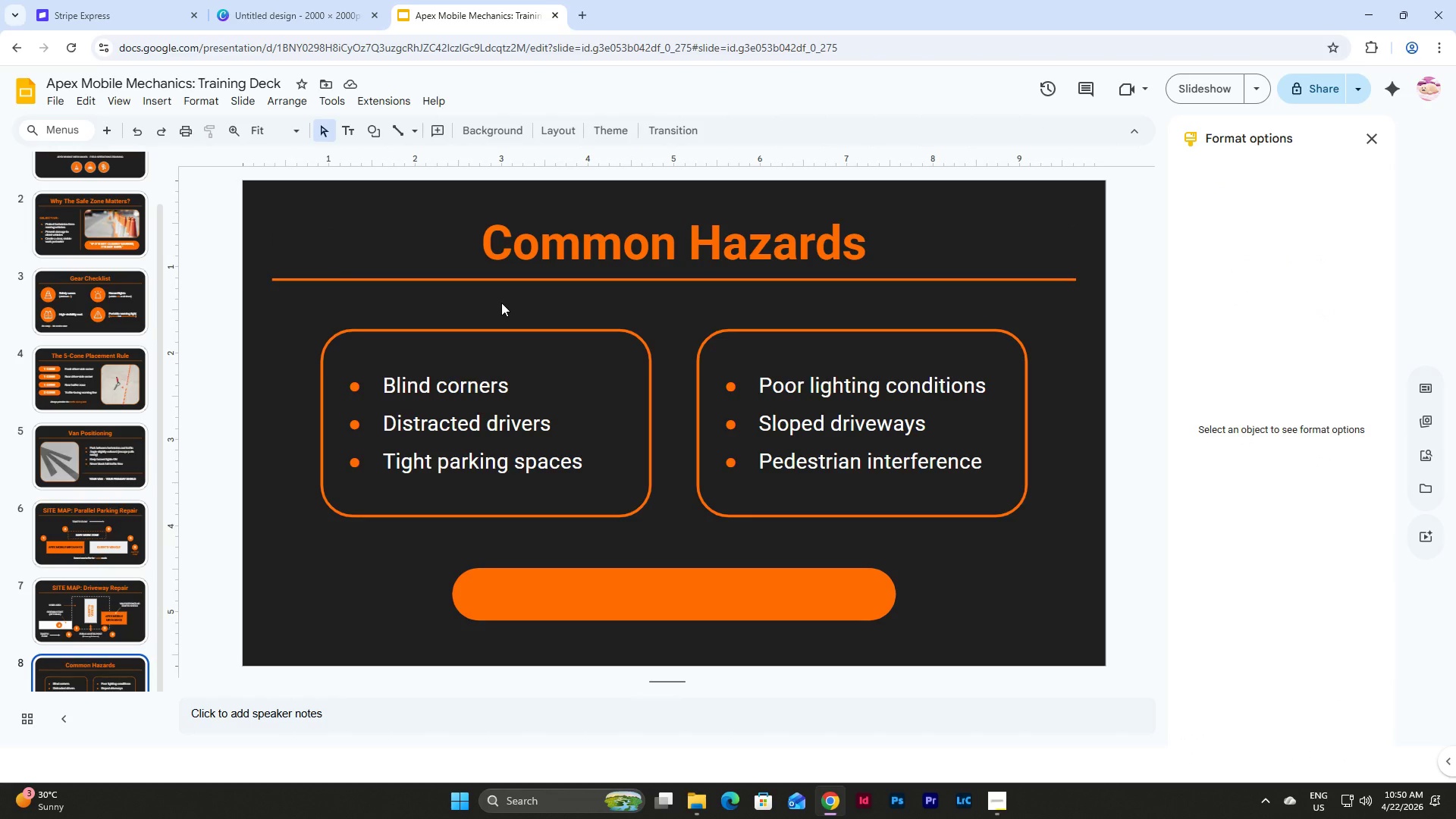 
wait(19.92)
 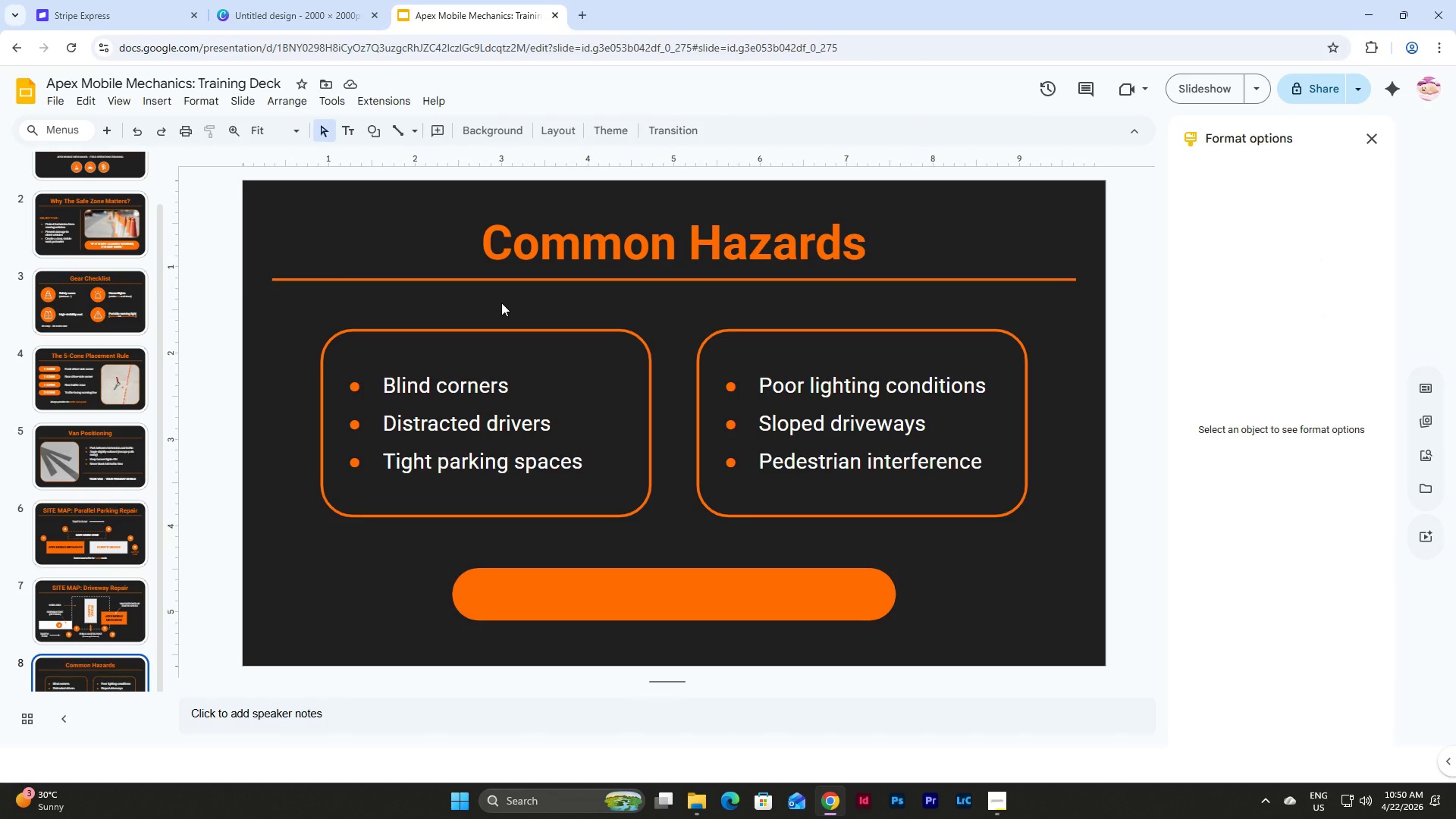 
scroll: coordinate [55, 521], scroll_direction: down, amount: 4.0
 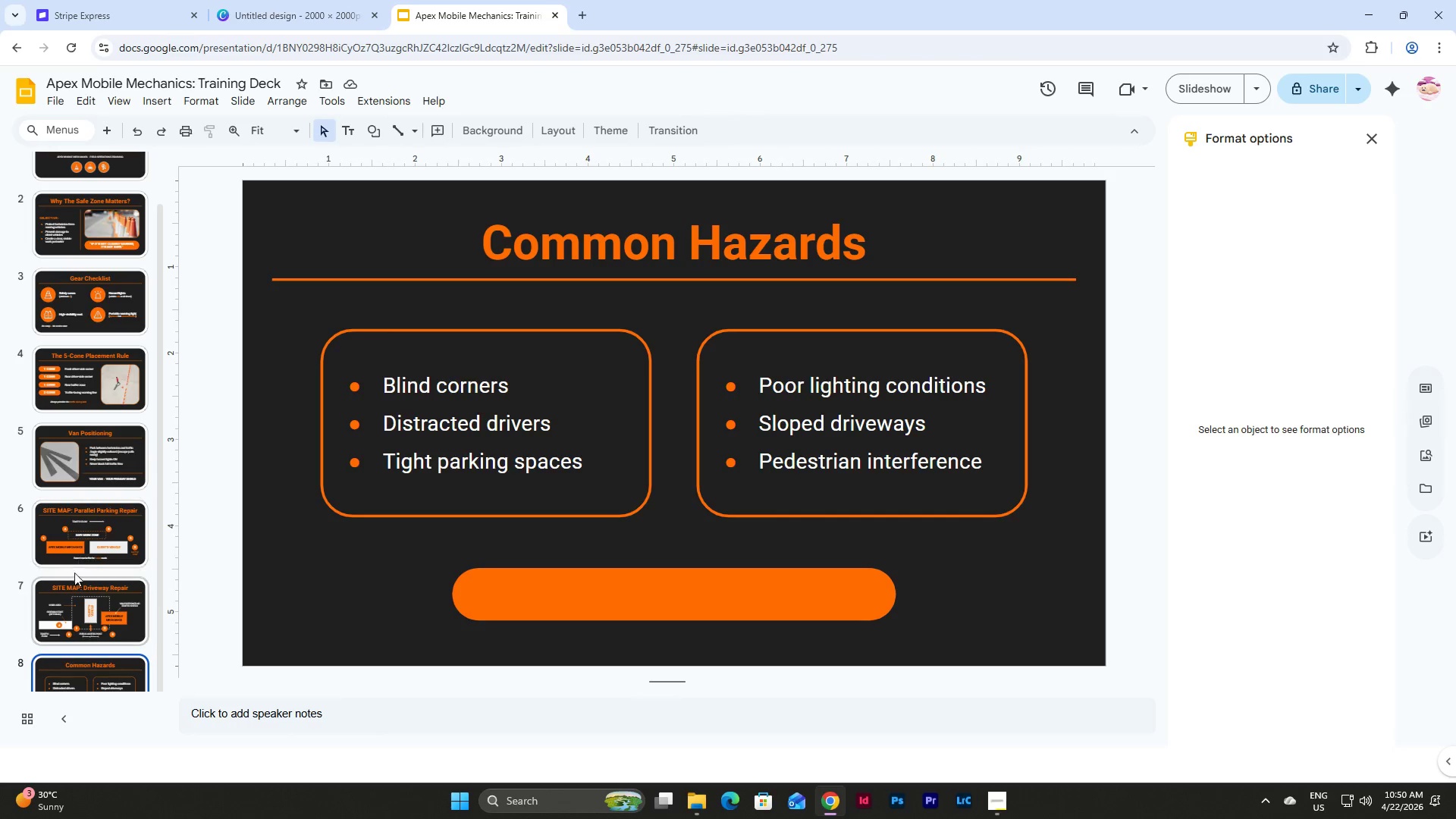 
left_click([77, 608])
 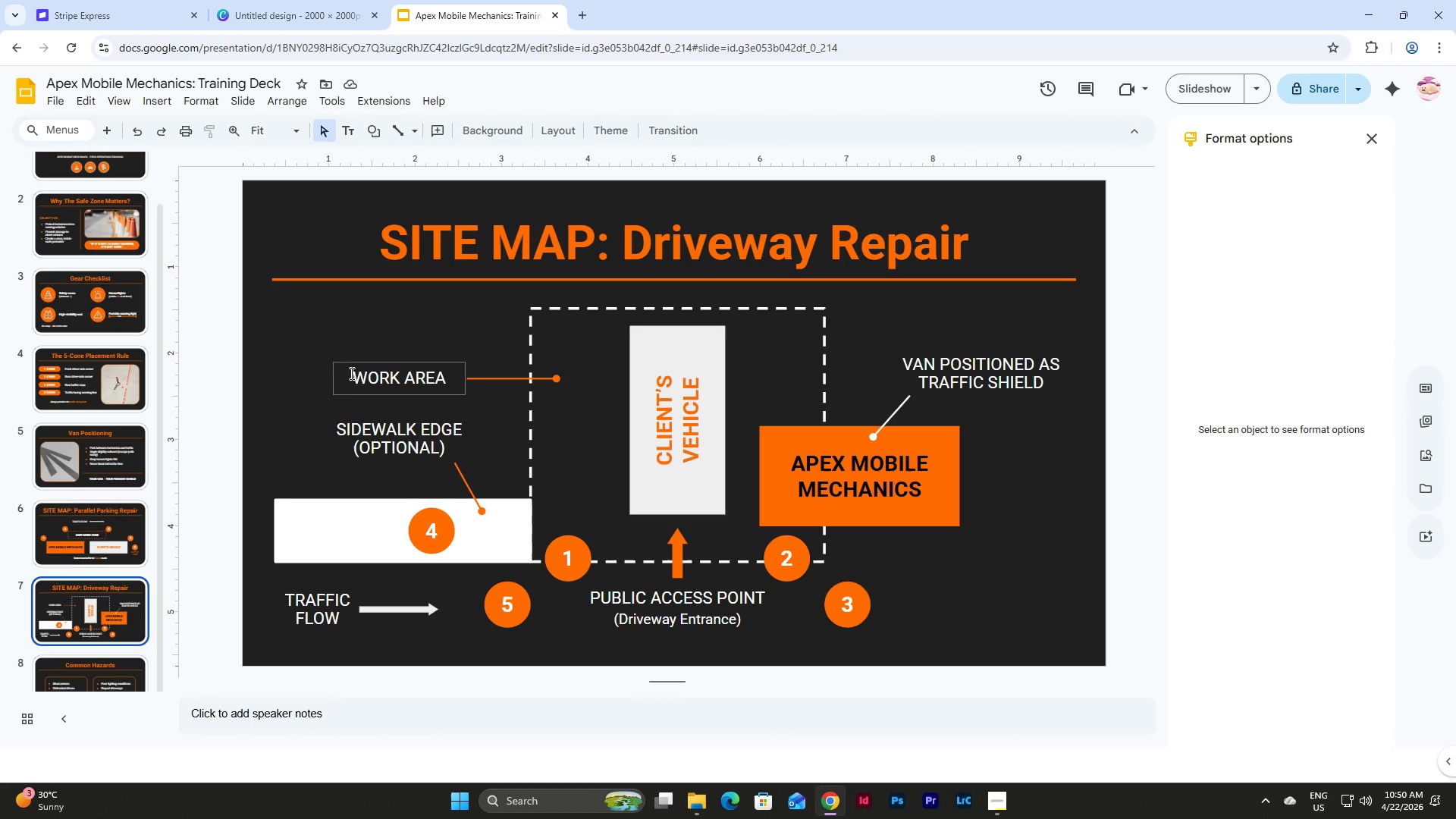 
left_click_drag(start_coordinate=[259, 302], to_coordinate=[1068, 651])
 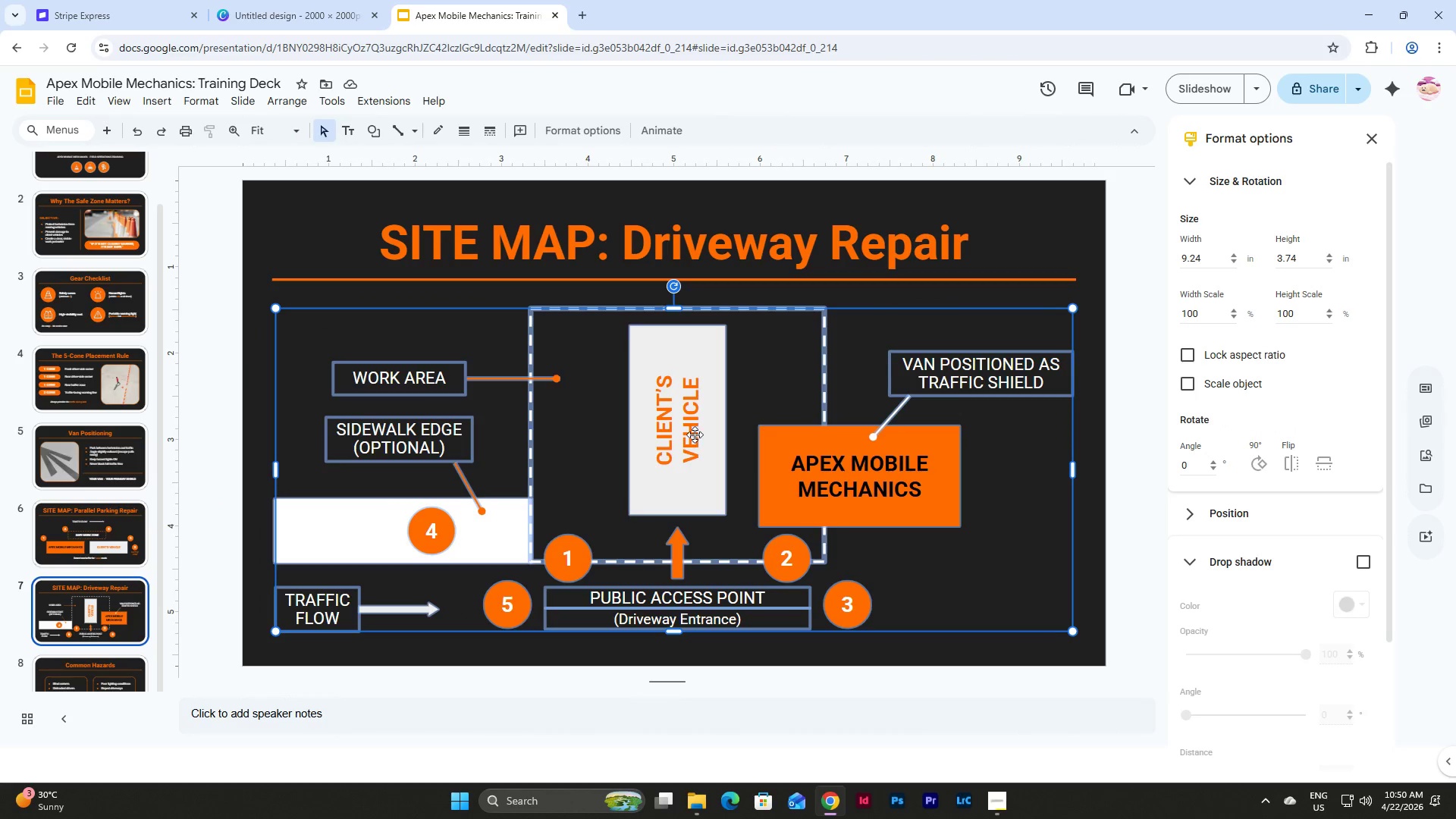 
right_click([695, 435])
 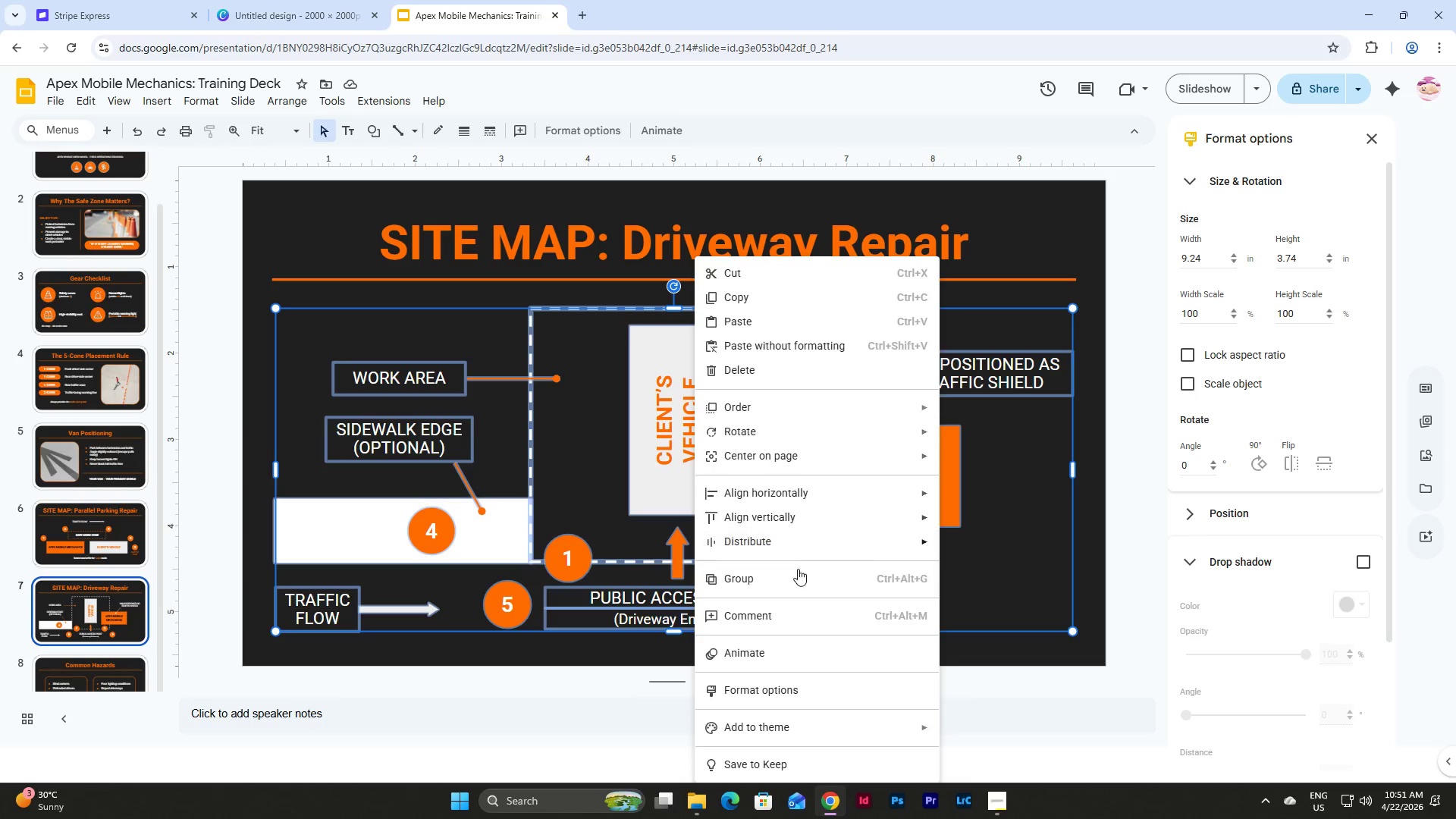 
left_click([799, 585])
 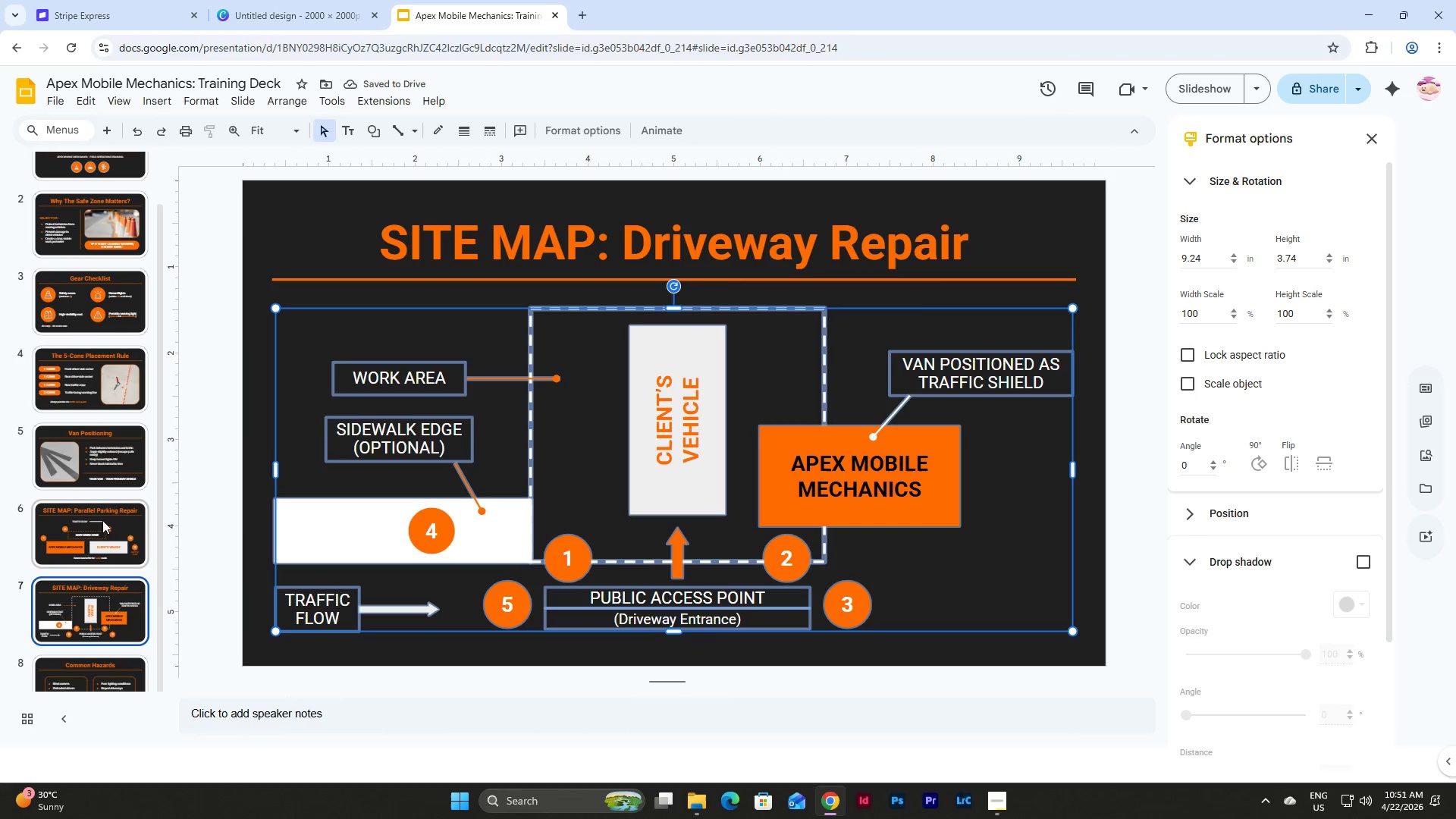 
left_click([108, 532])
 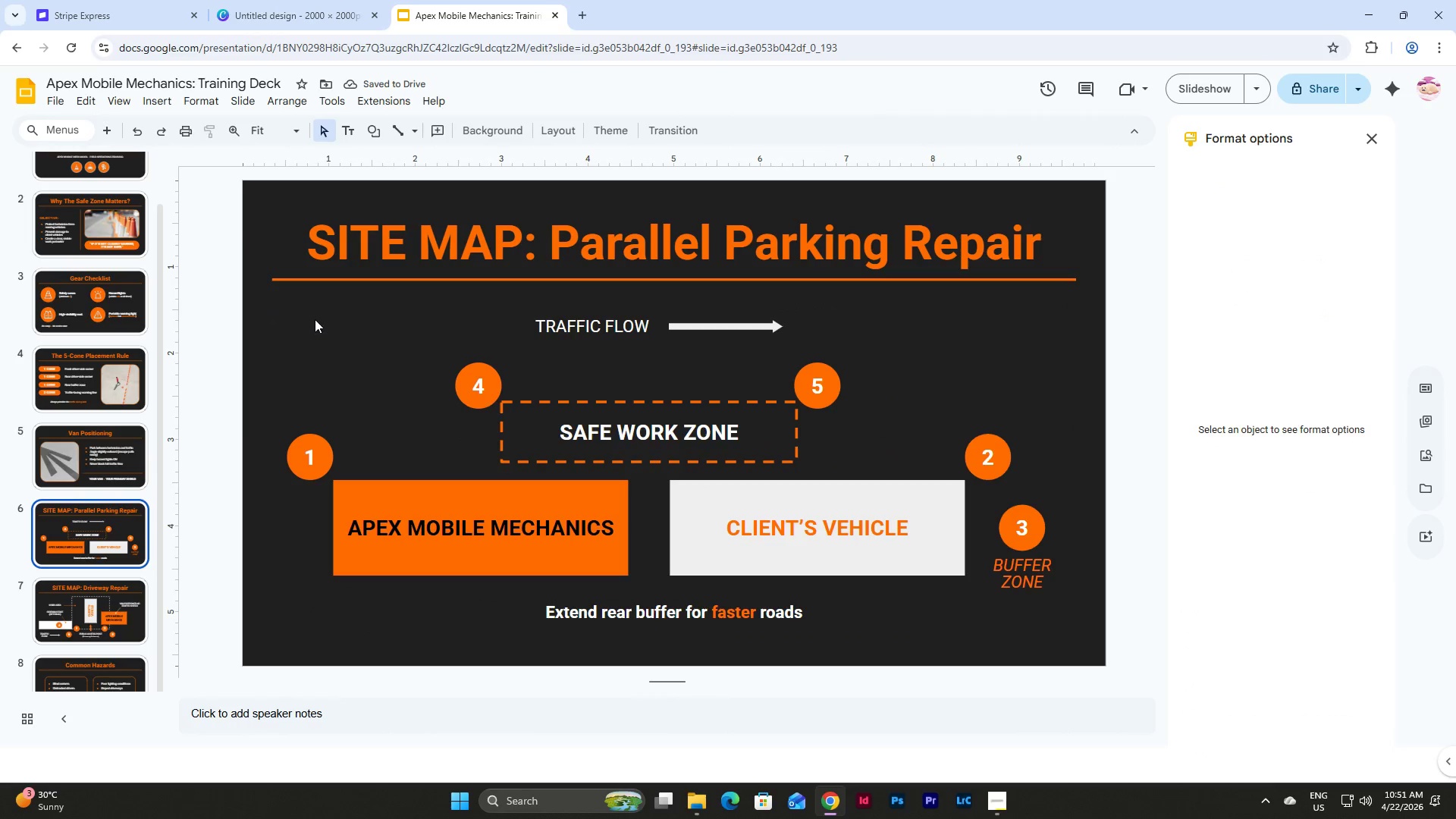 
left_click_drag(start_coordinate=[268, 297], to_coordinate=[1071, 646])
 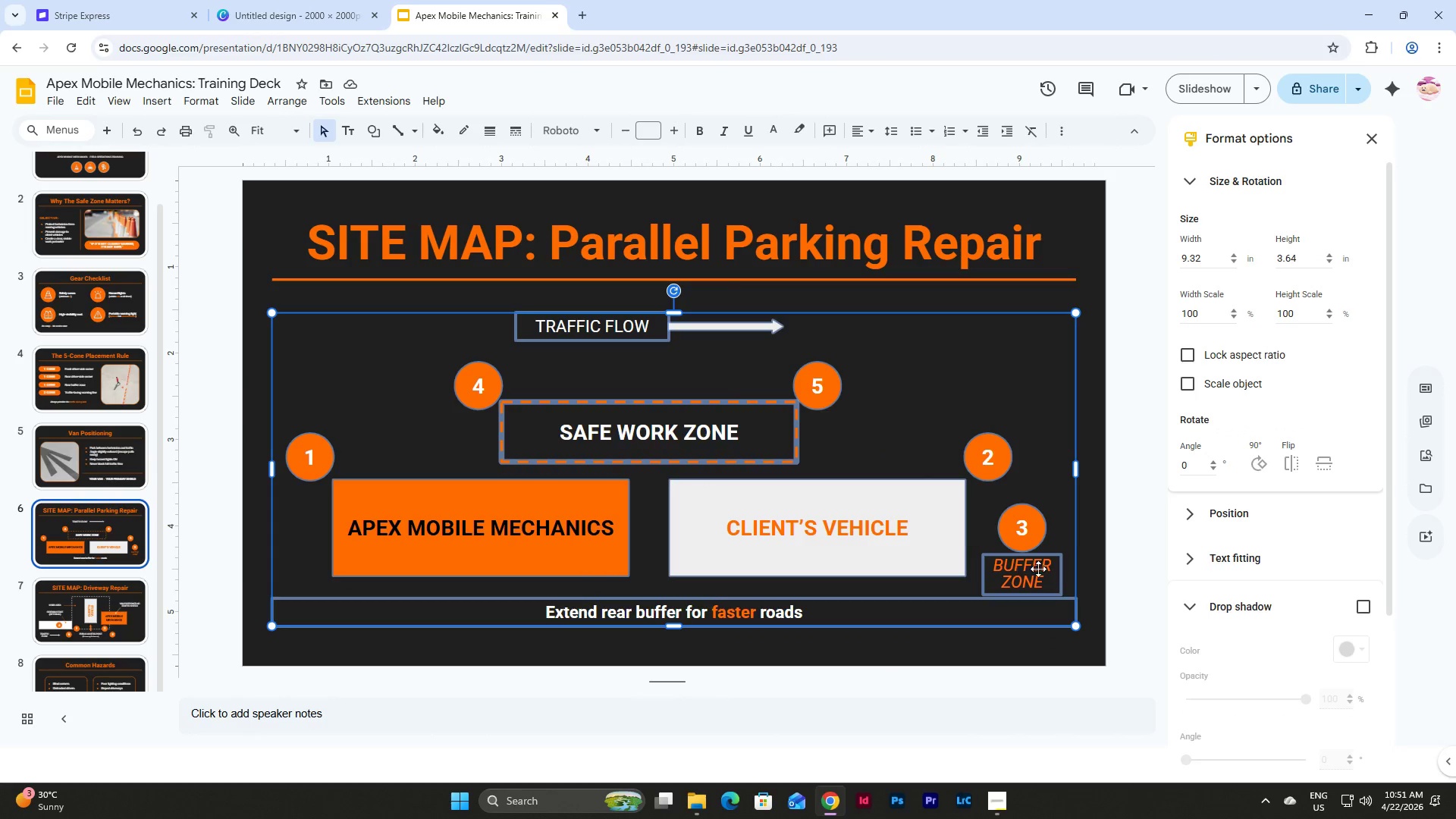 
left_click([1090, 562])
 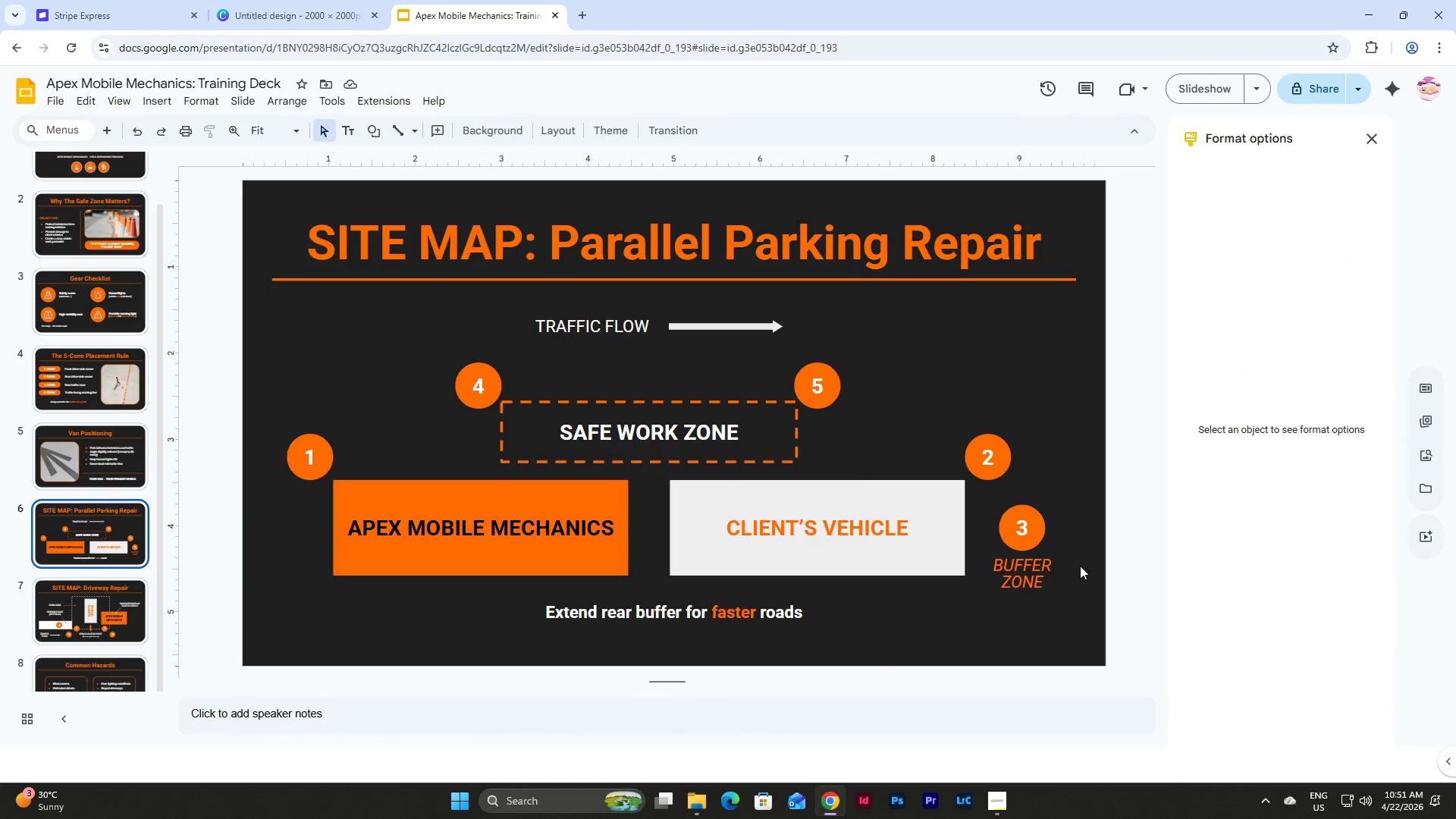 
left_click_drag(start_coordinate=[1089, 571], to_coordinate=[271, 312])
 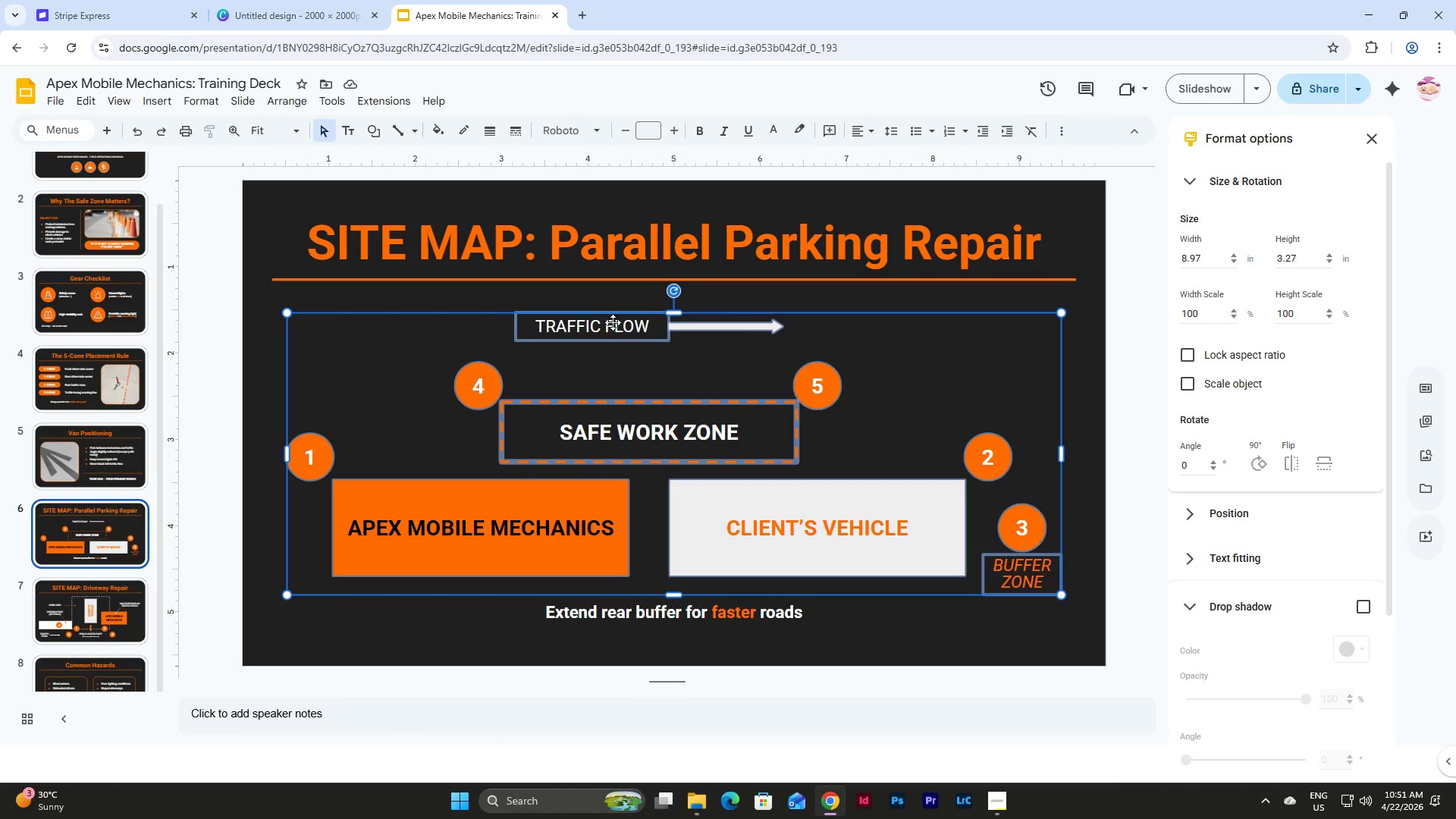 
right_click([613, 322])
 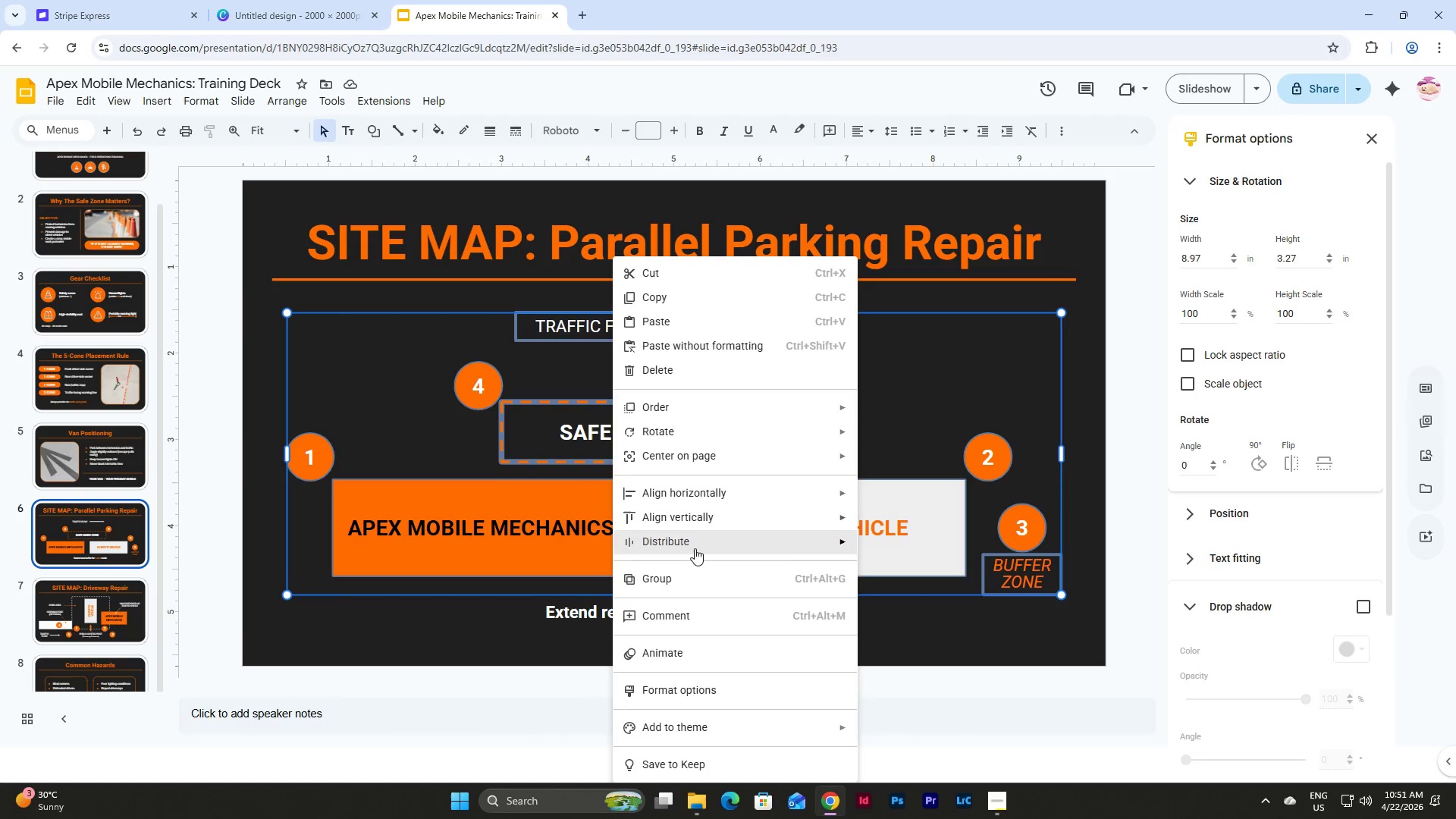 
left_click([689, 573])
 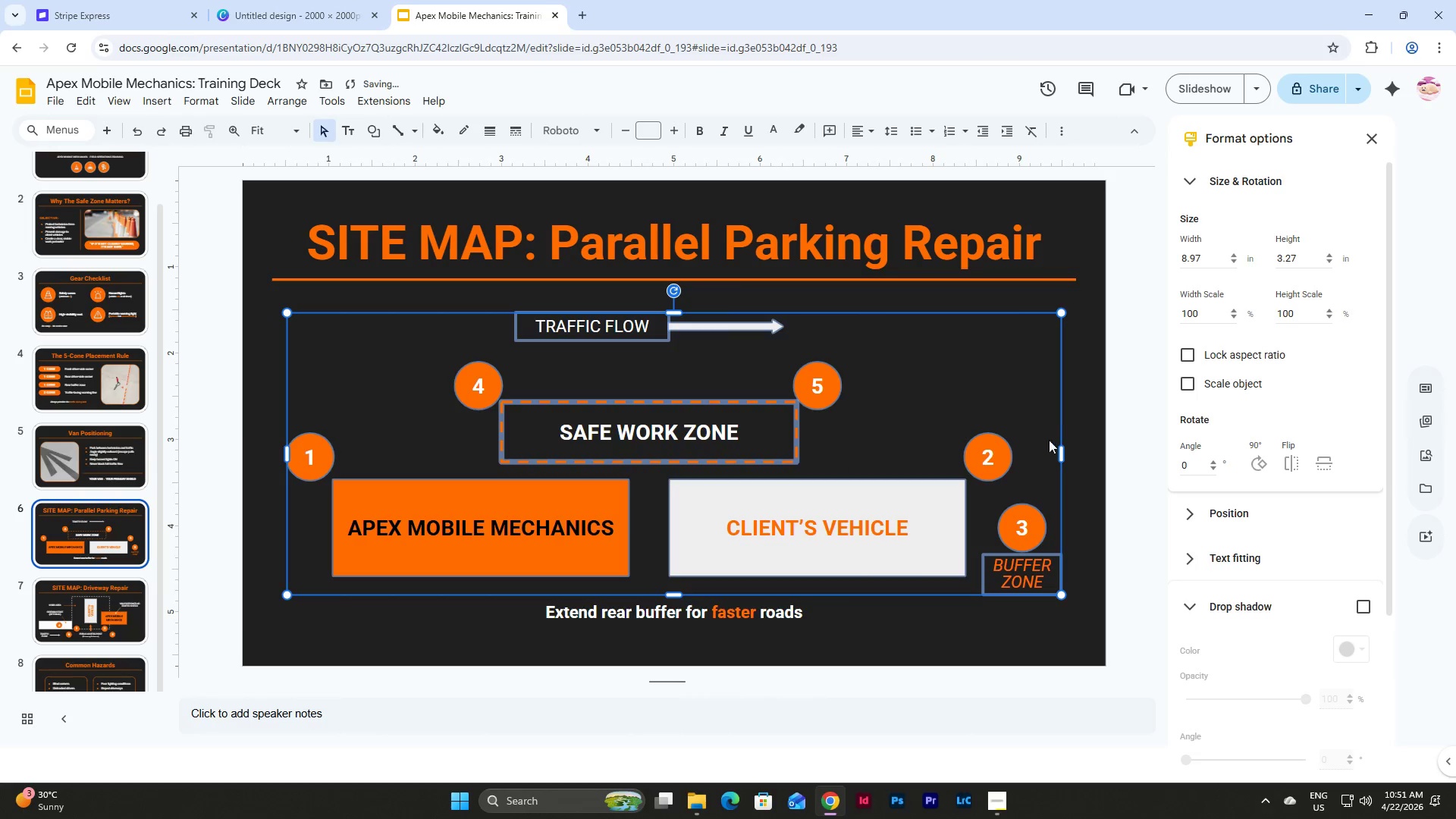 
left_click([1085, 464])
 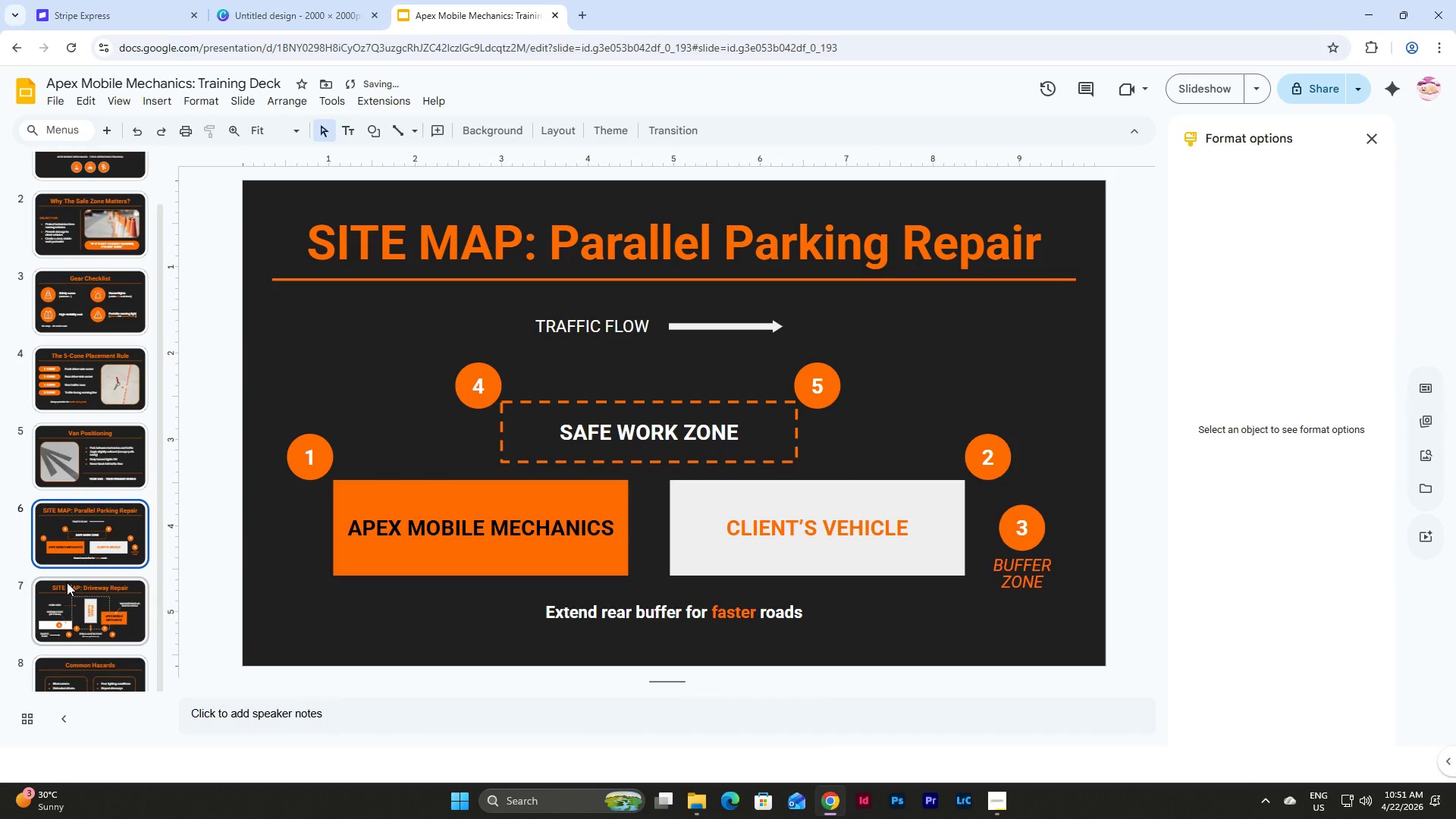 
left_click([89, 528])
 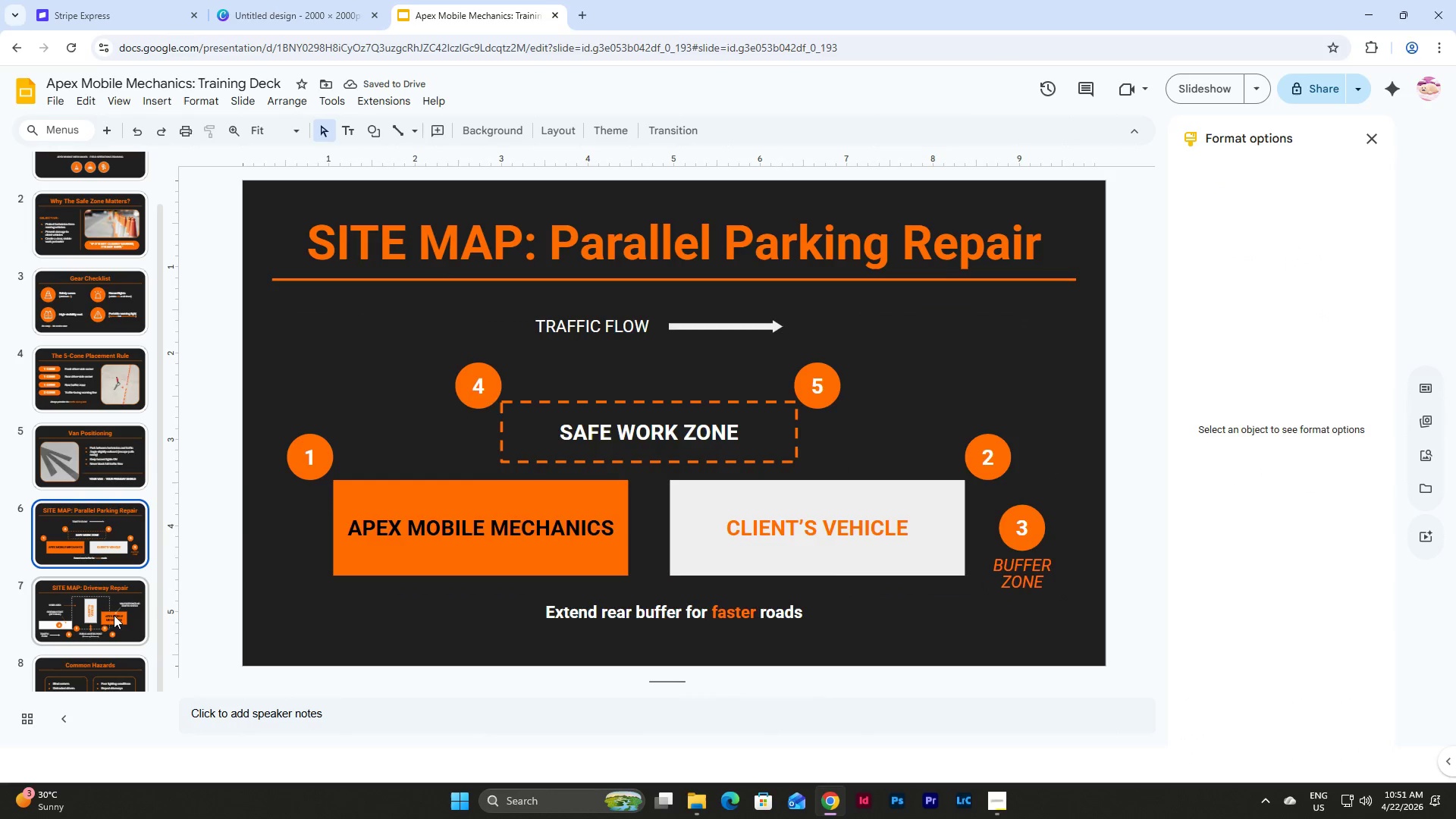 
left_click([115, 626])
 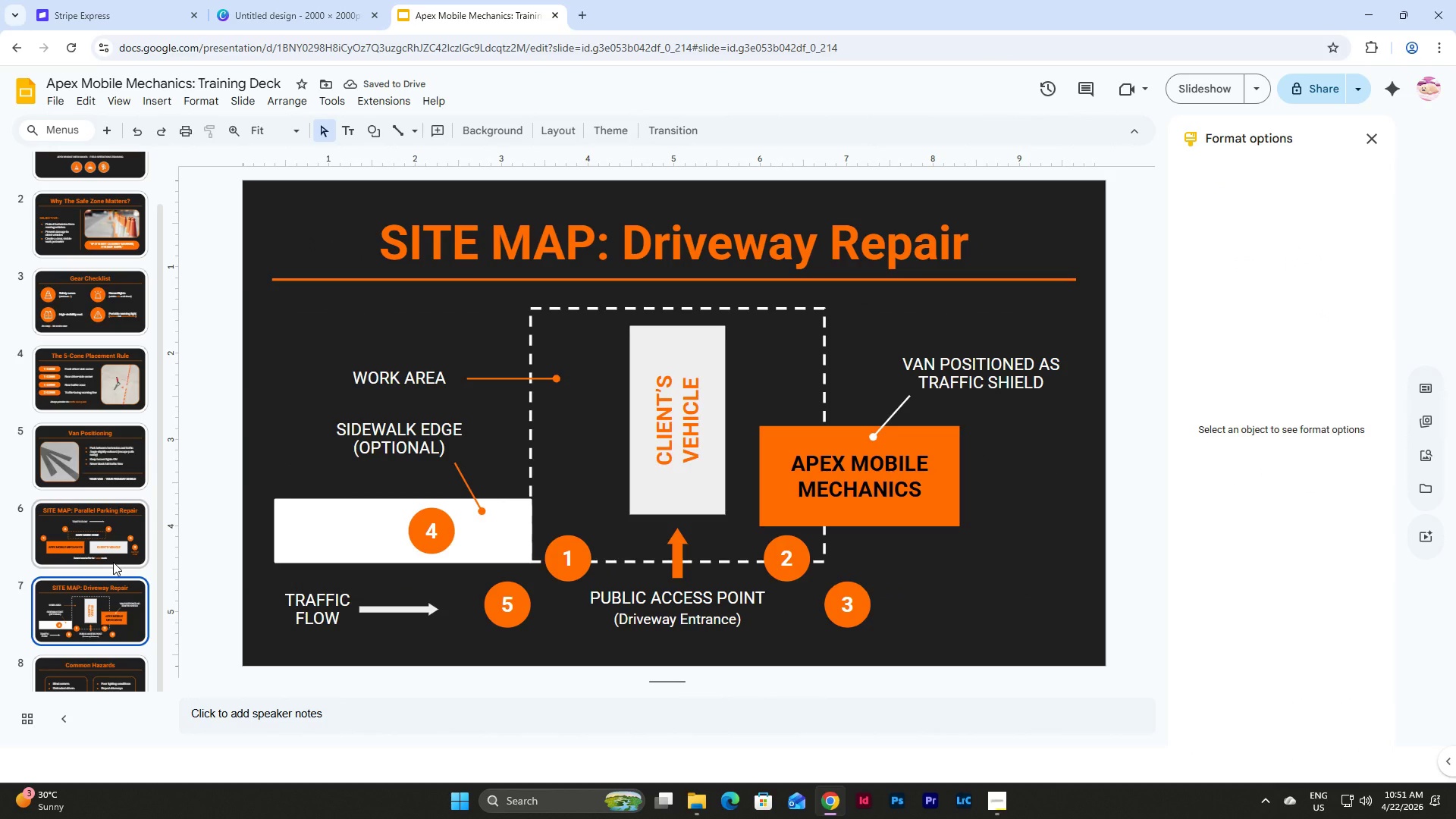 
scroll: coordinate [113, 562], scroll_direction: down, amount: 4.0
 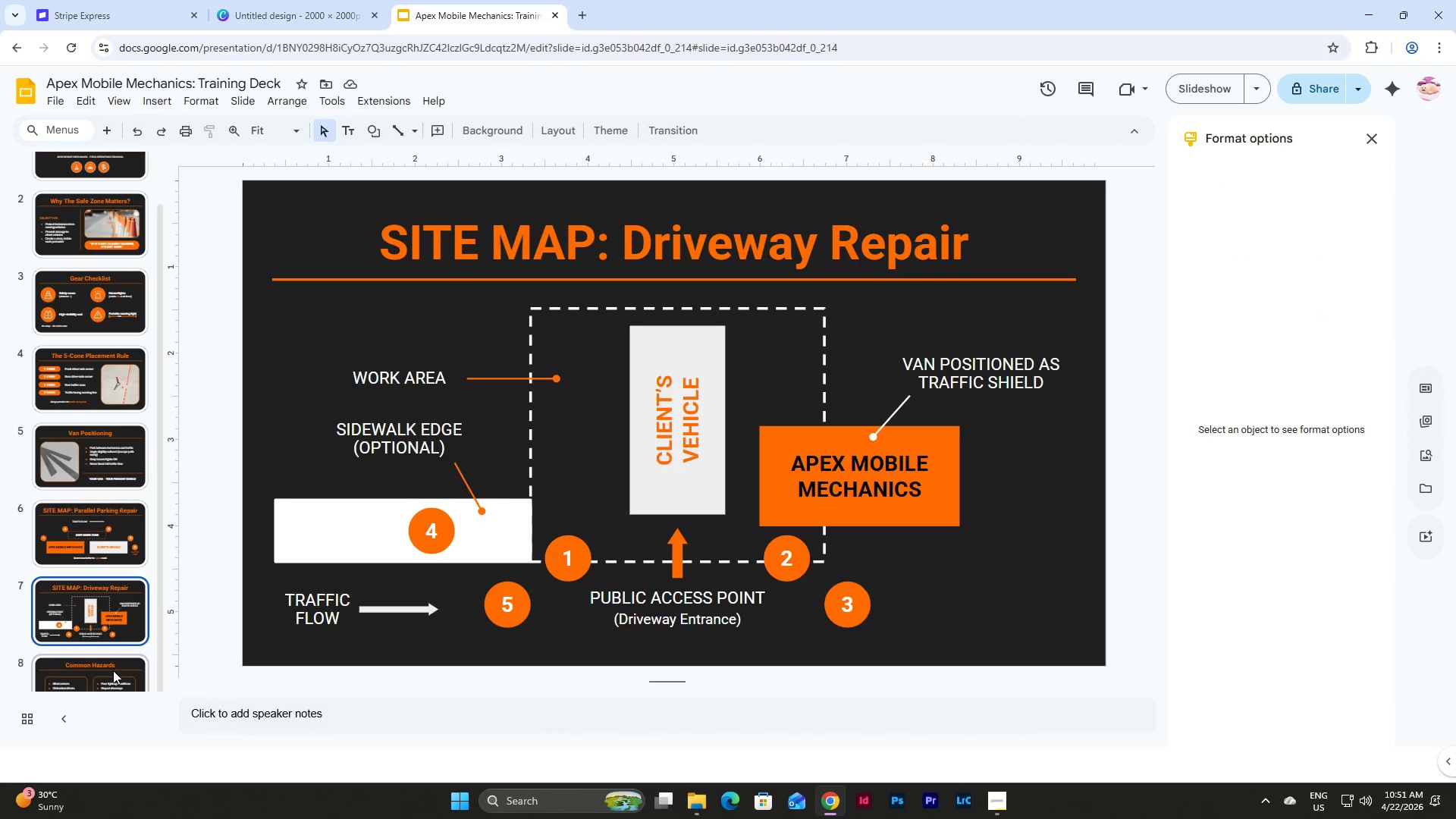 
left_click([112, 672])
 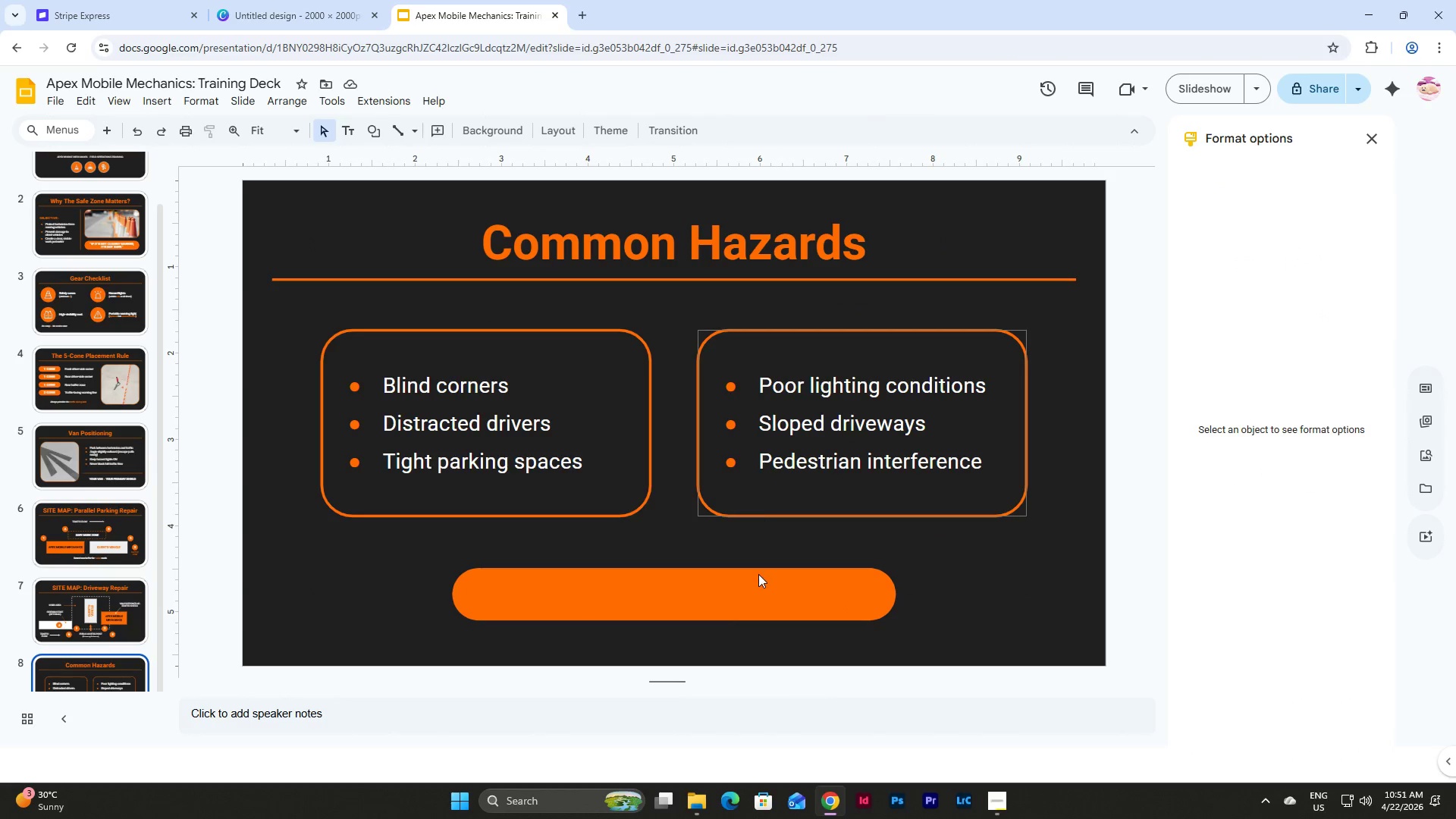 
left_click([736, 610])
 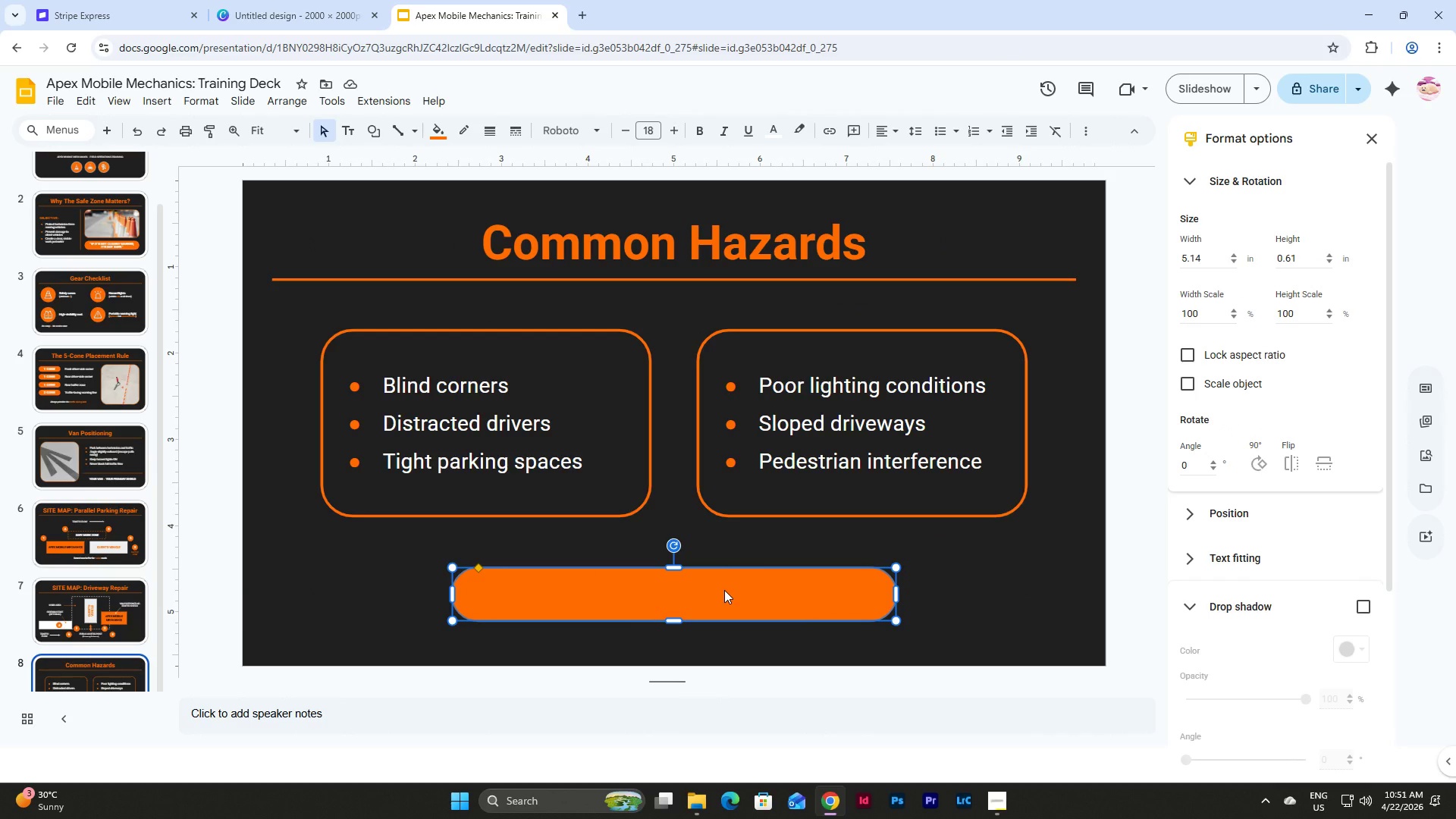 
double_click([724, 590])
 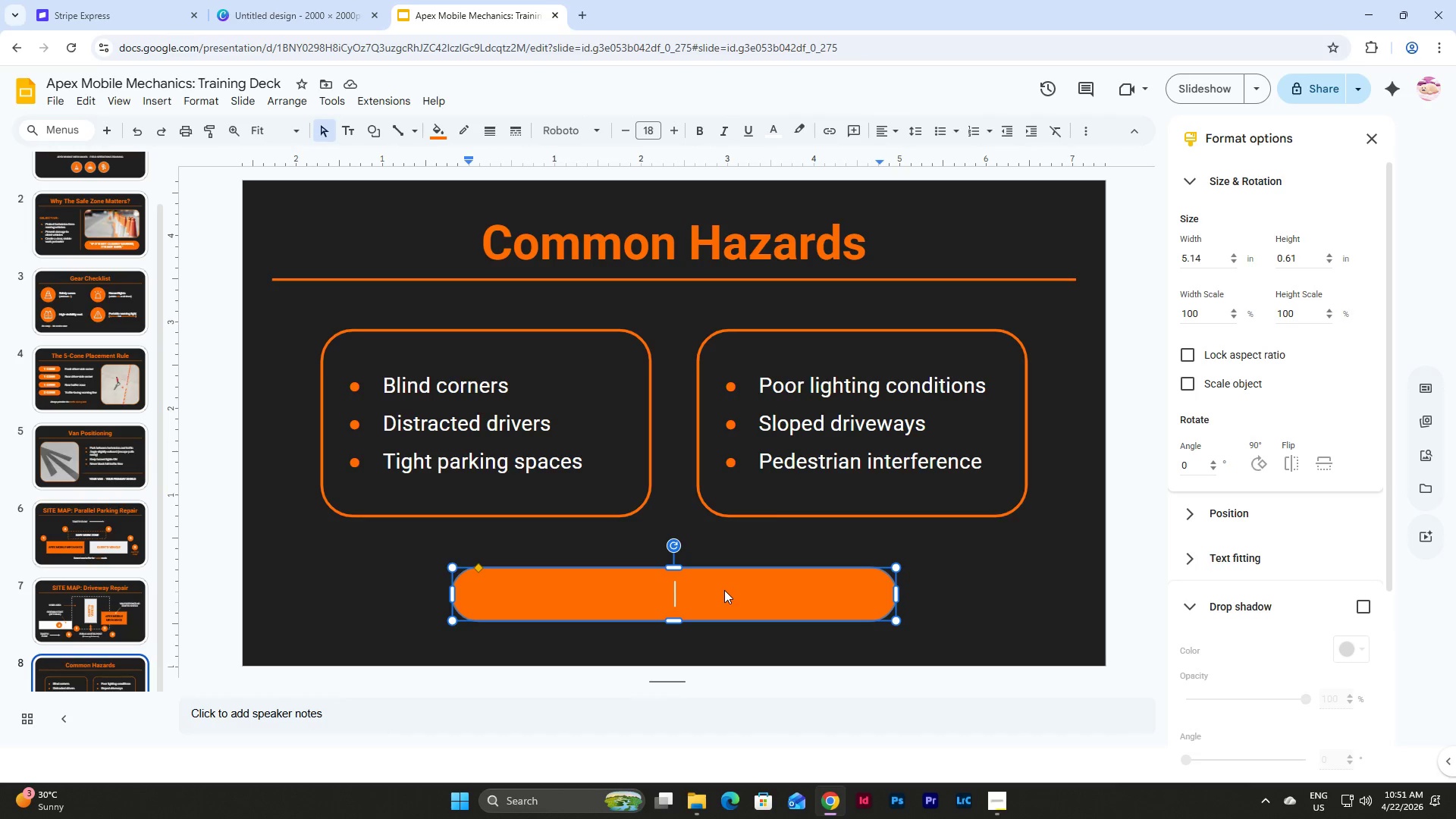 
type(ADJUST YOUR SAFE ZONE BASED ON ENVE)
key(Backspace)
type(IRONMENT)
 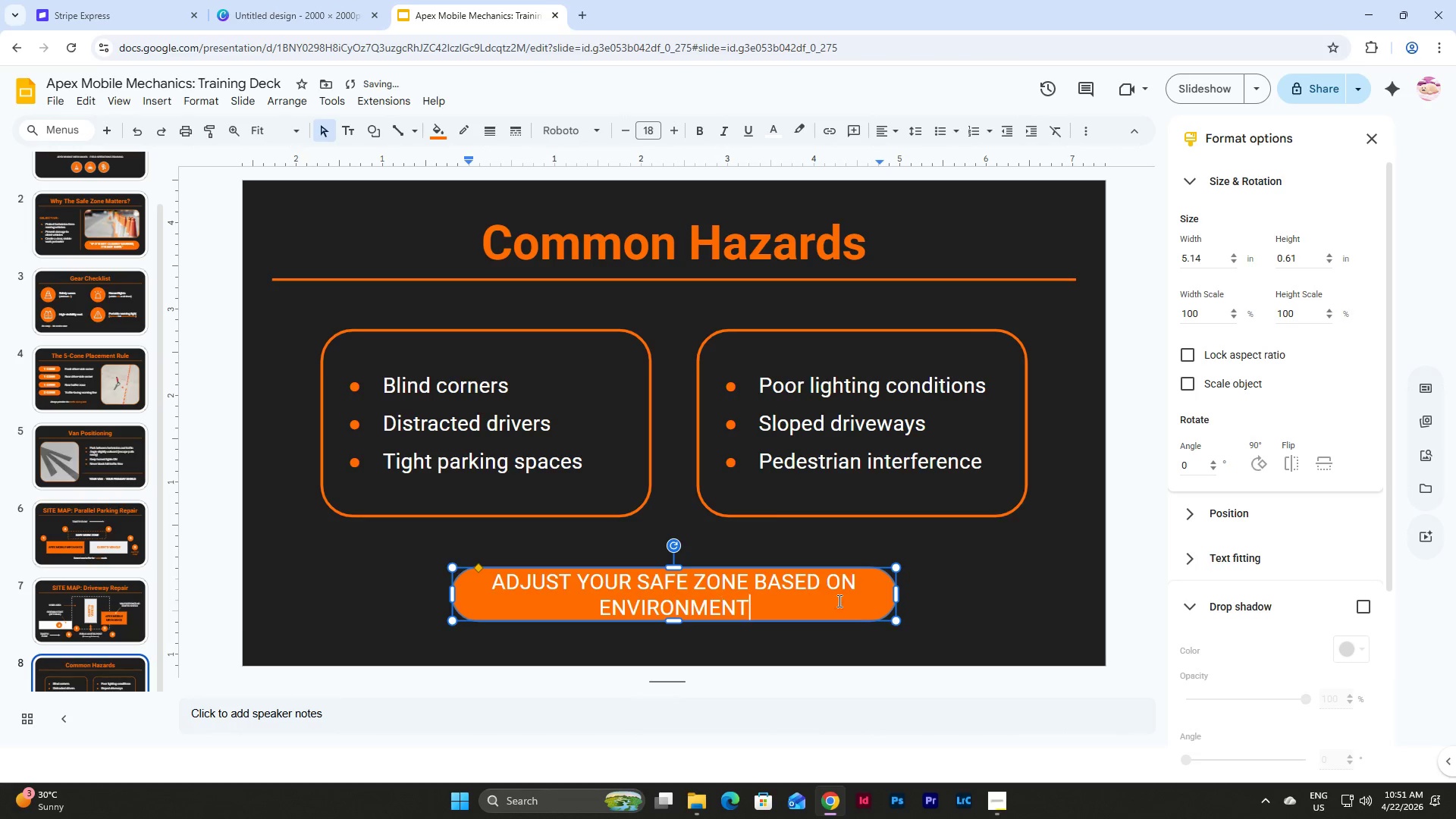 
double_click([833, 589])
 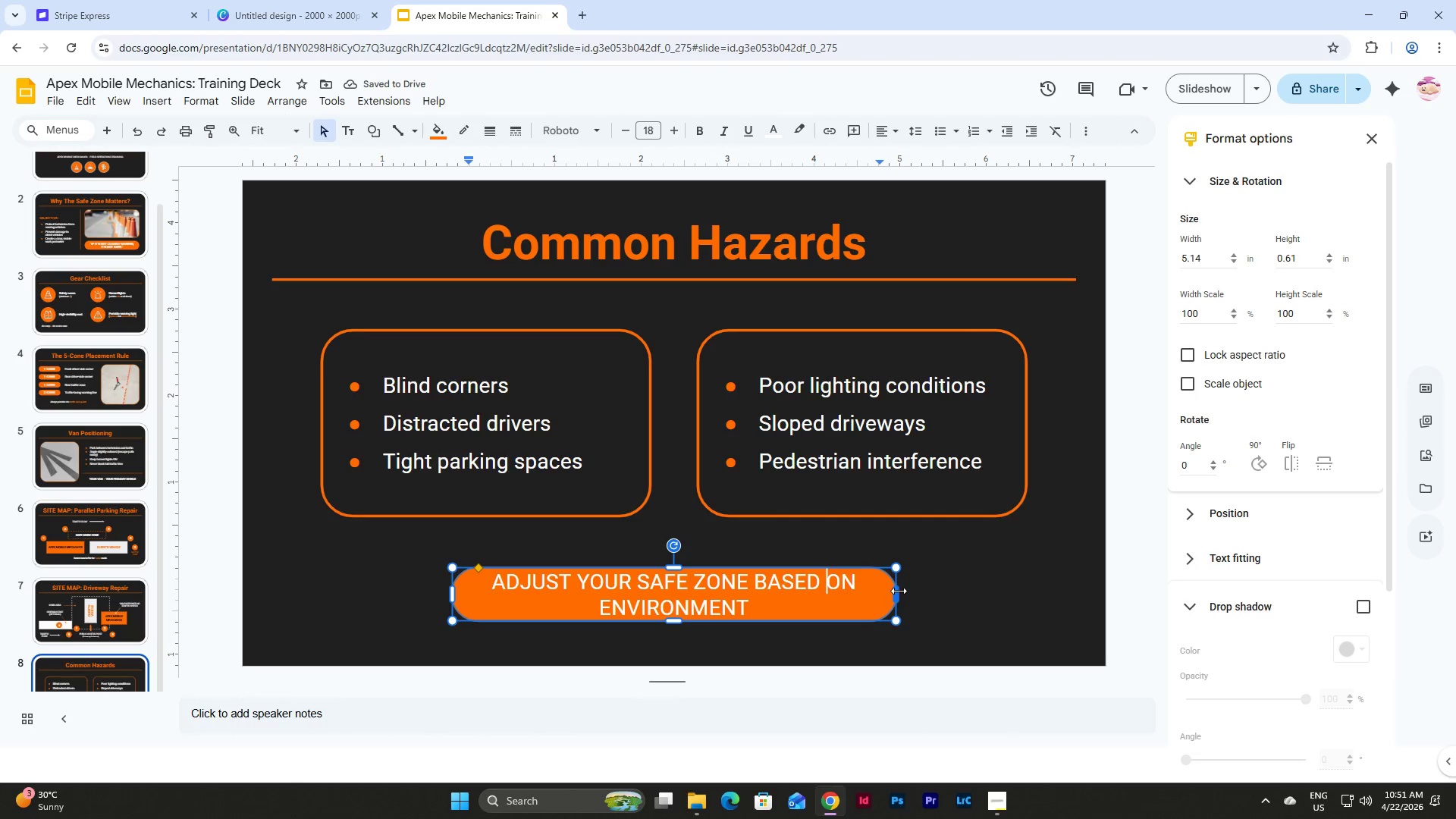 
left_click_drag(start_coordinate=[899, 591], to_coordinate=[965, 594])
 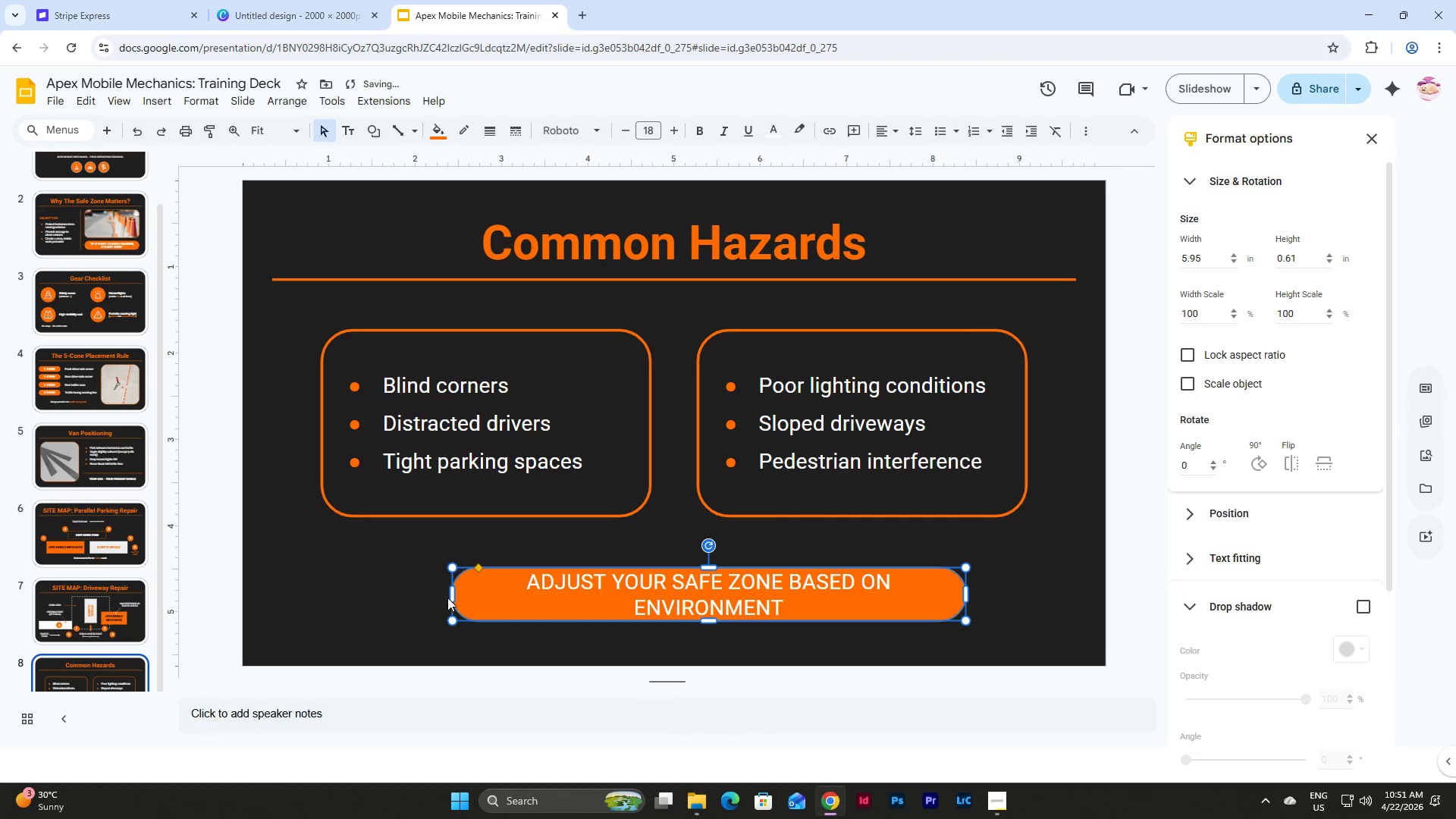 
left_click_drag(start_coordinate=[453, 595], to_coordinate=[375, 594])
 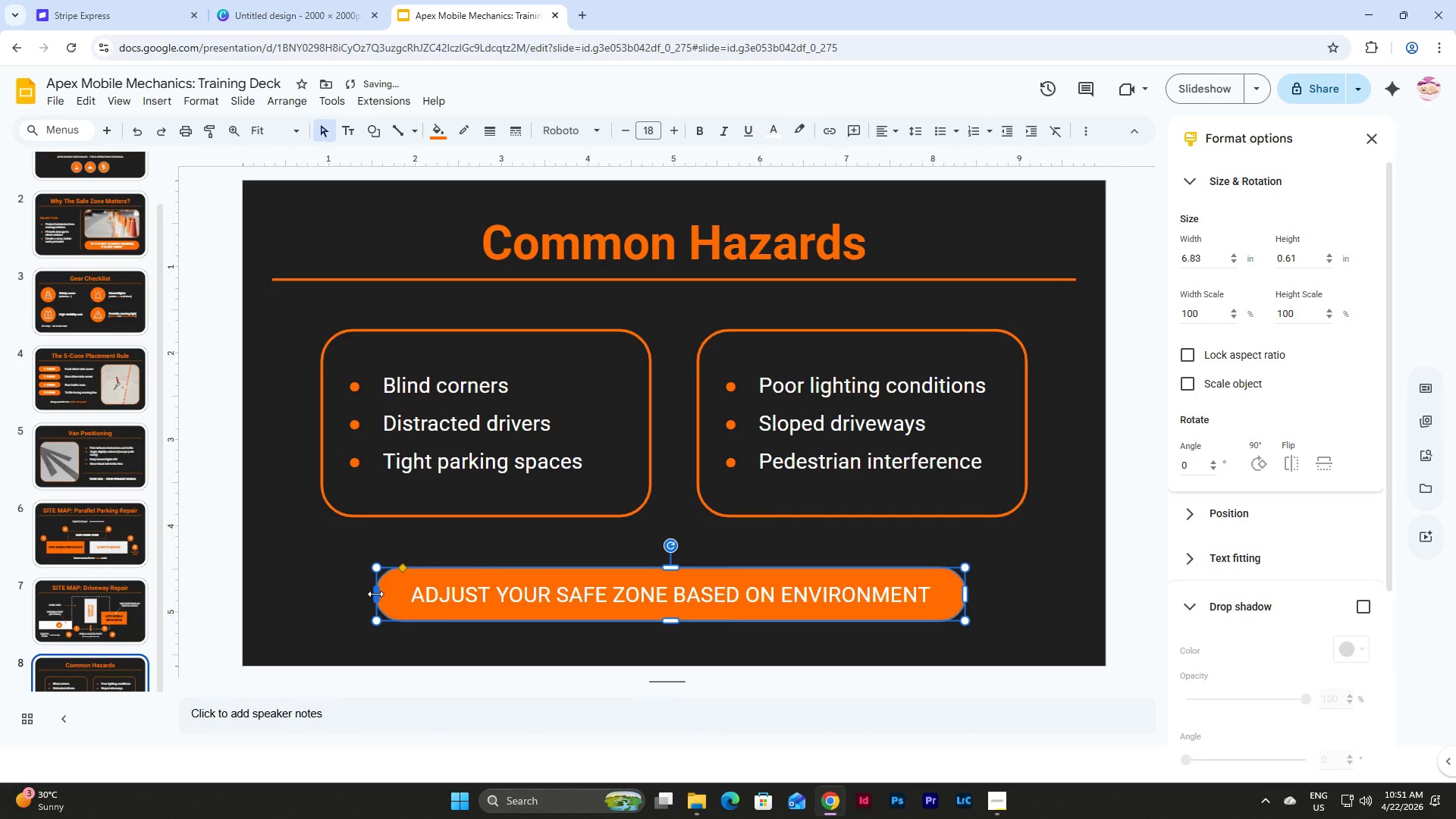 
left_click_drag(start_coordinate=[375, 594], to_coordinate=[379, 595])
 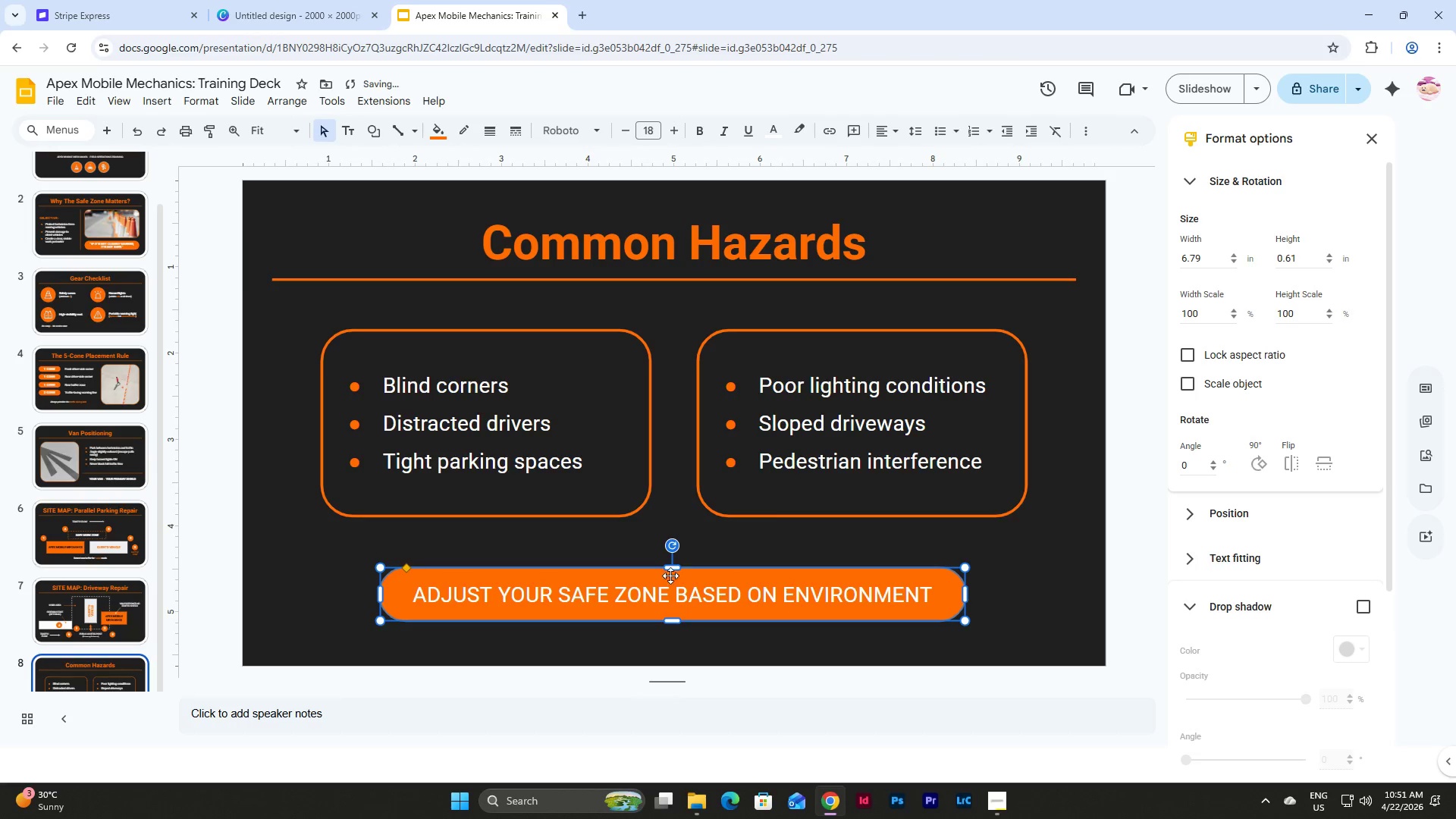 
left_click([699, 539])
 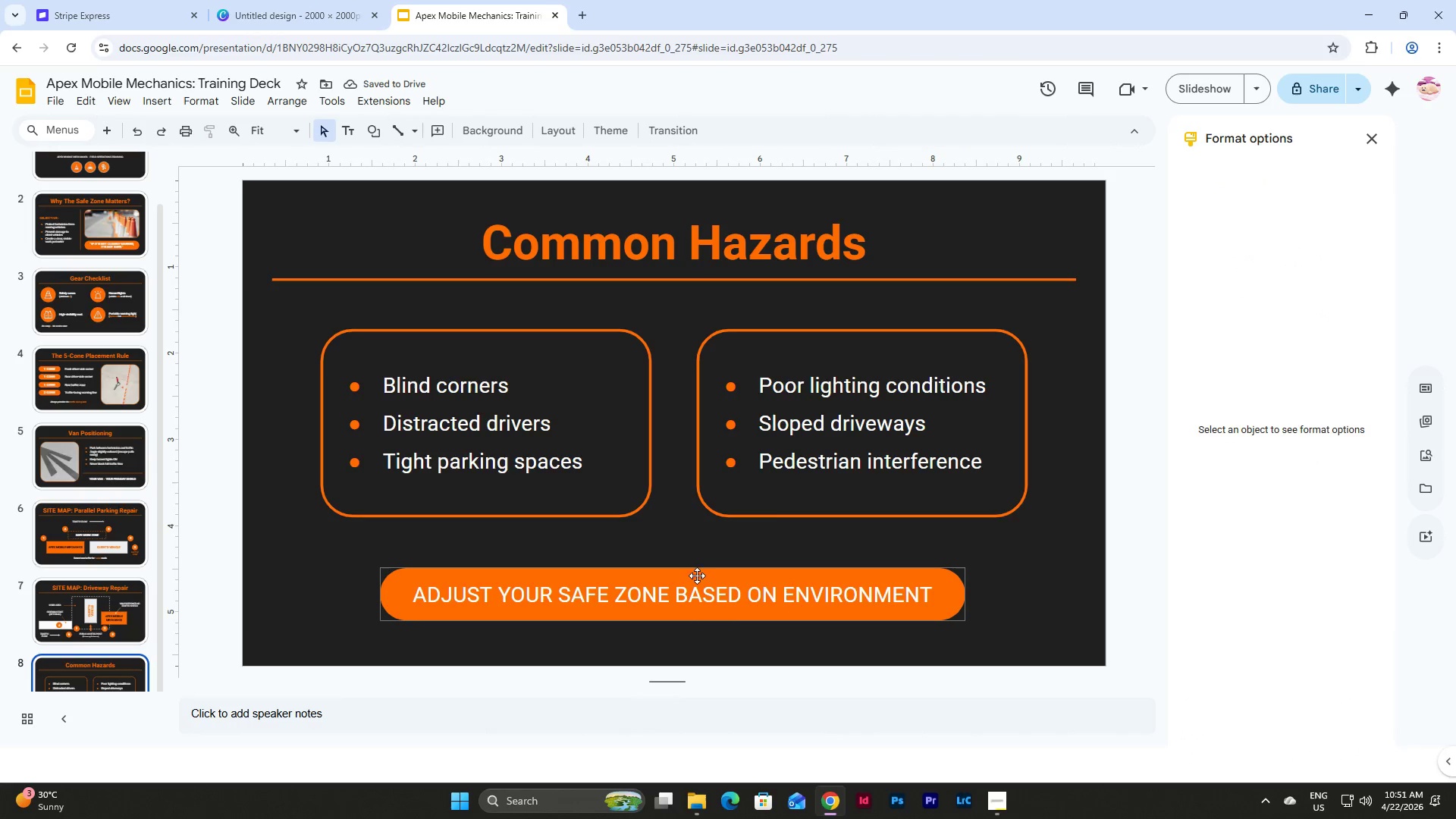 
left_click([700, 568])
 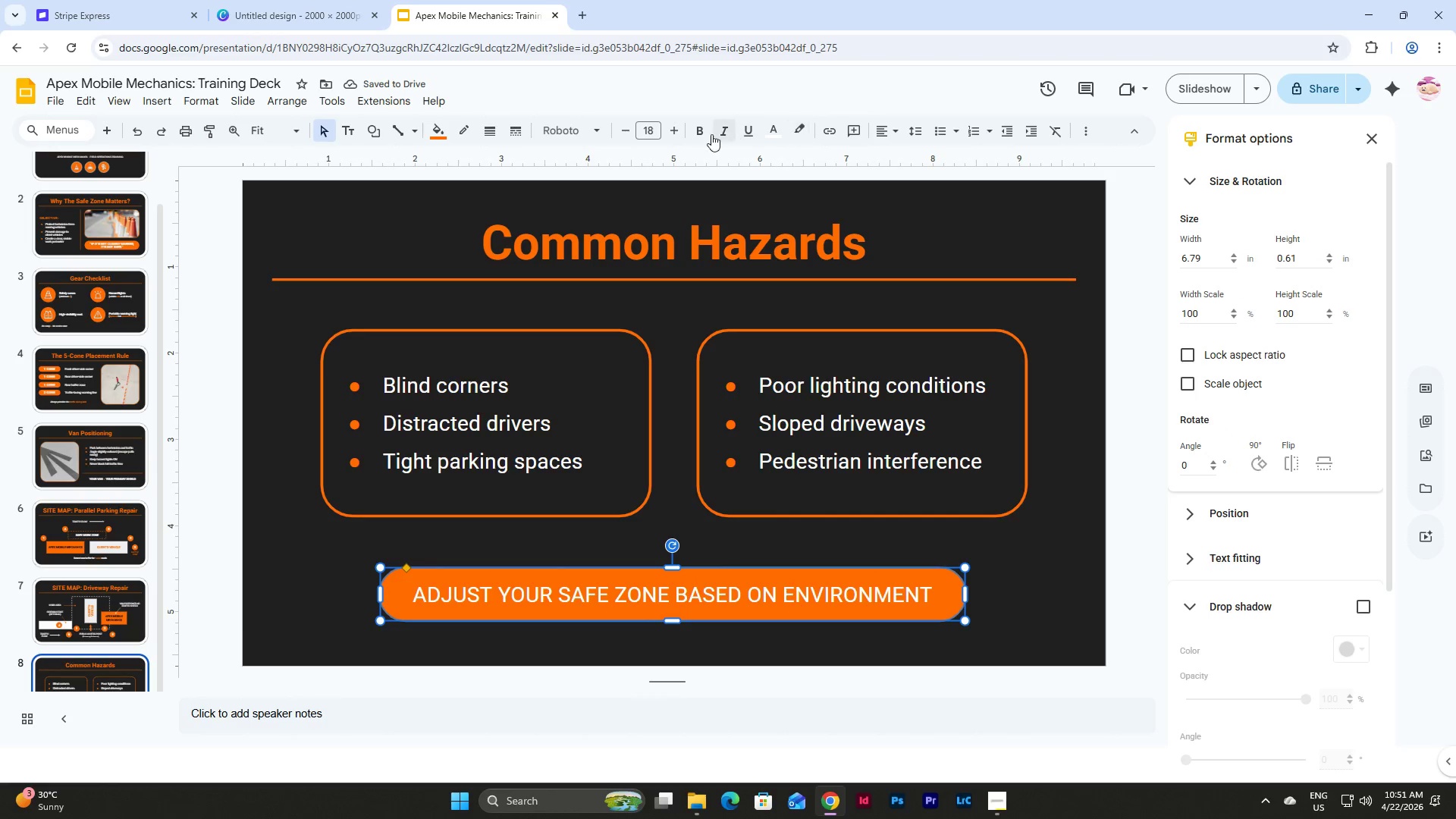 
left_click([698, 130])
 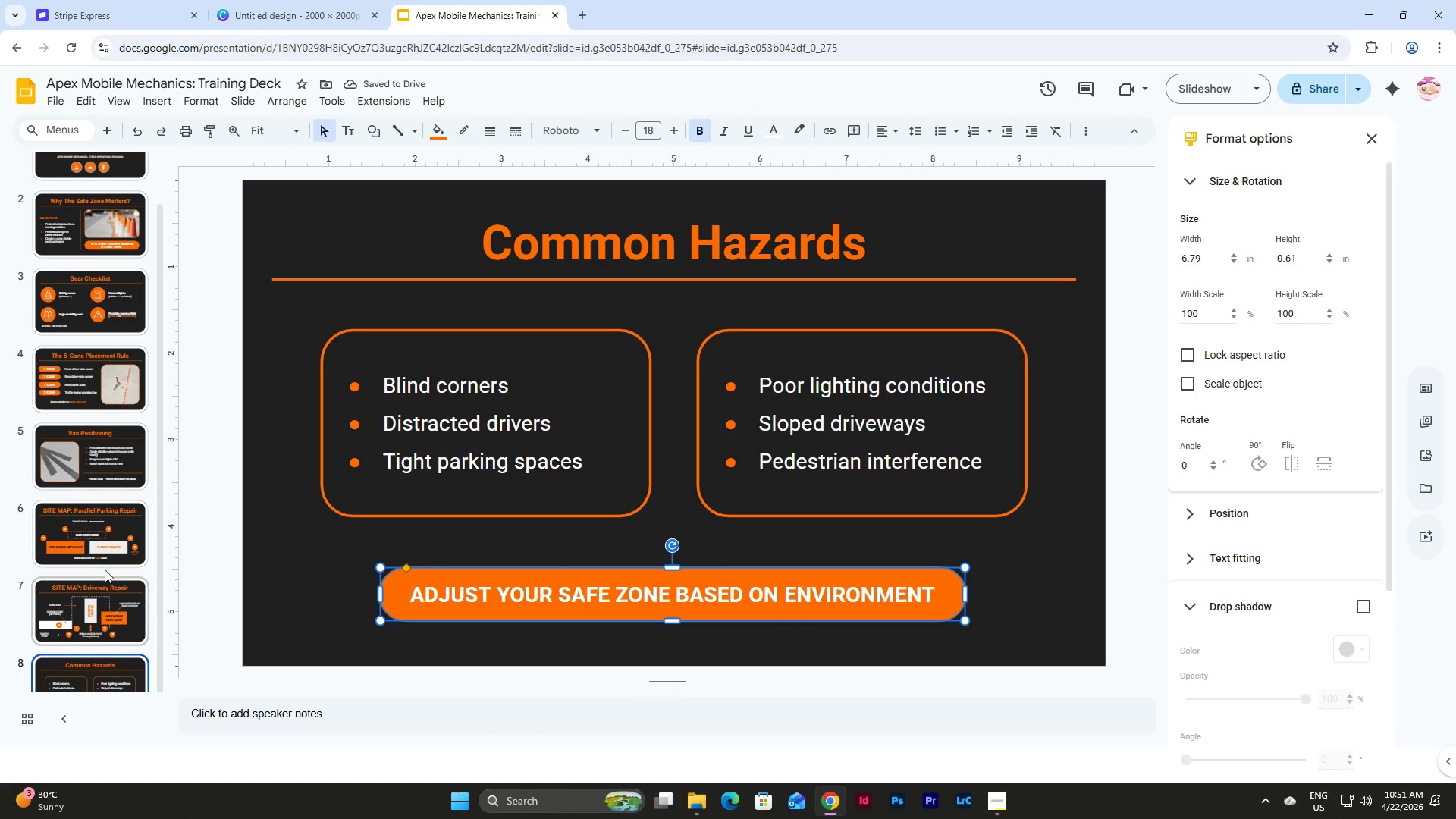 
scroll: coordinate [97, 463], scroll_direction: down, amount: 3.0
 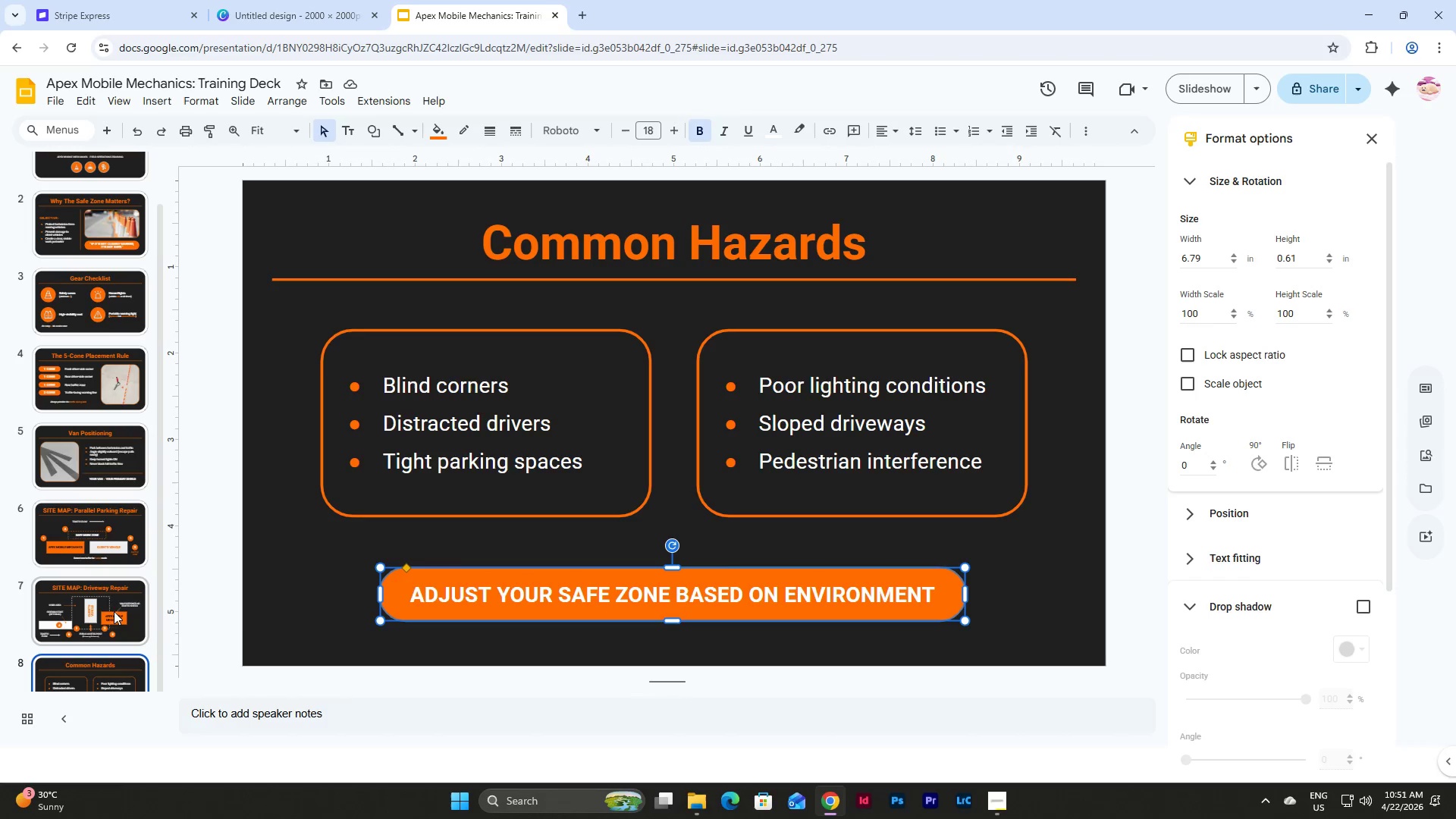 
left_click([73, 538])
 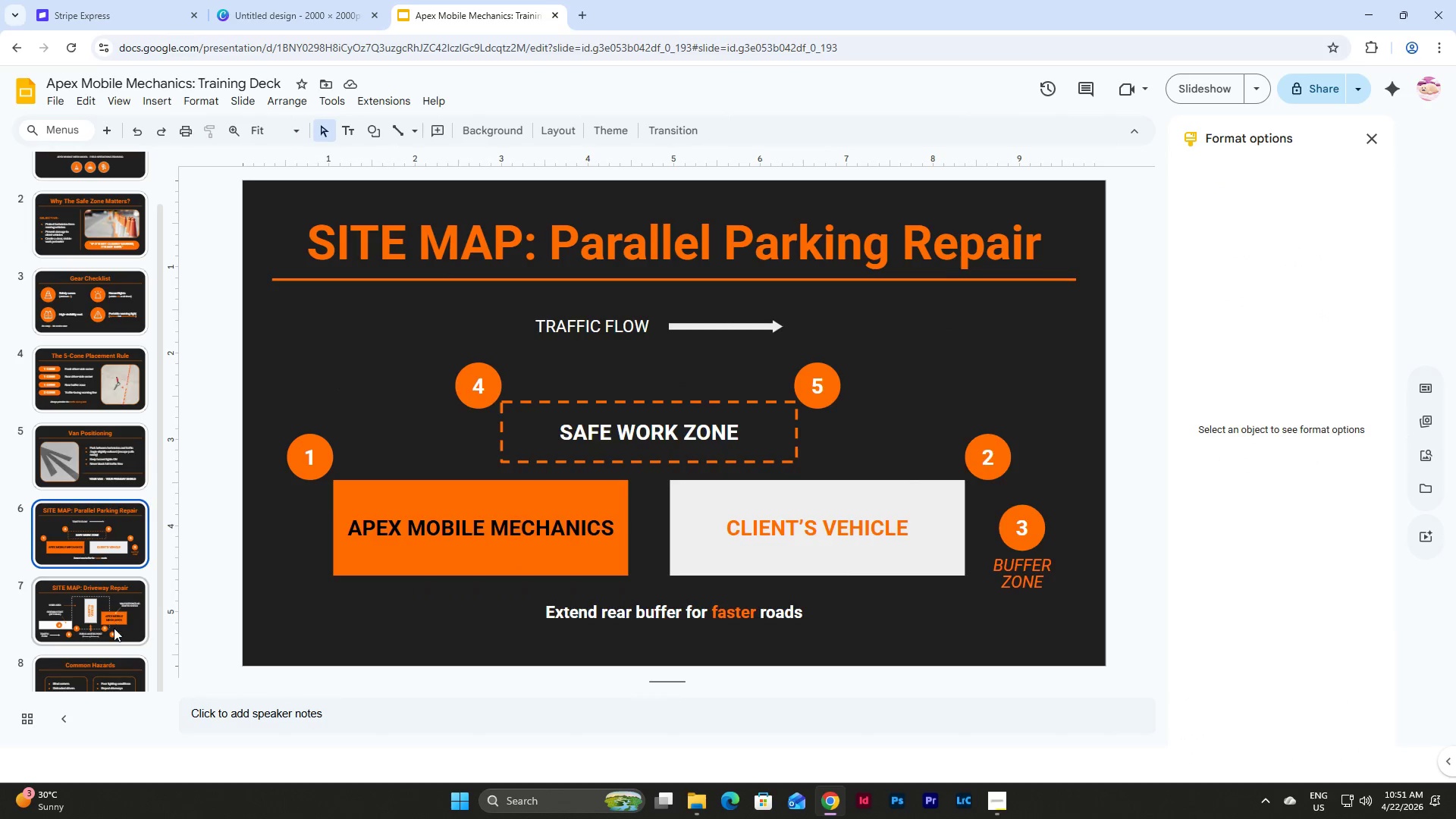 
left_click([115, 630])
 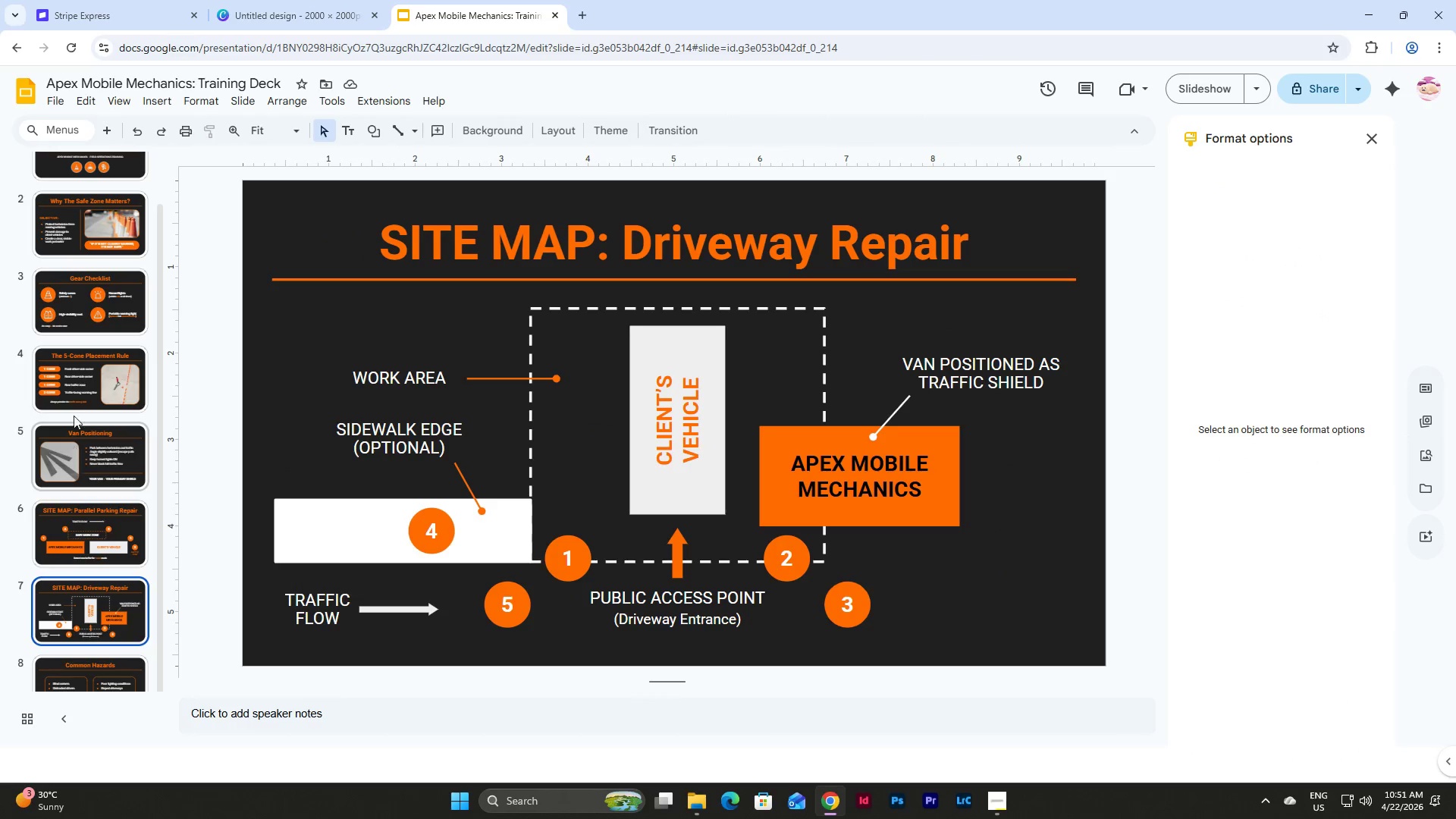 
left_click([77, 388])
 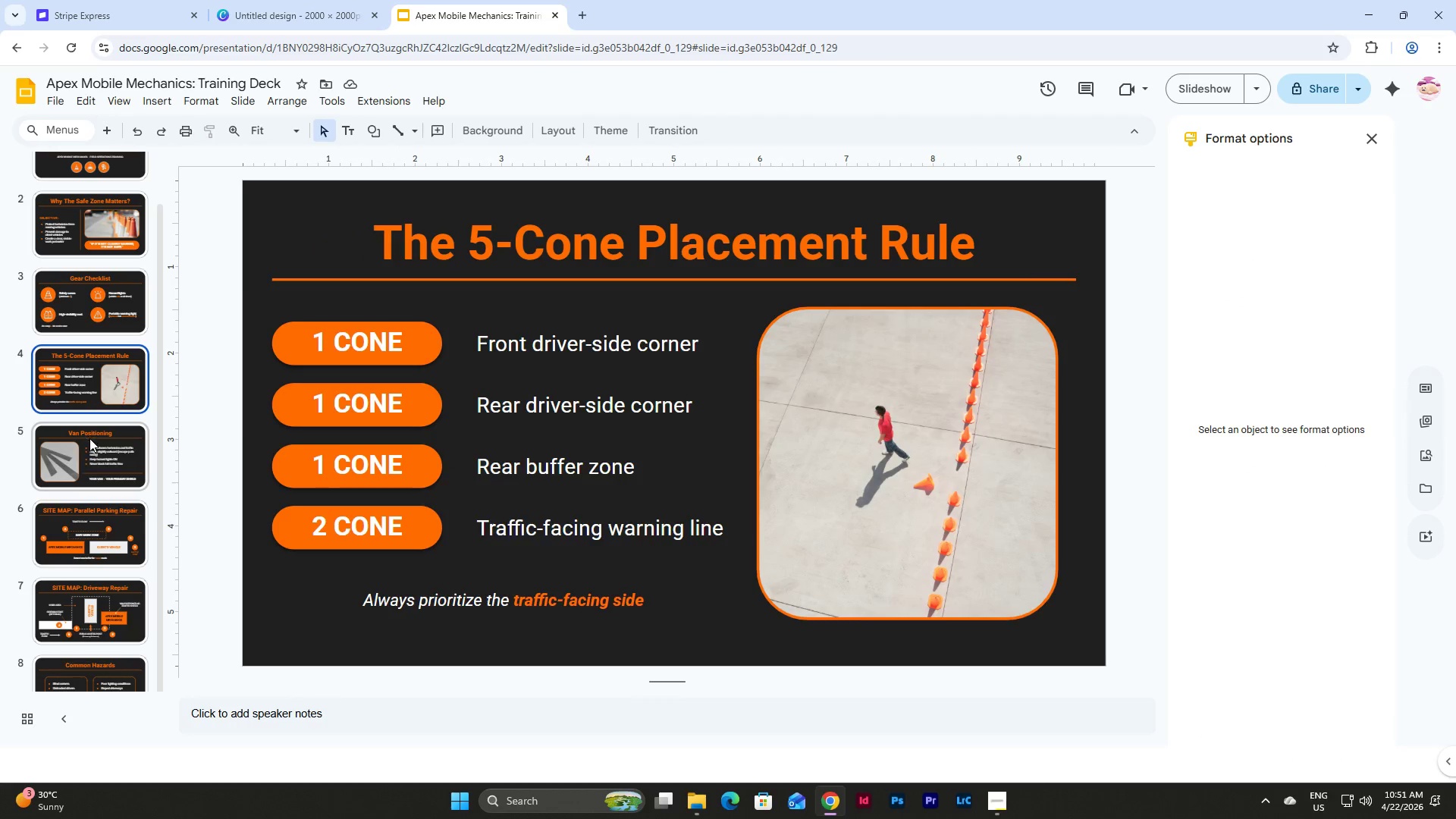 
left_click([89, 438])
 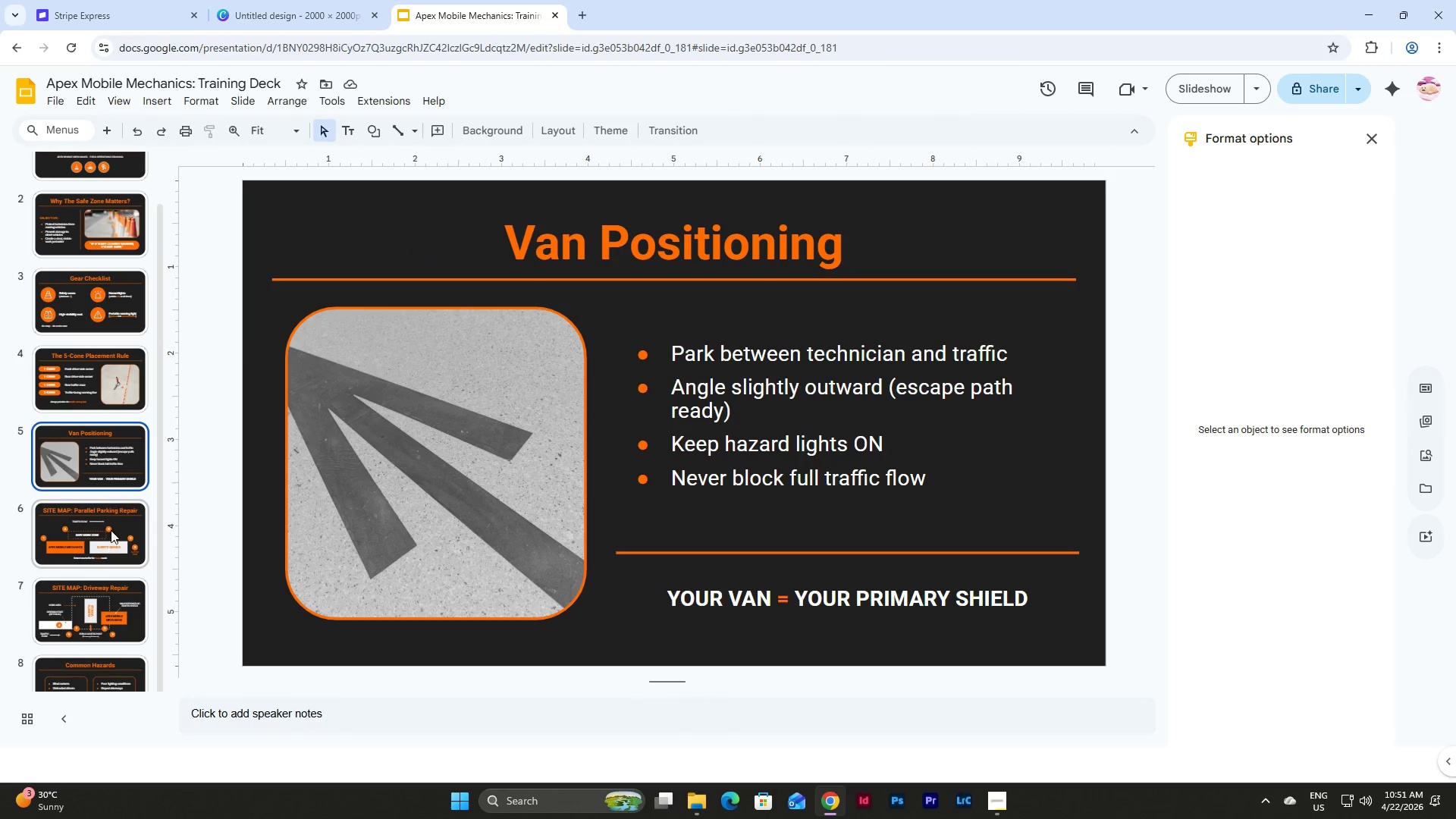 
scroll: coordinate [111, 530], scroll_direction: down, amount: 3.0
 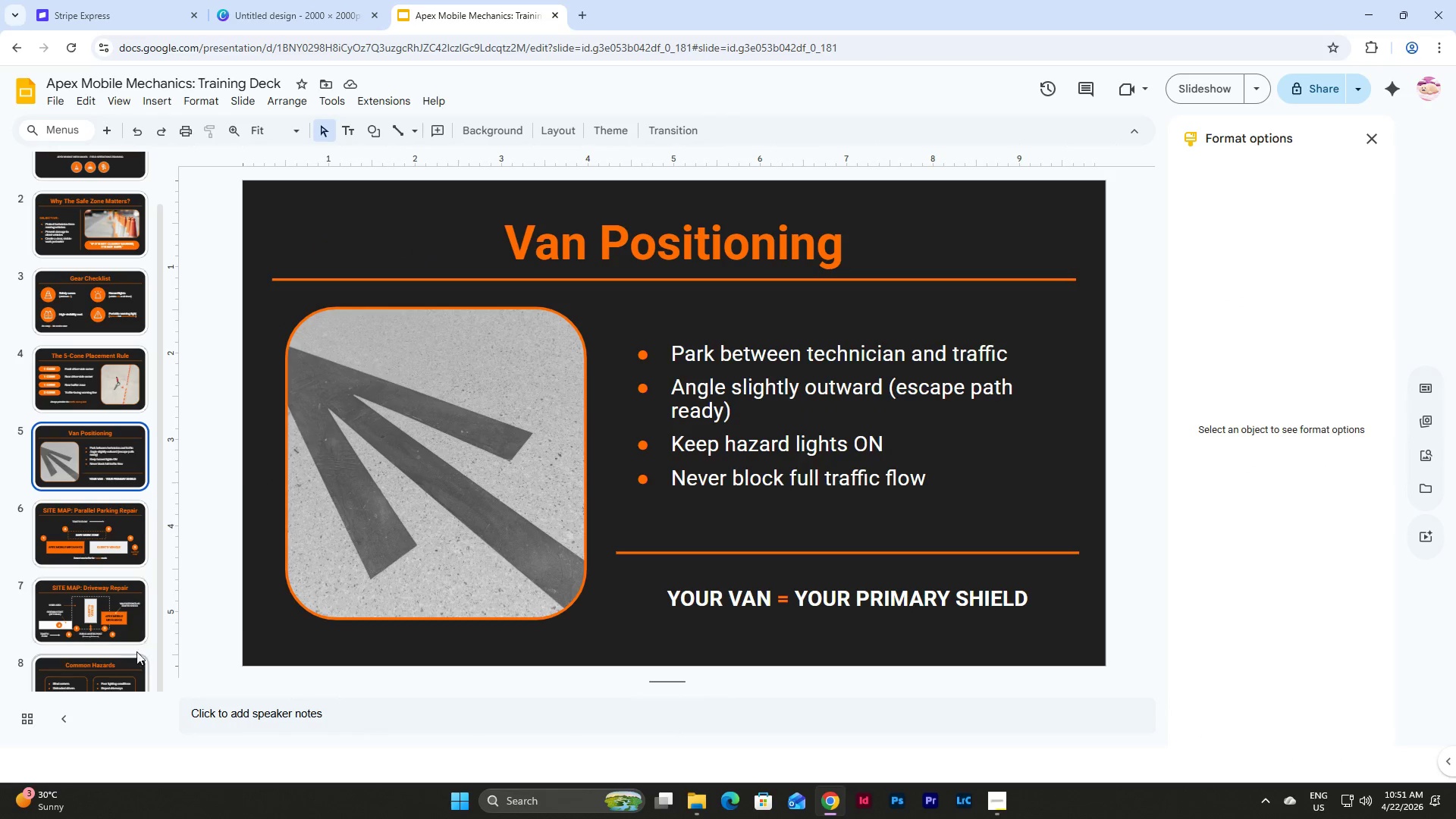 
left_click([115, 687])
 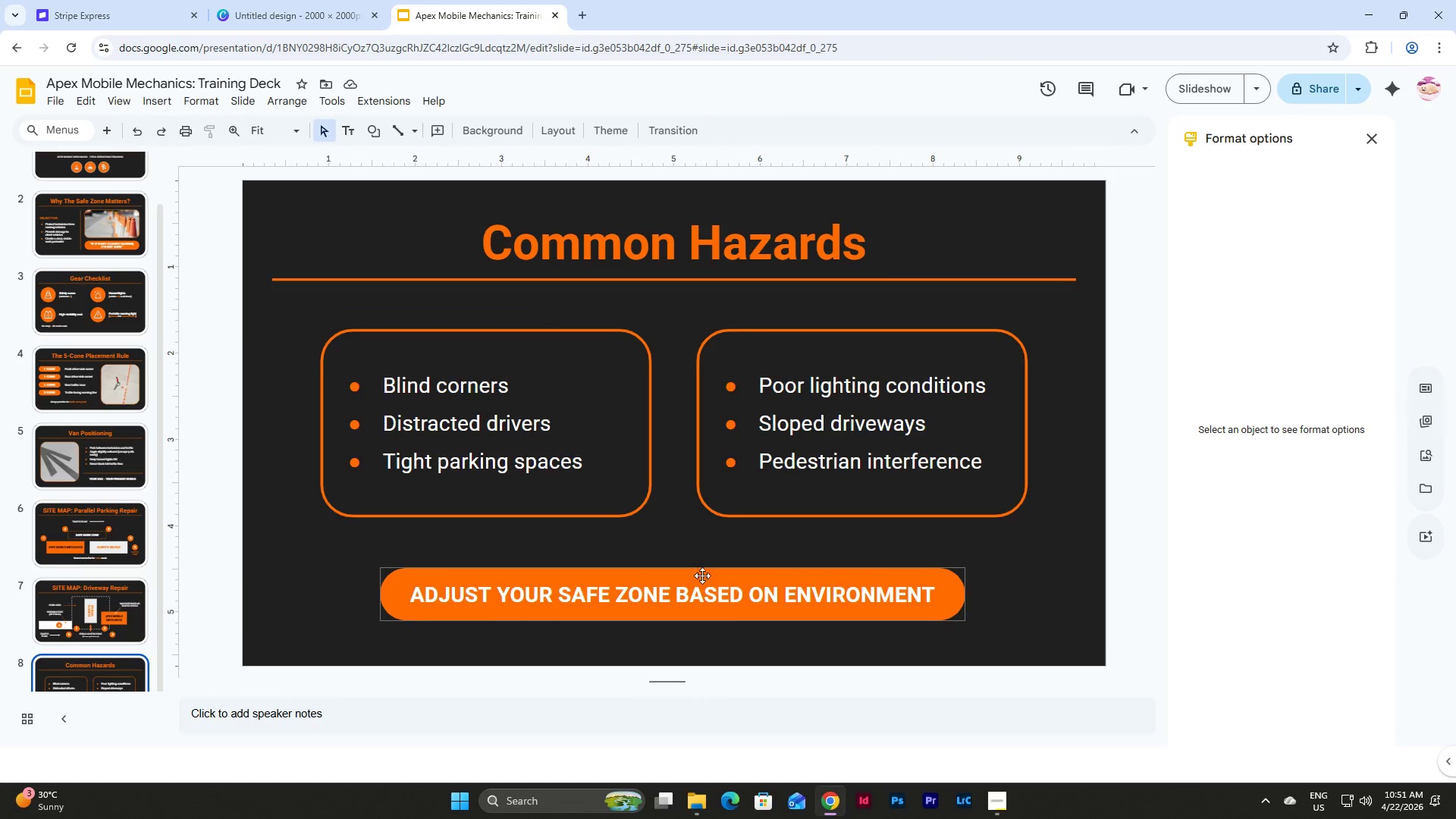 
left_click([707, 573])
 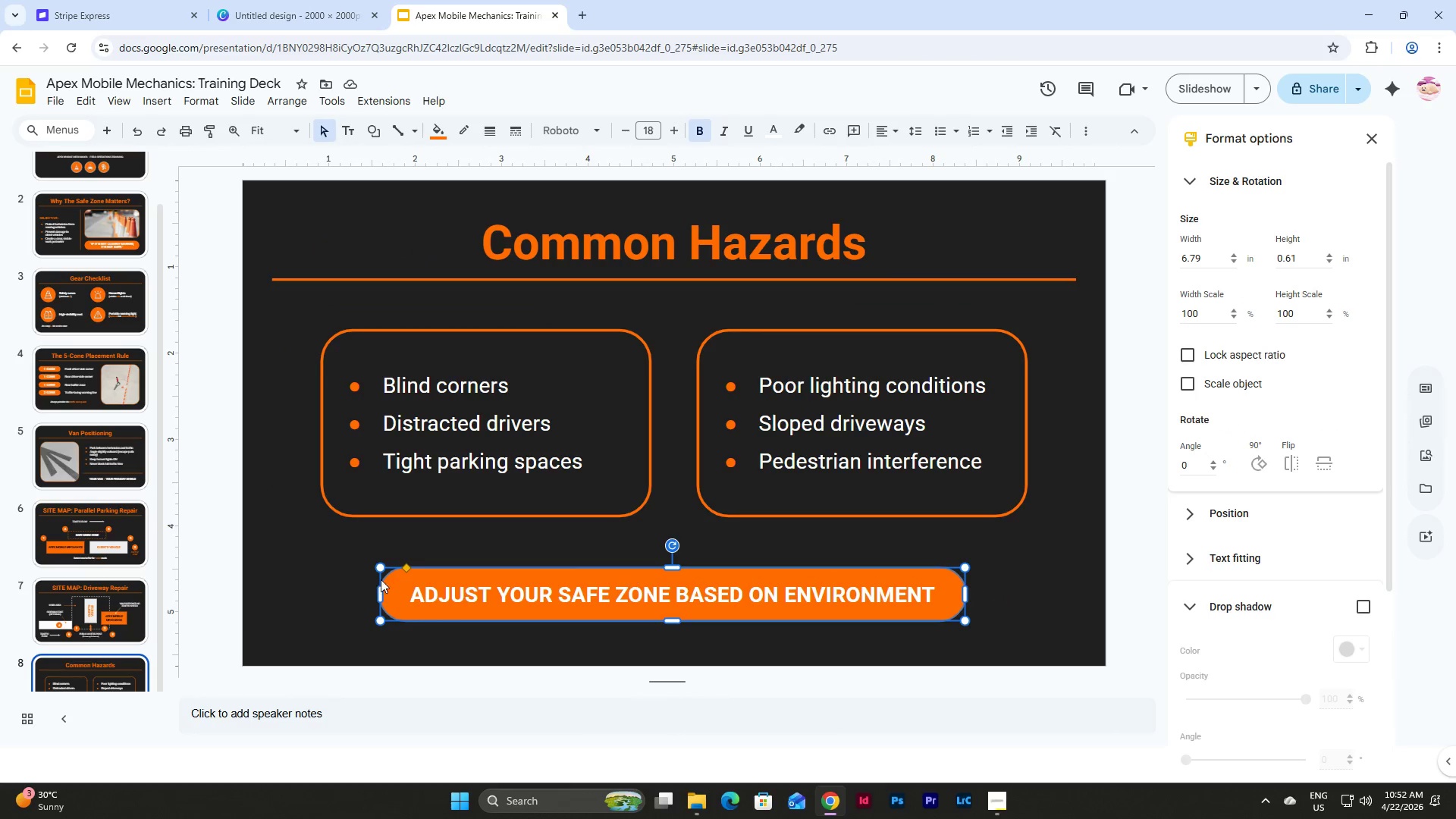 
left_click([96, 524])
 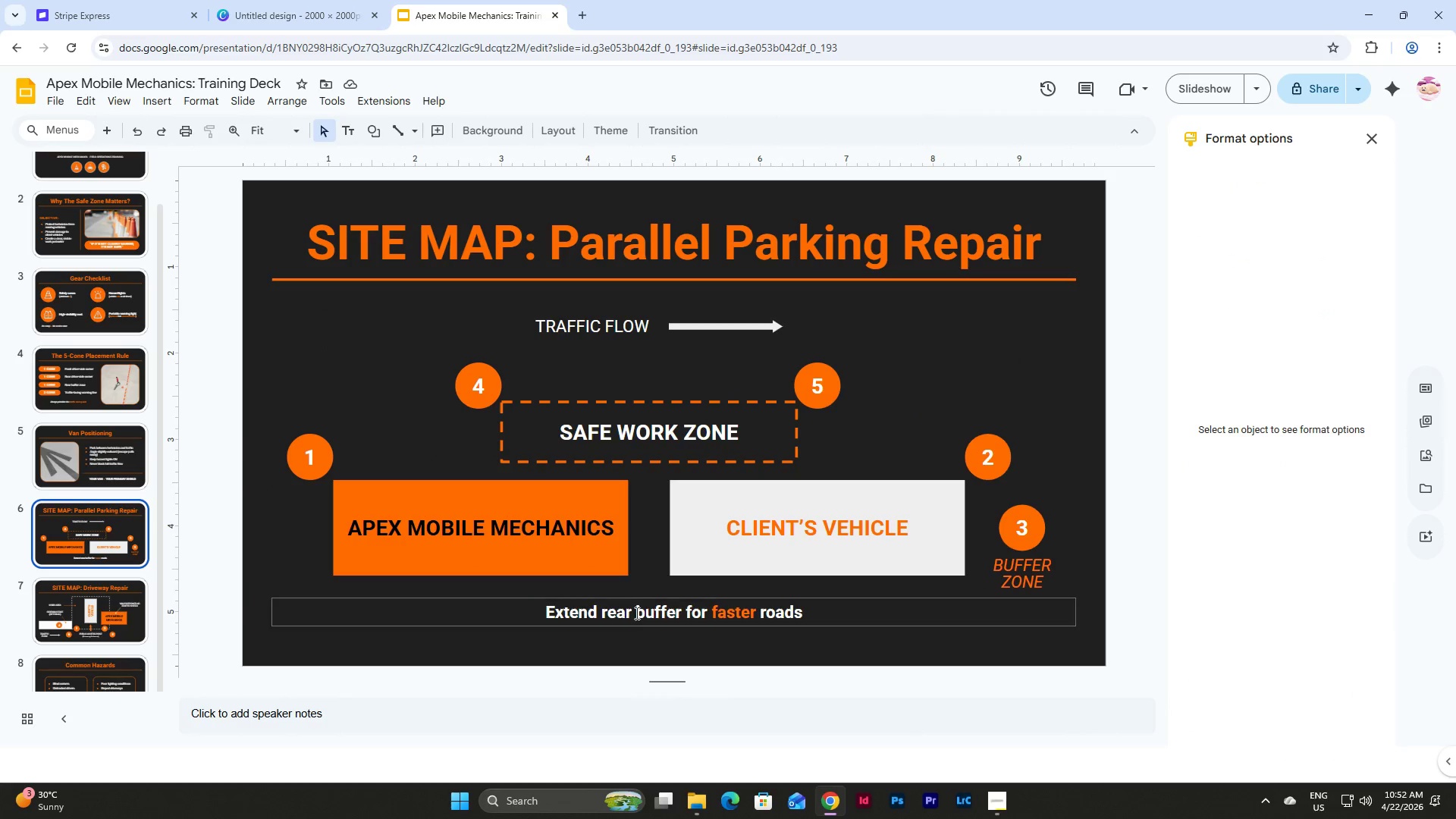 
left_click([640, 601])
 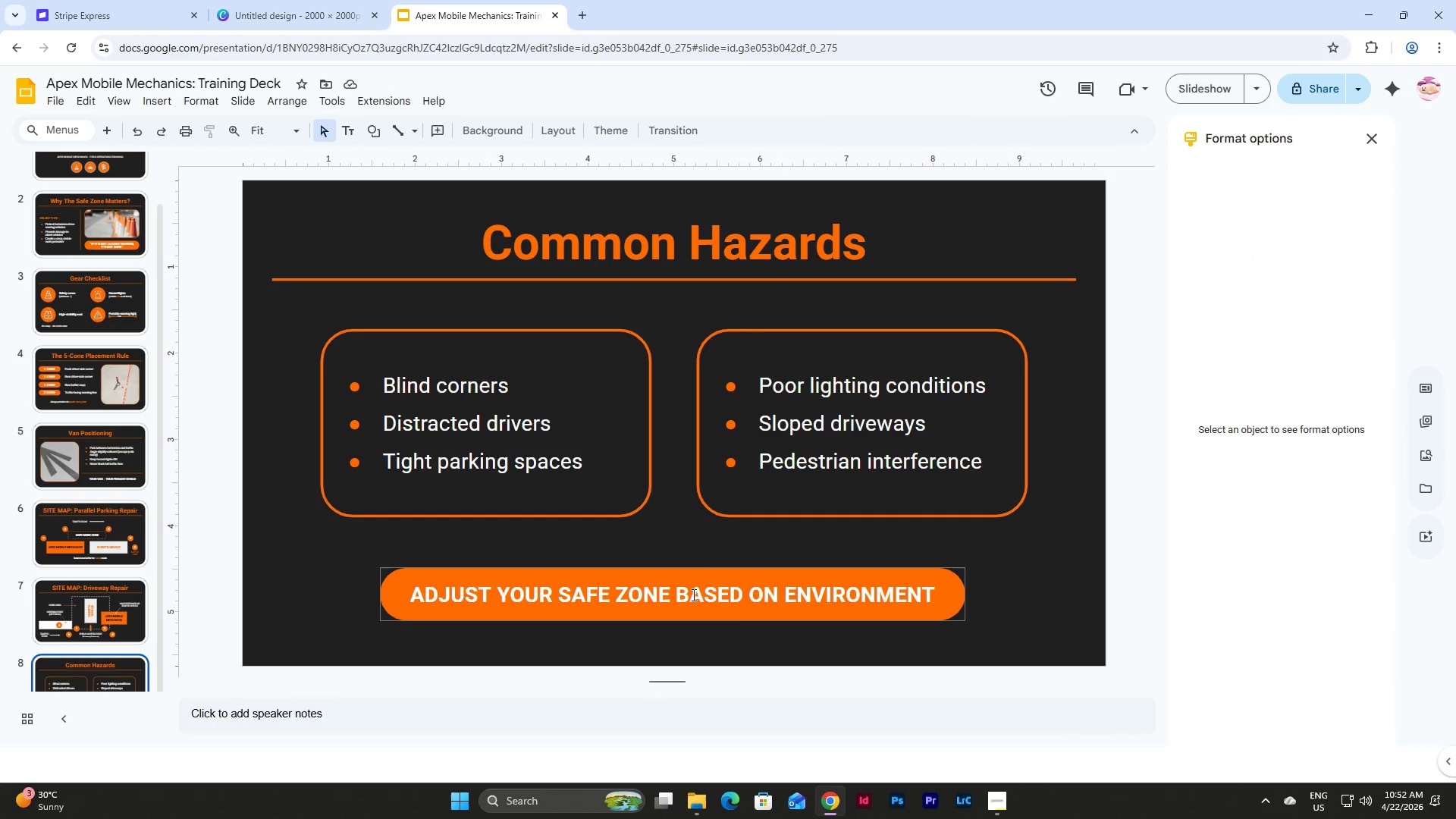 
left_click([706, 573])
 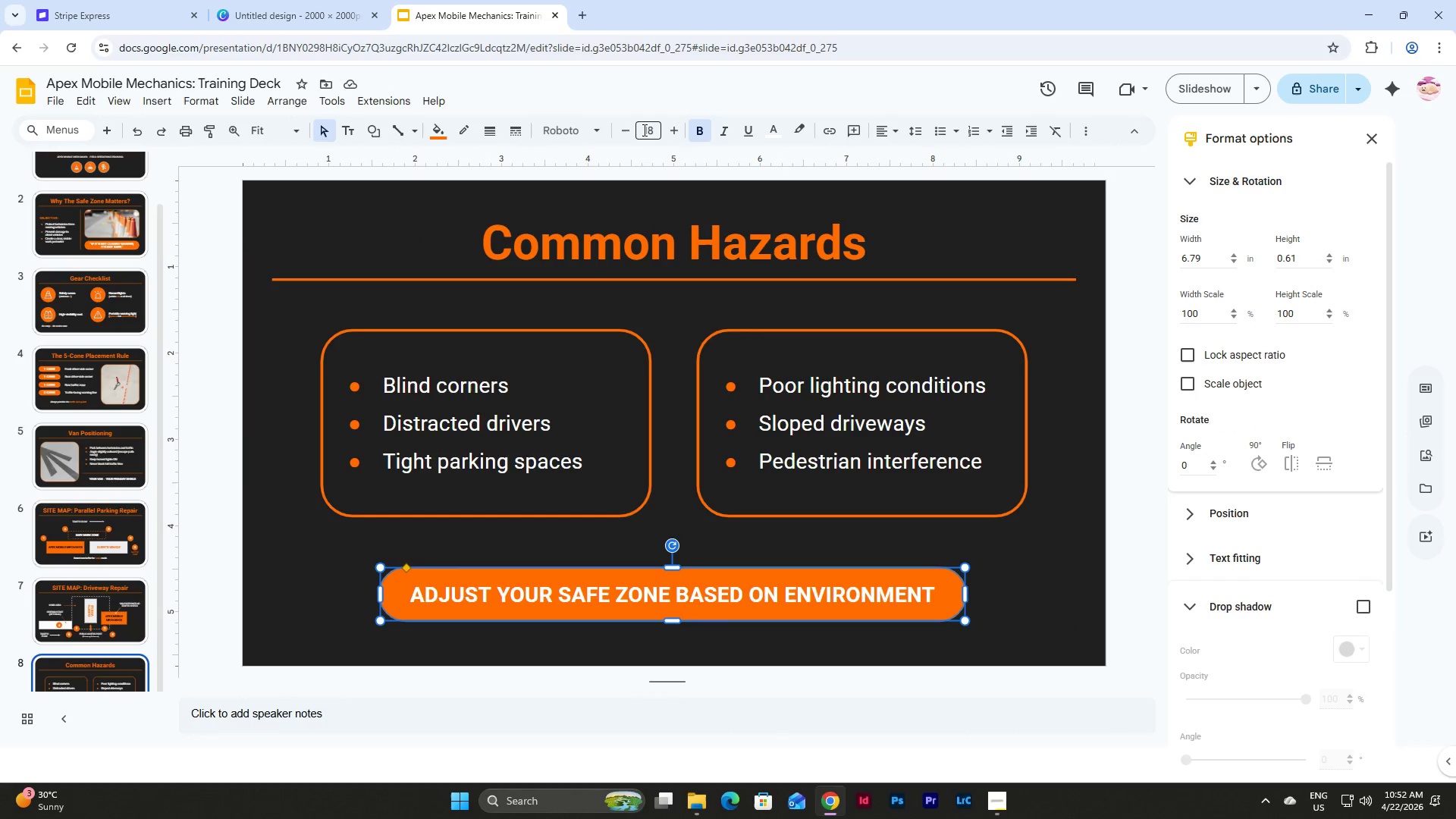 
left_click([660, 126])
 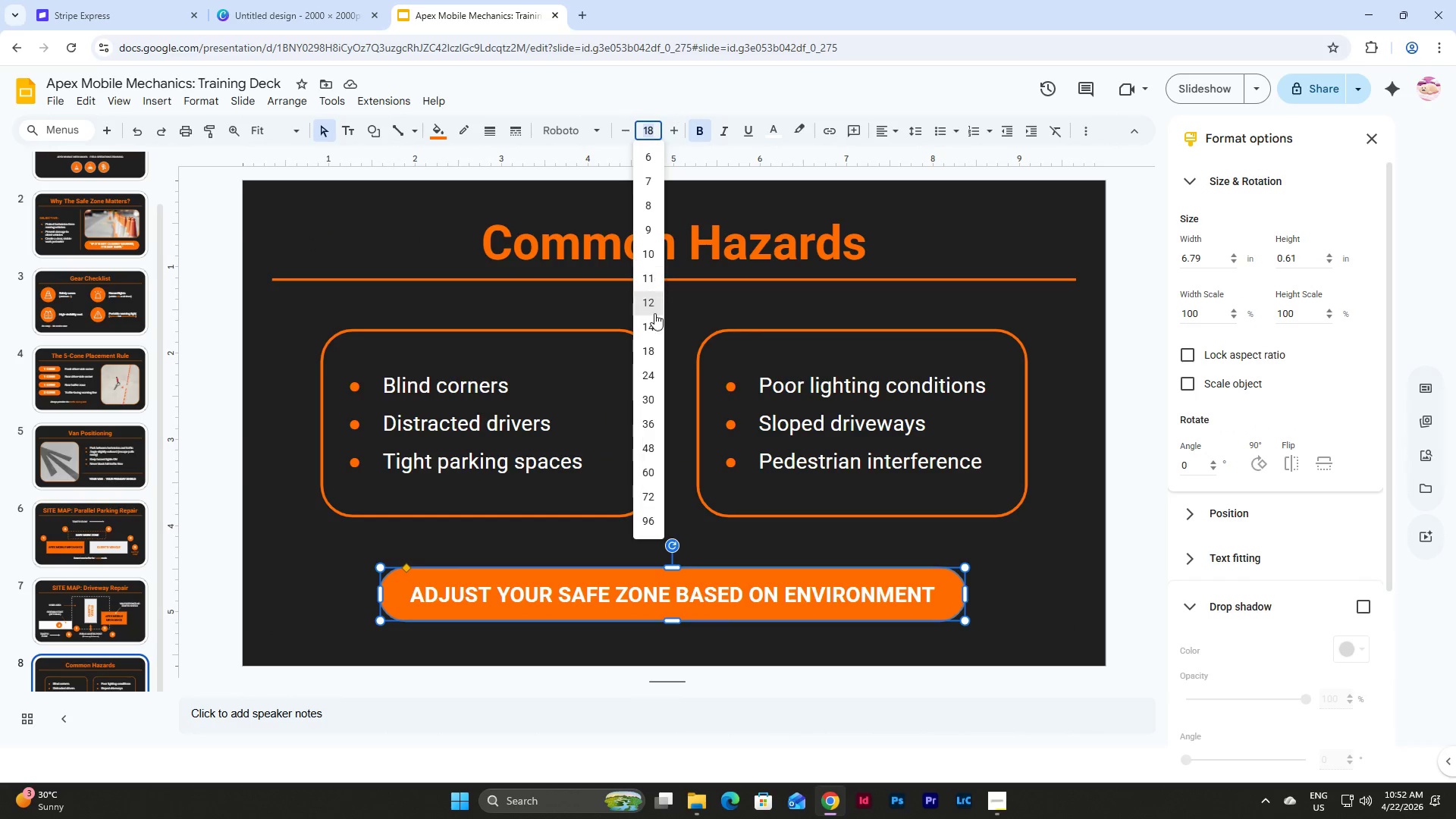 
left_click([651, 326])
 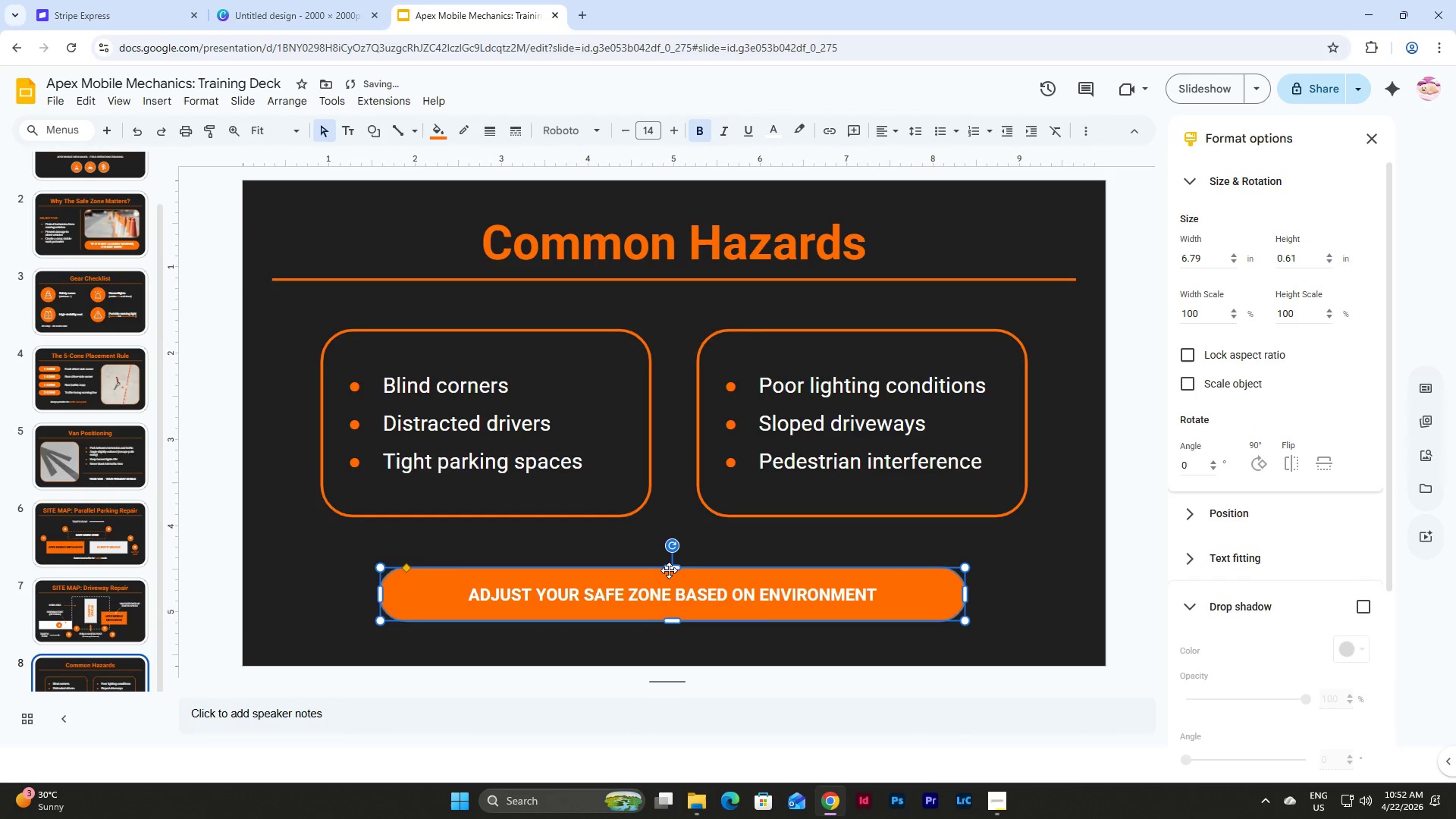 
left_click_drag(start_coordinate=[669, 570], to_coordinate=[672, 580])
 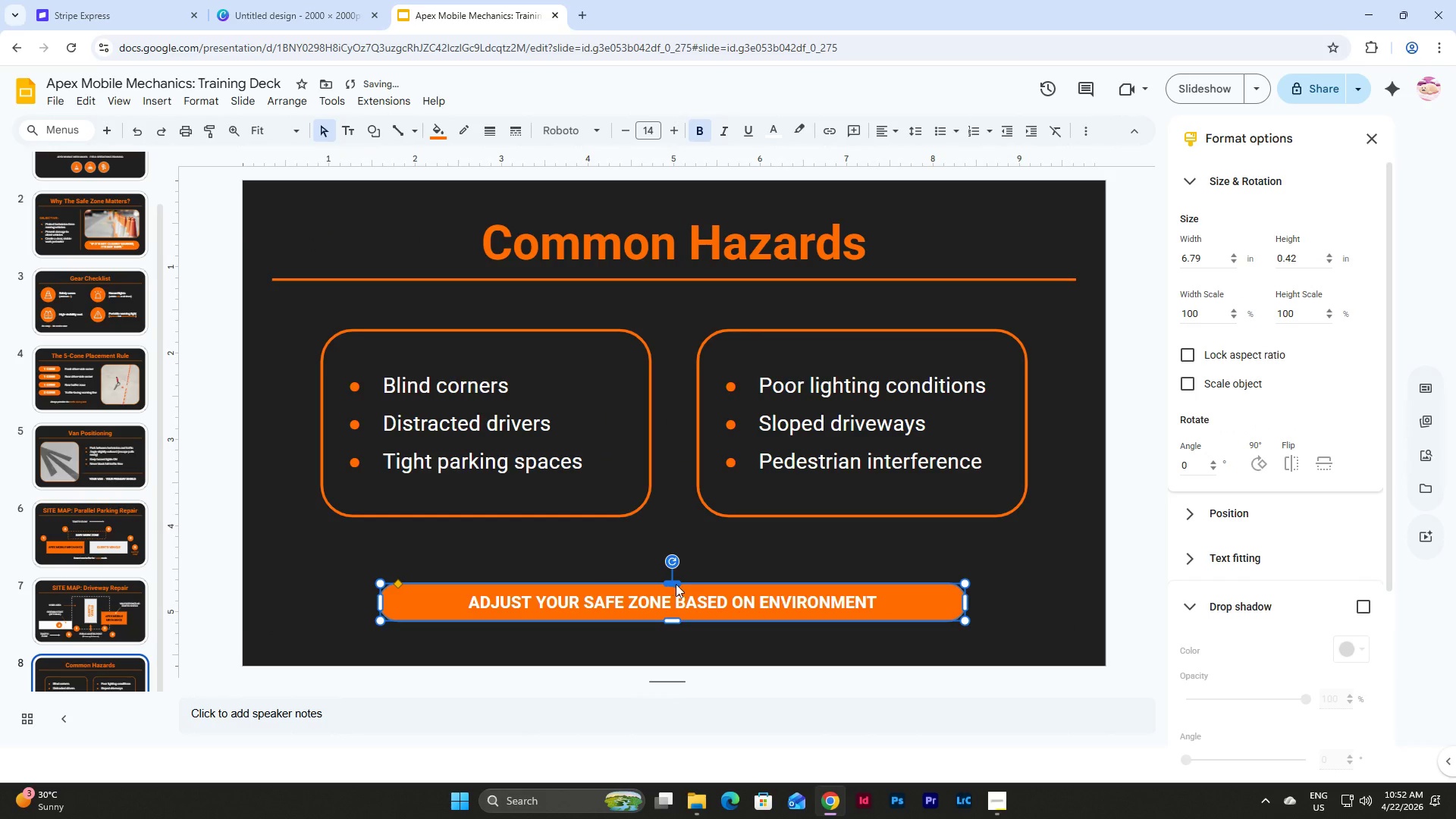 
left_click([792, 556])
 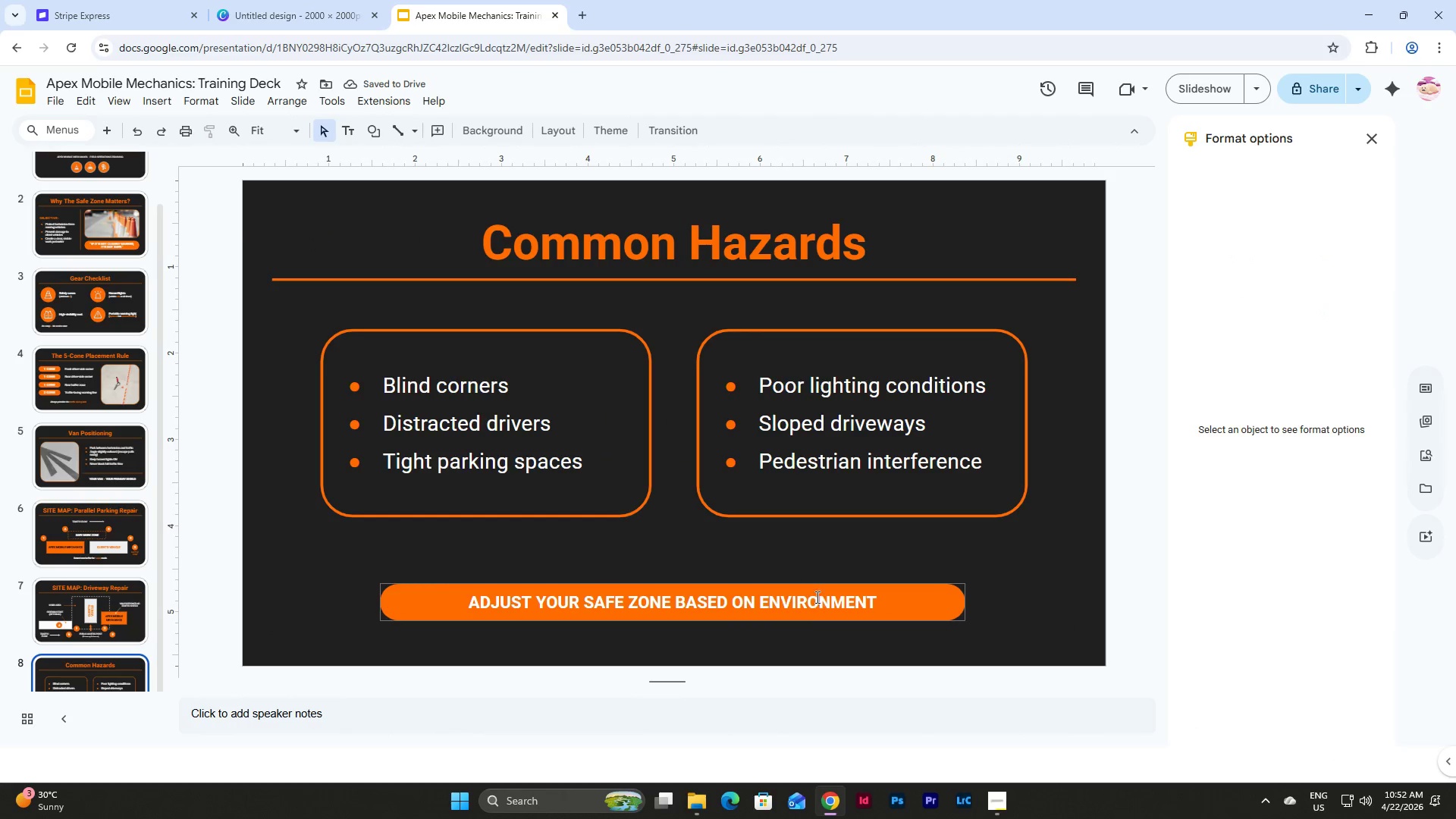 
left_click_drag(start_coordinate=[821, 588], to_coordinate=[821, 570])
 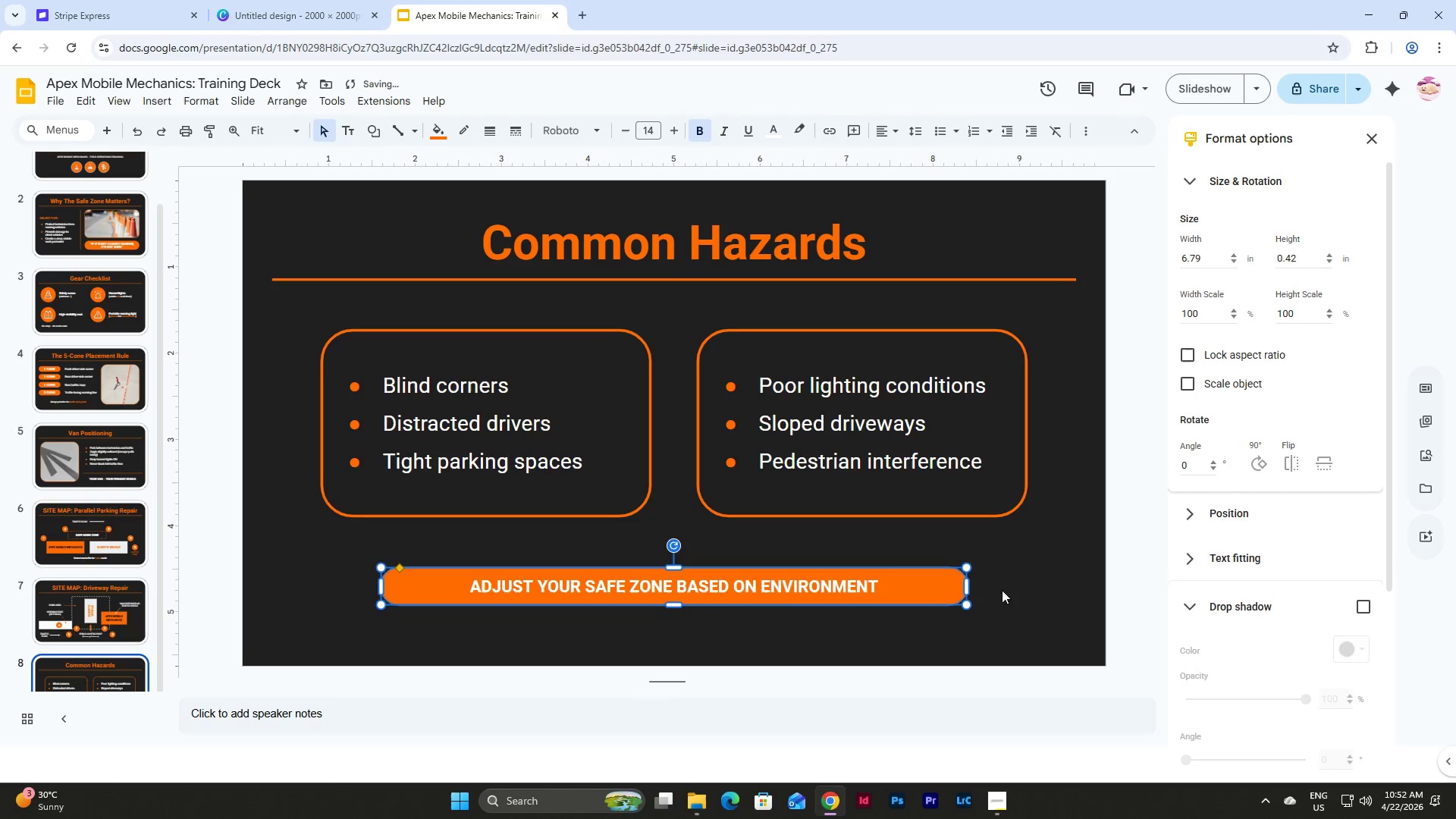 
left_click([1044, 592])
 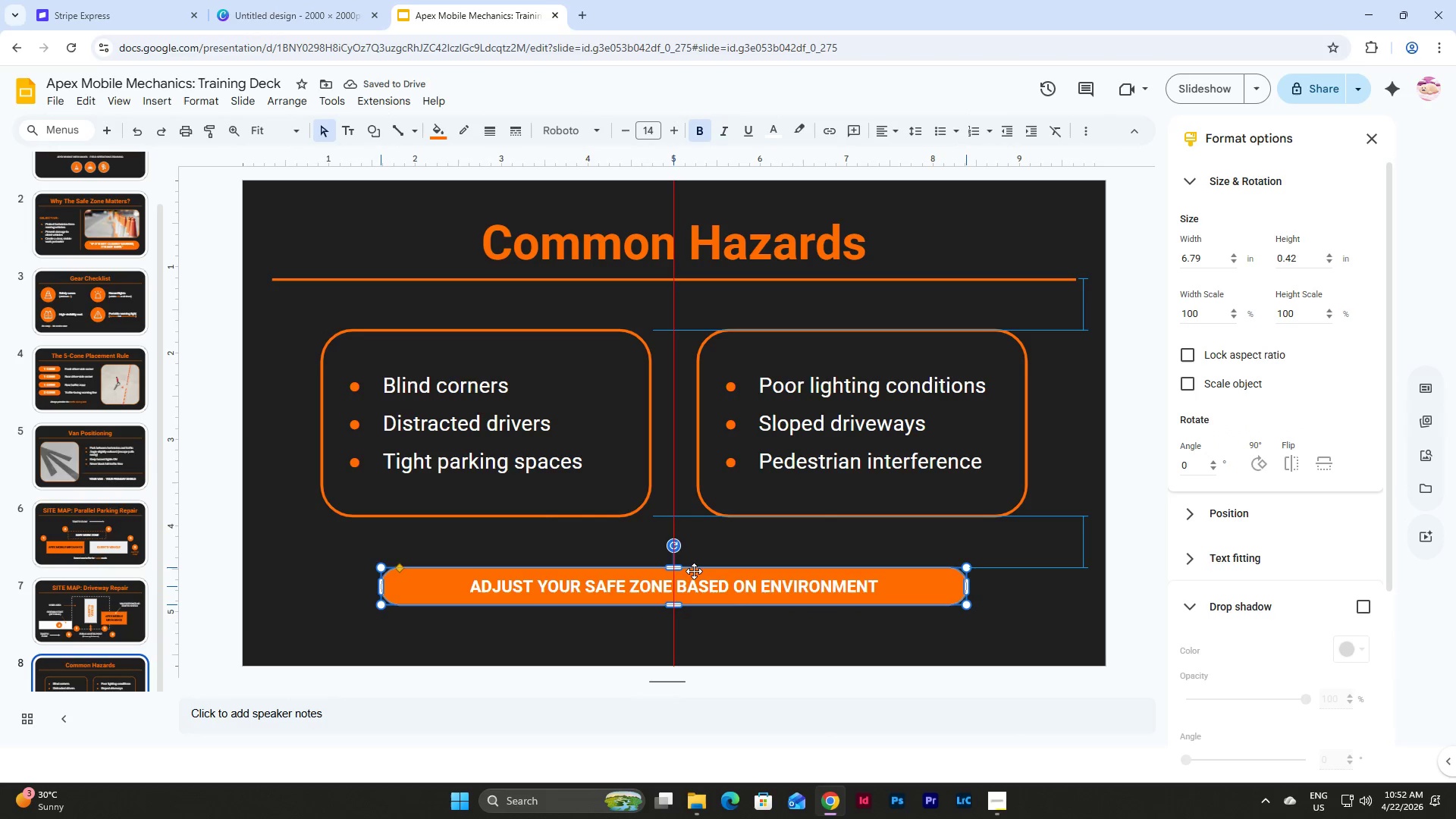 
wait(6.22)
 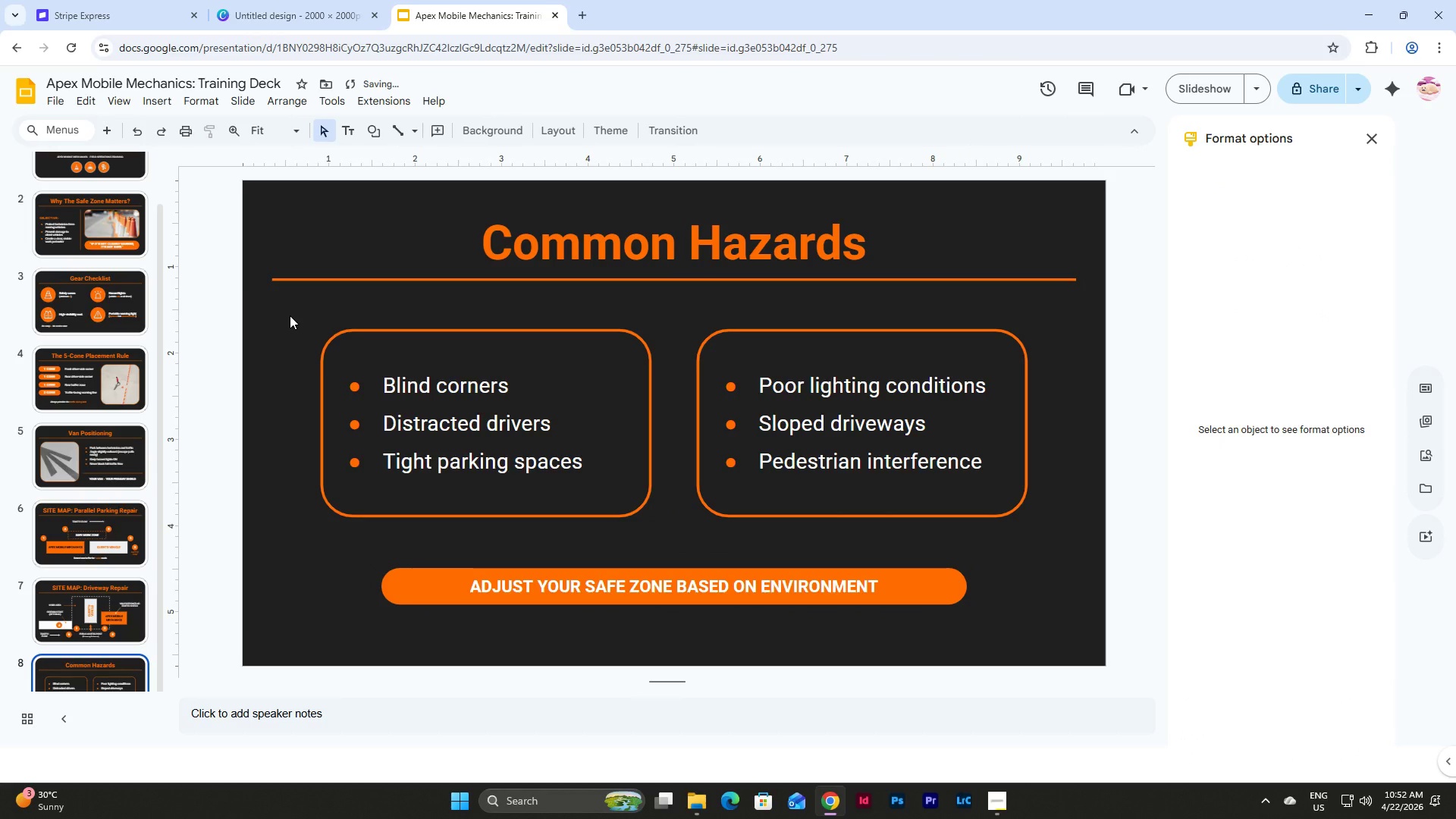 
left_click([1042, 579])
 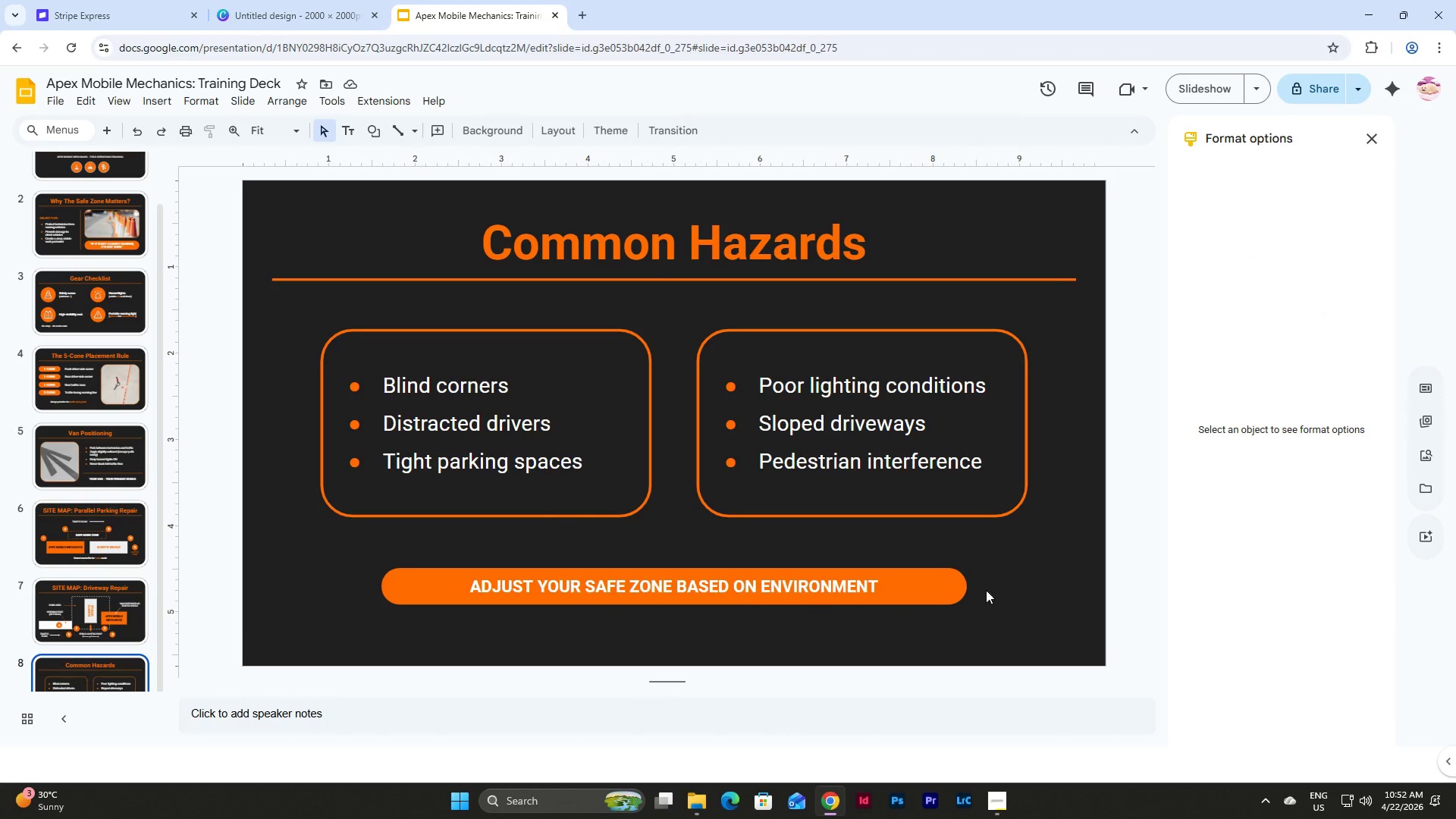 
left_click([942, 590])
 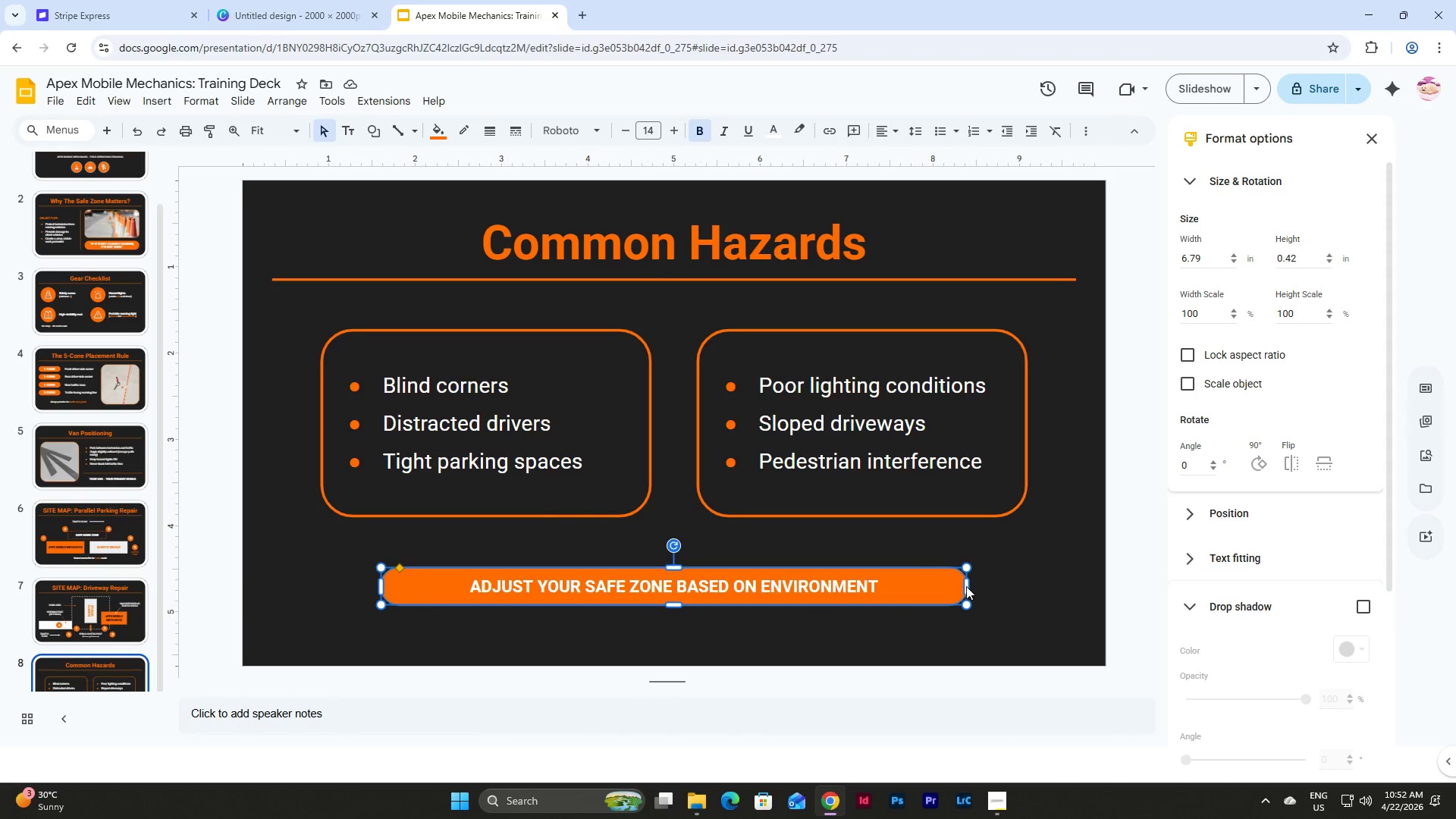 
left_click_drag(start_coordinate=[966, 588], to_coordinate=[897, 593])
 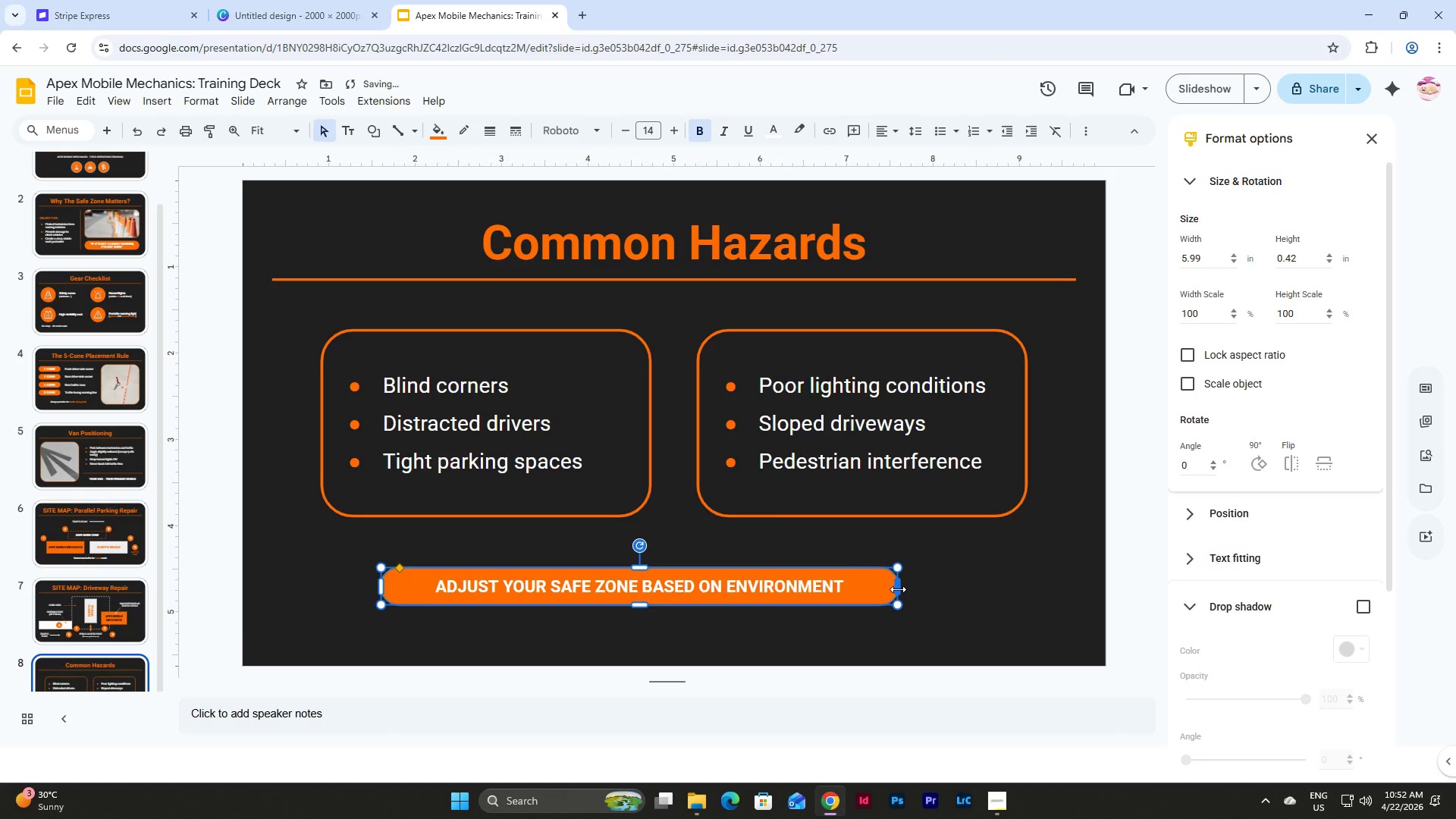 
left_click_drag(start_coordinate=[898, 589], to_coordinate=[878, 592])
 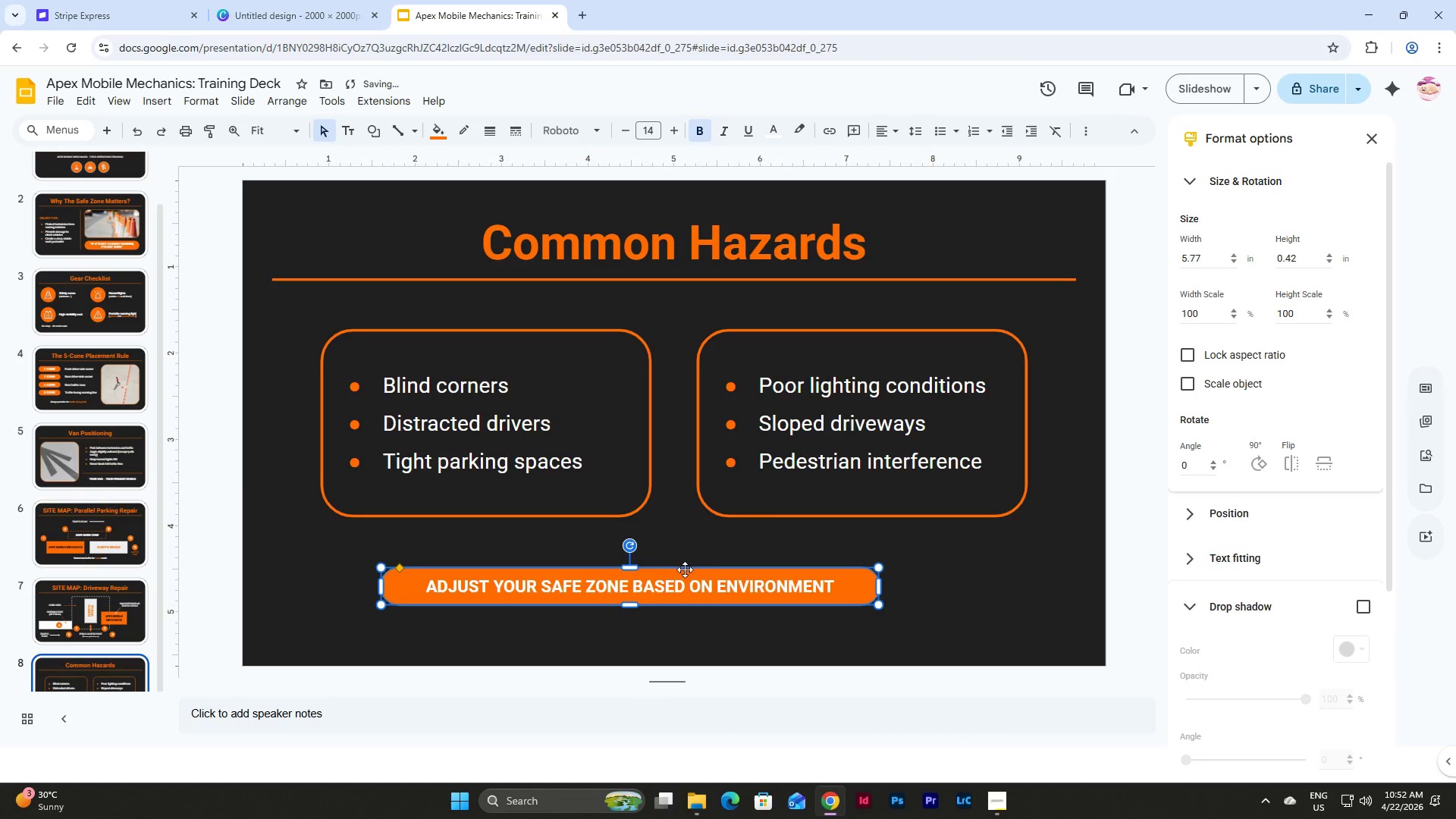 
left_click_drag(start_coordinate=[682, 569], to_coordinate=[726, 569])
 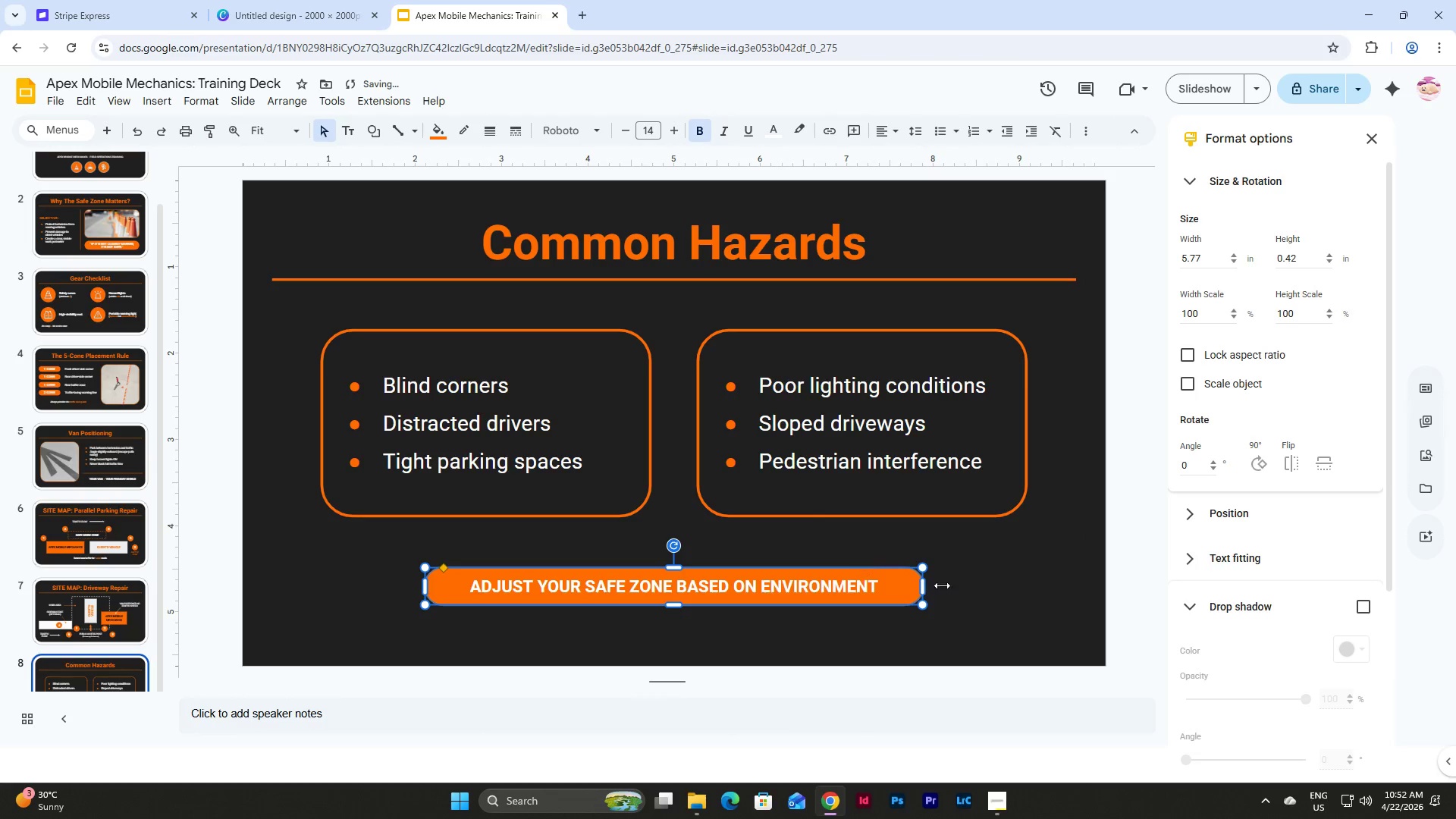 
left_click([970, 585])
 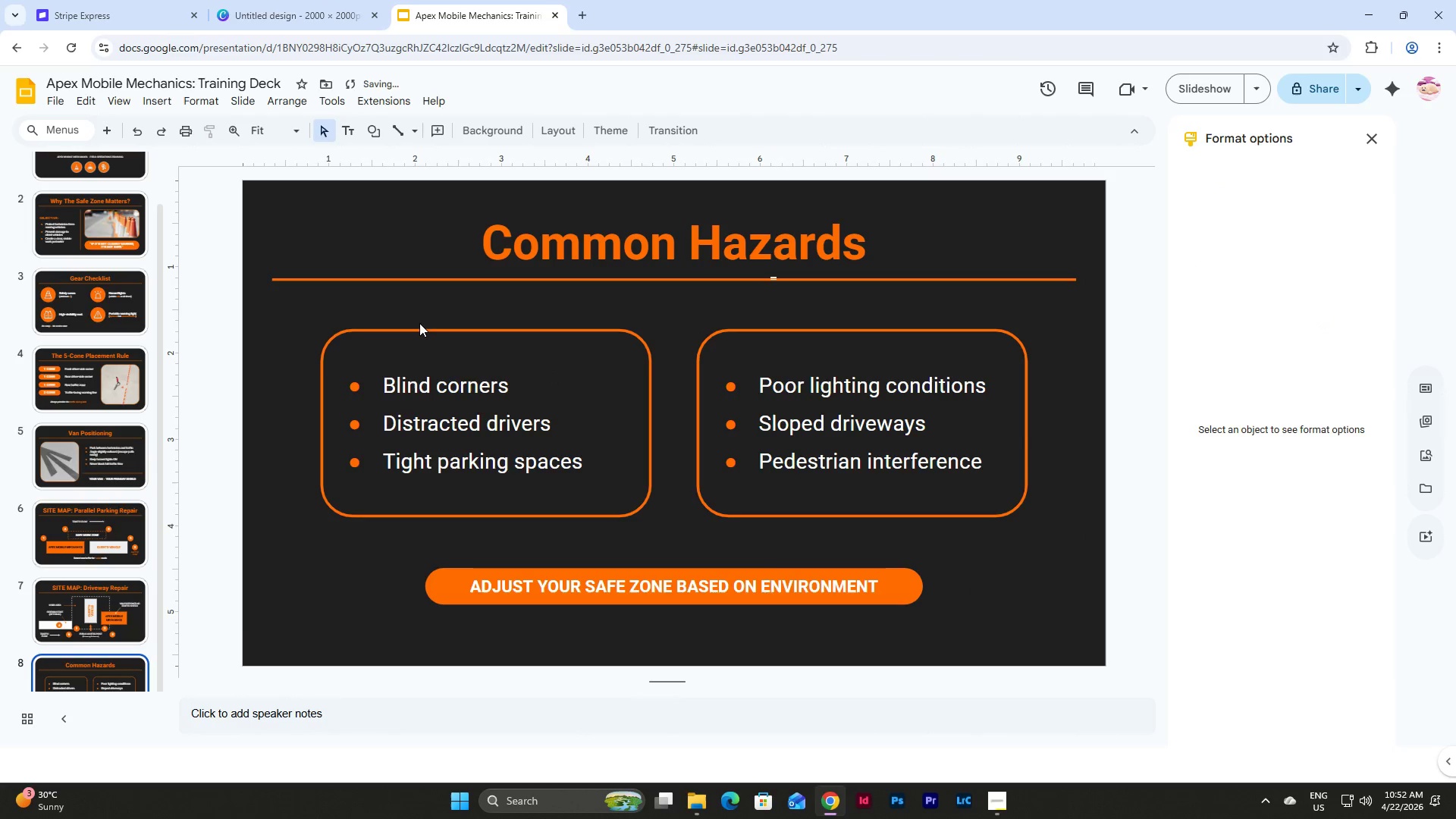 
left_click_drag(start_coordinate=[410, 307], to_coordinate=[831, 526])
 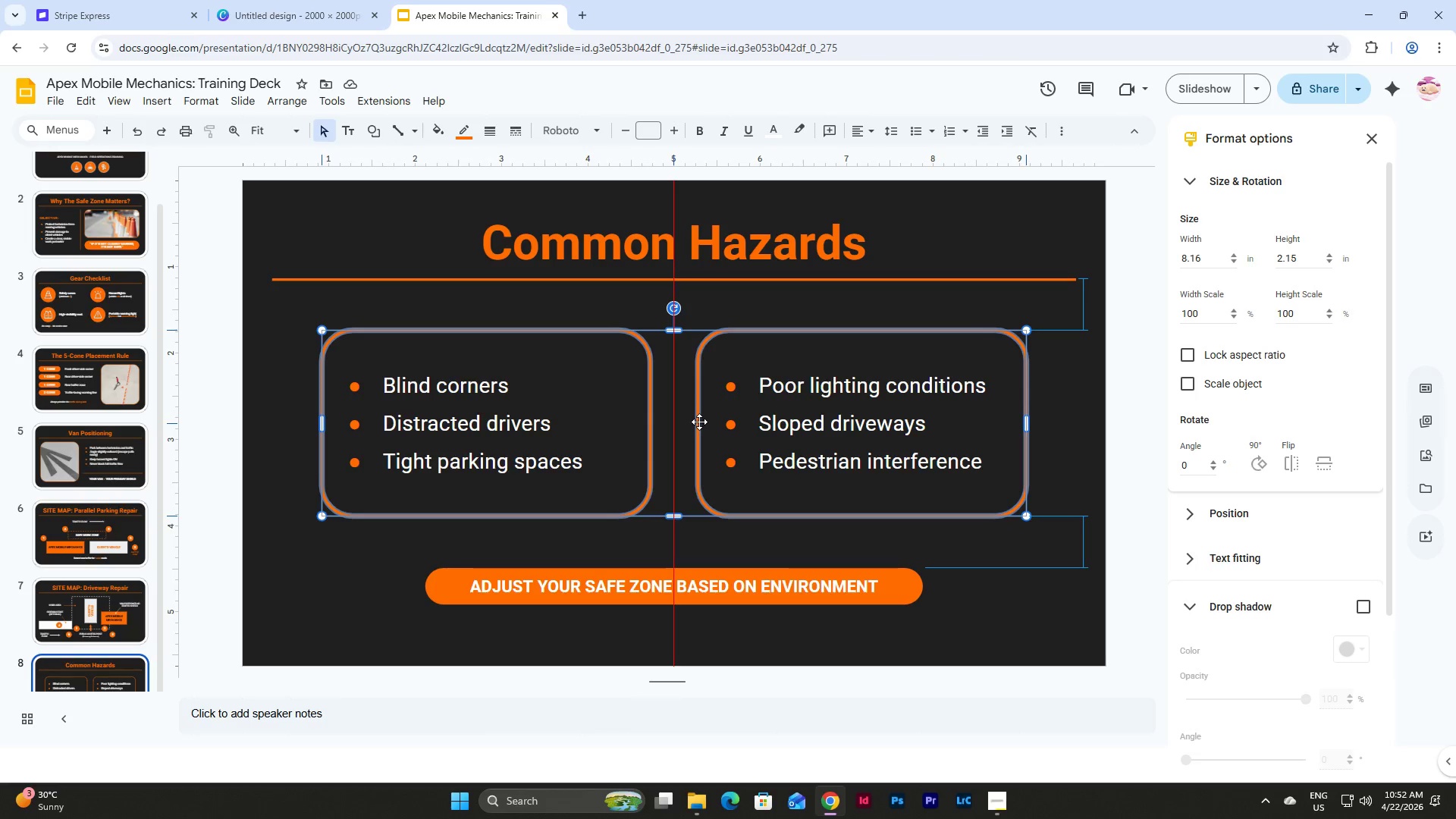 
left_click([986, 570])
 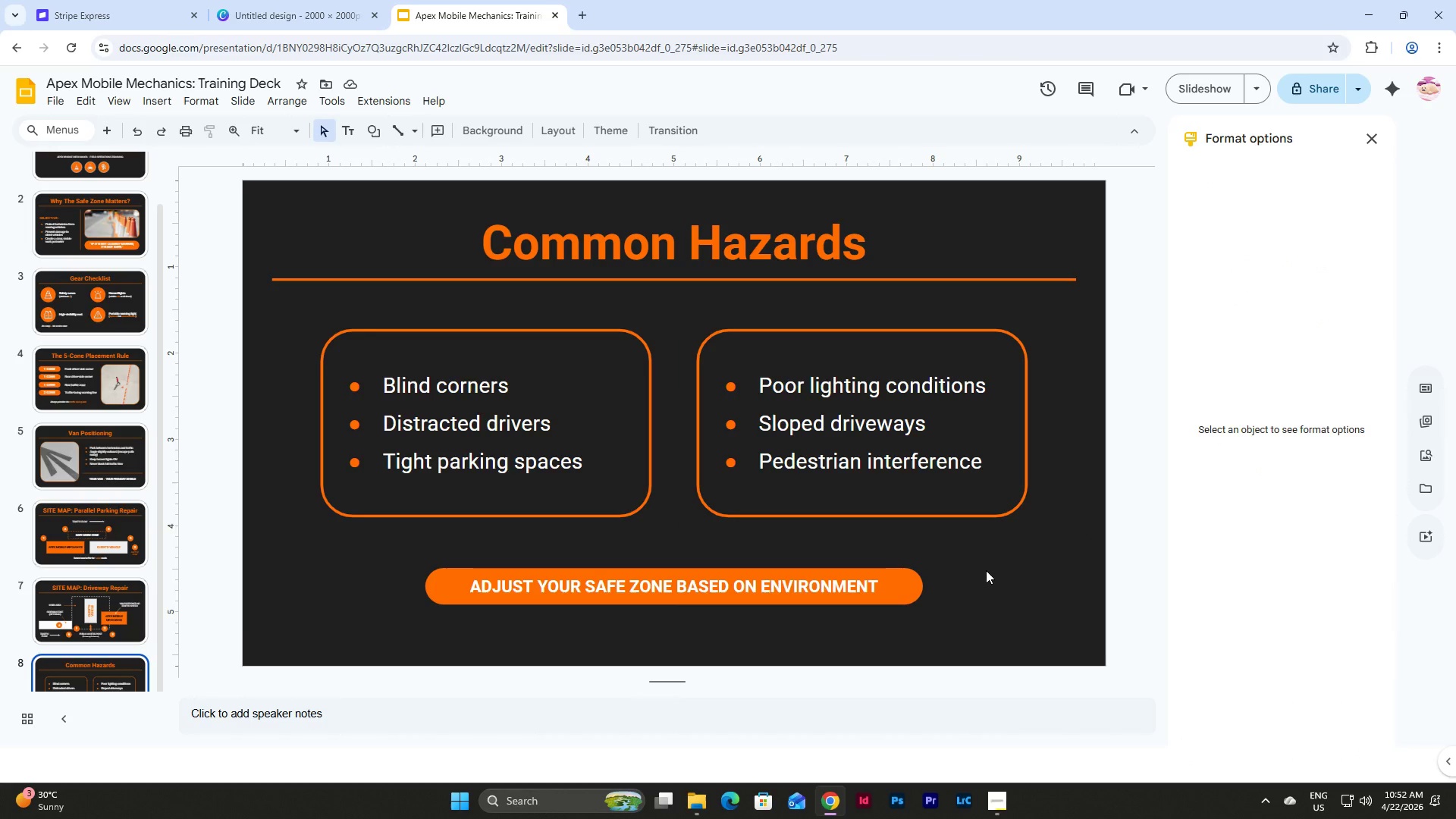 
scroll: coordinate [74, 463], scroll_direction: down, amount: 5.0
 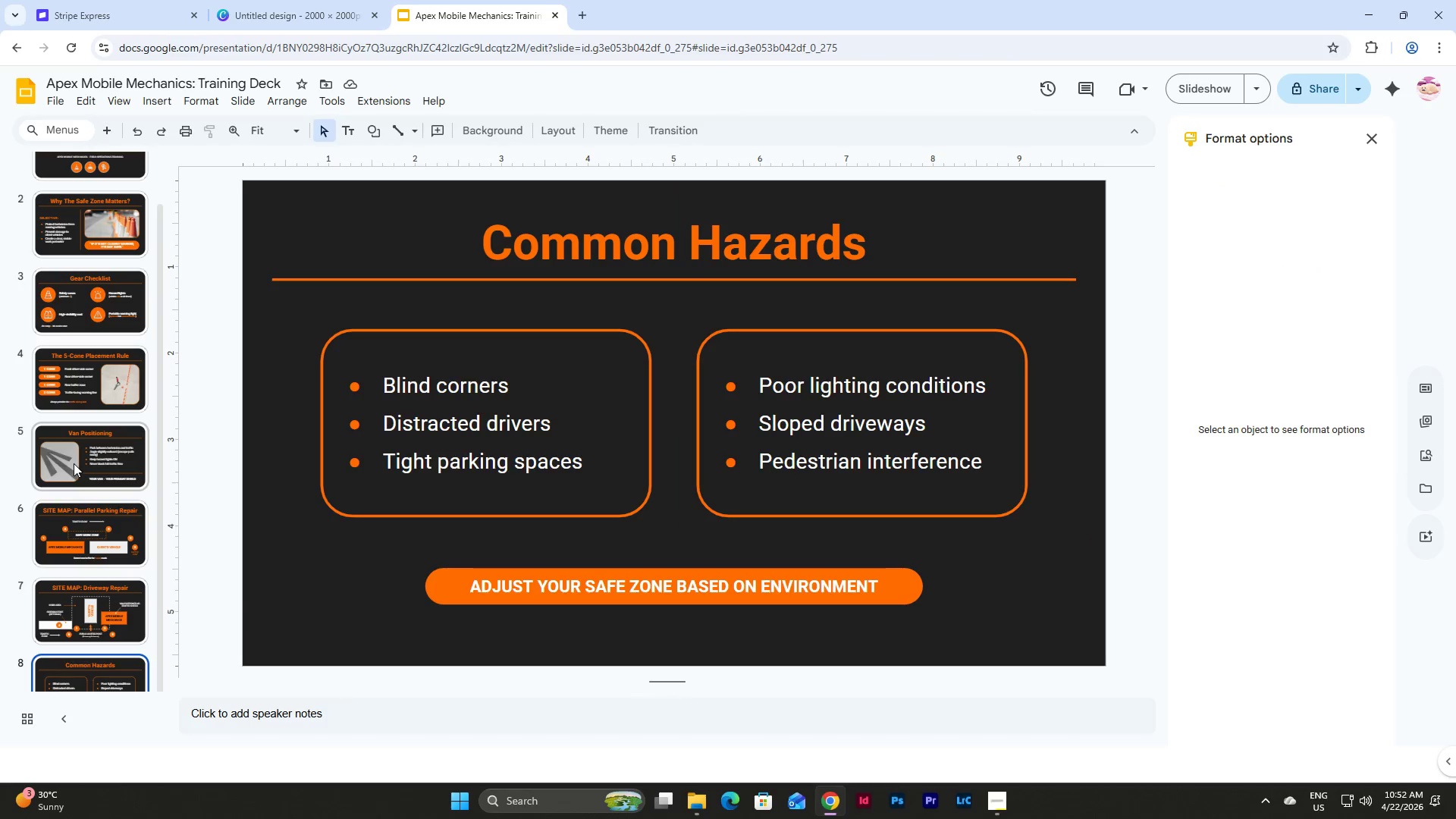 
left_click([101, 456])
 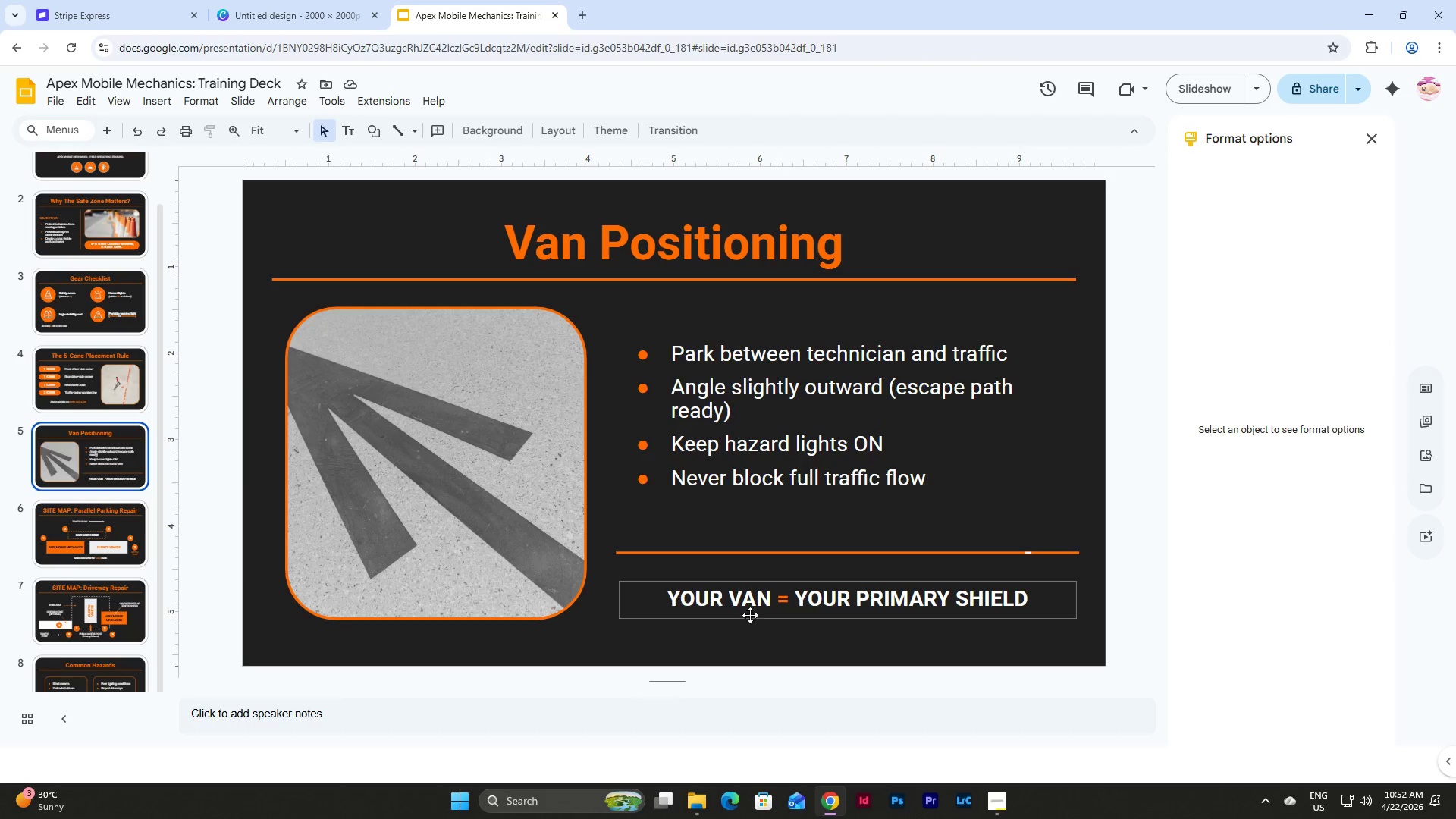 
left_click([767, 605])
 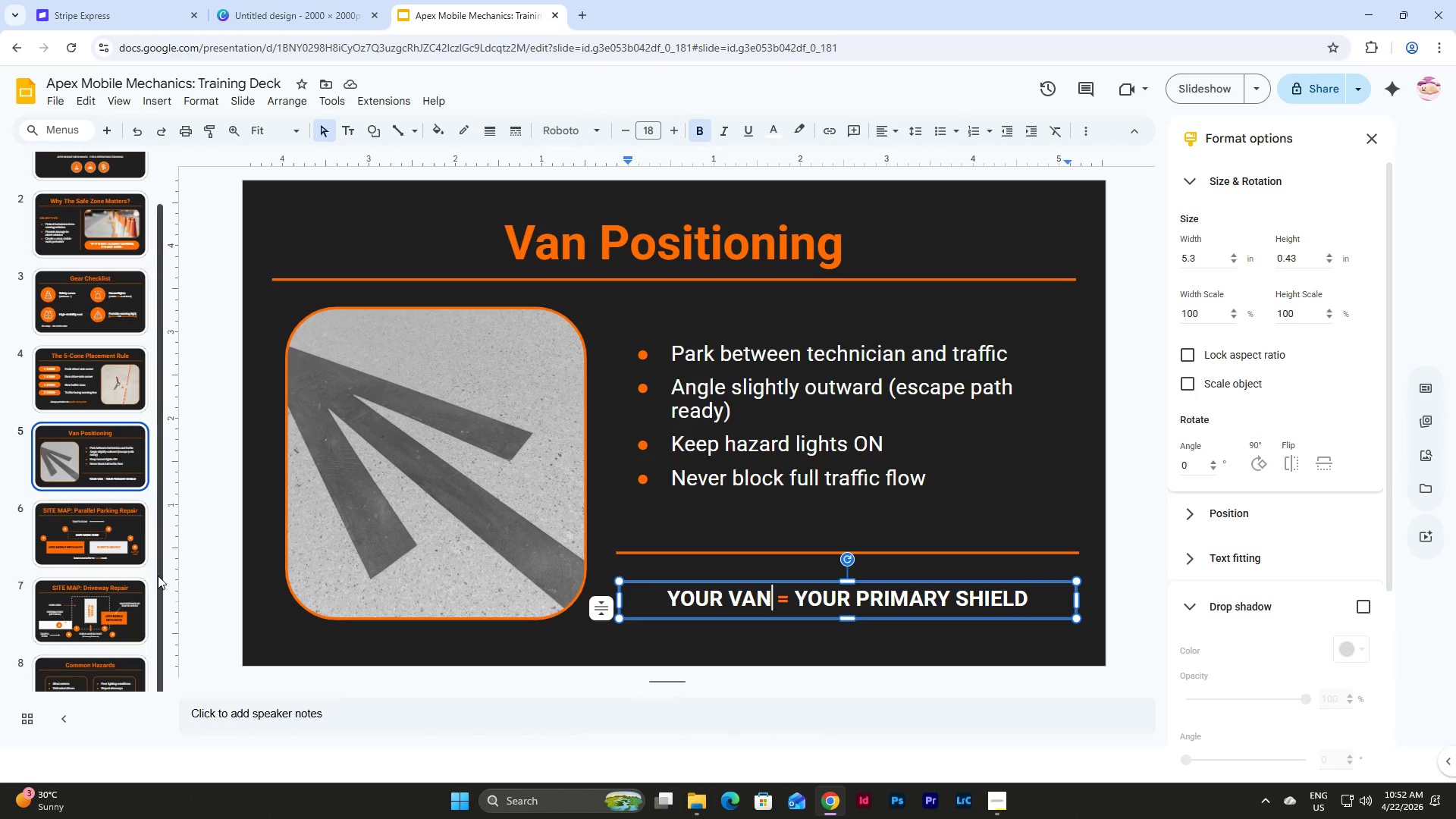 
left_click([714, 479])
 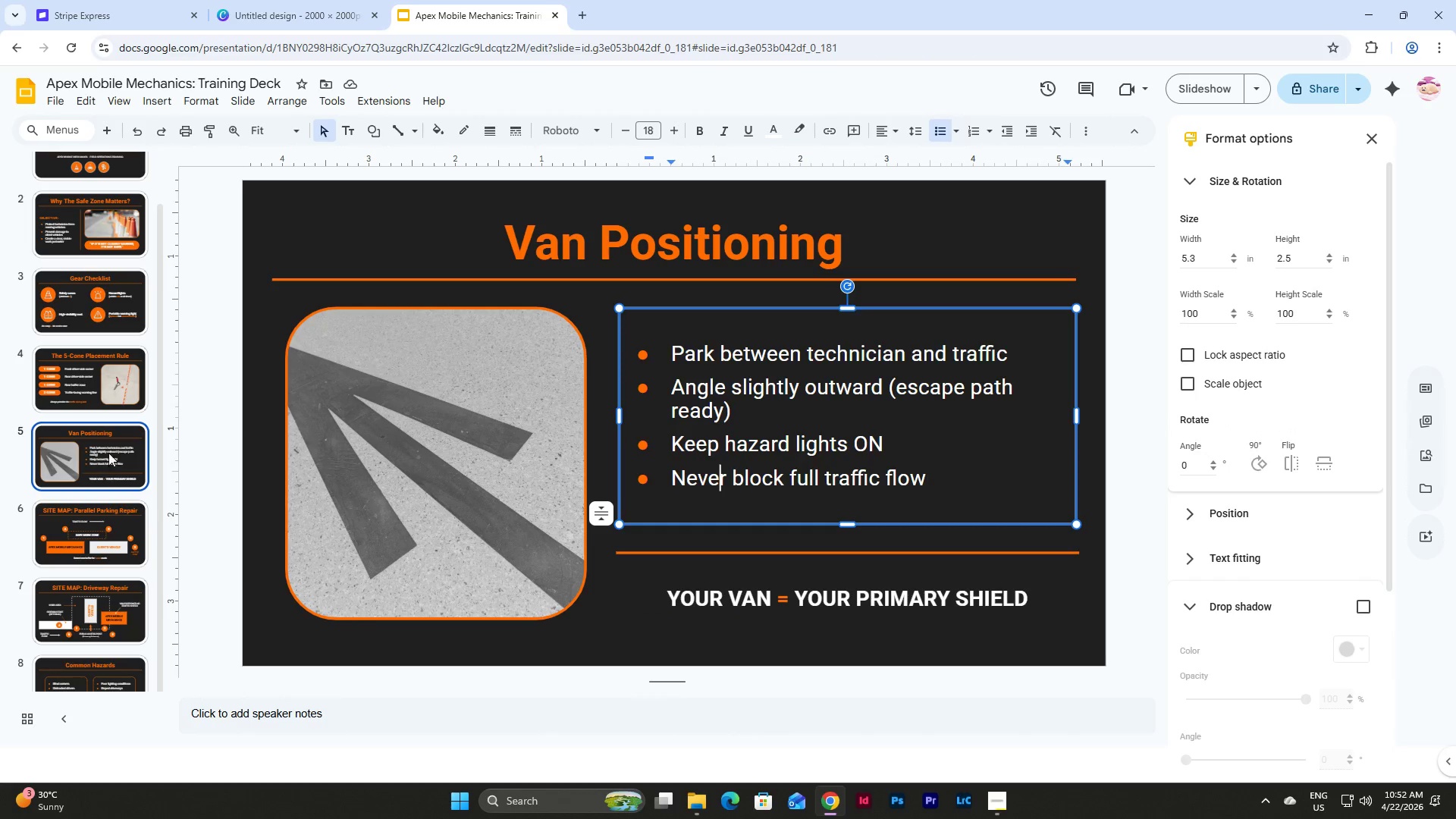 
left_click([90, 410])
 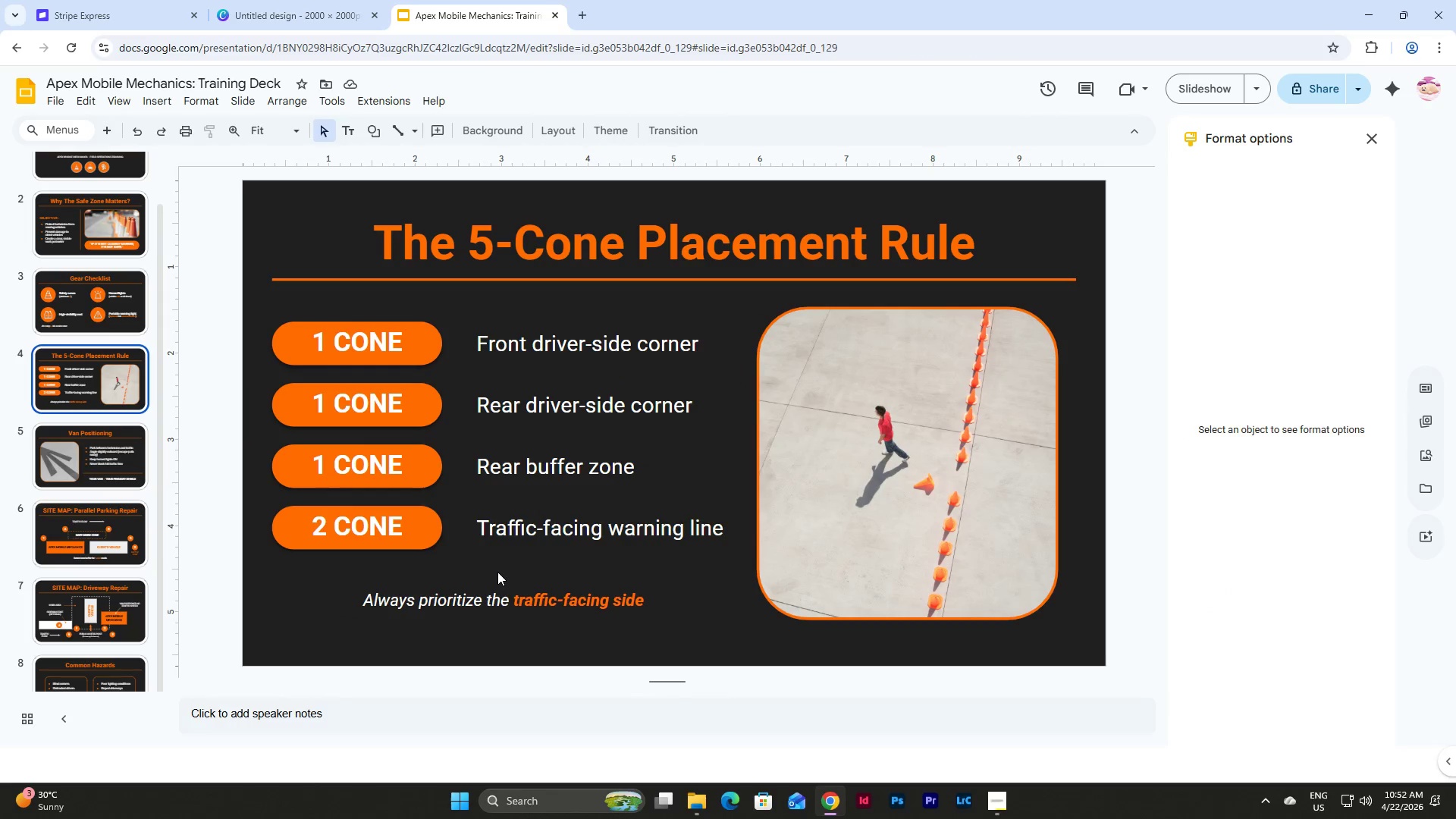 
left_click([500, 584])
 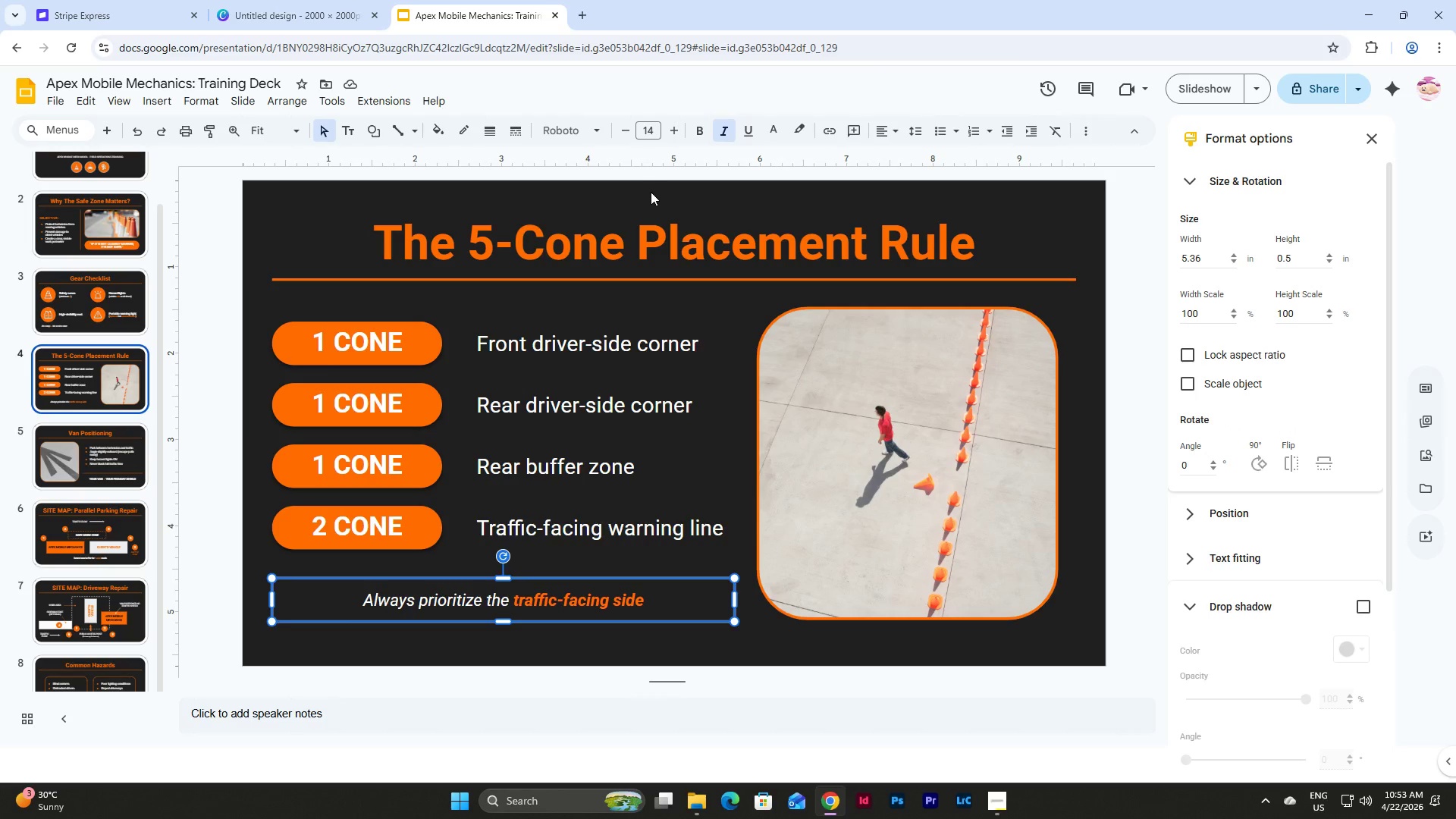 
left_click([653, 128])
 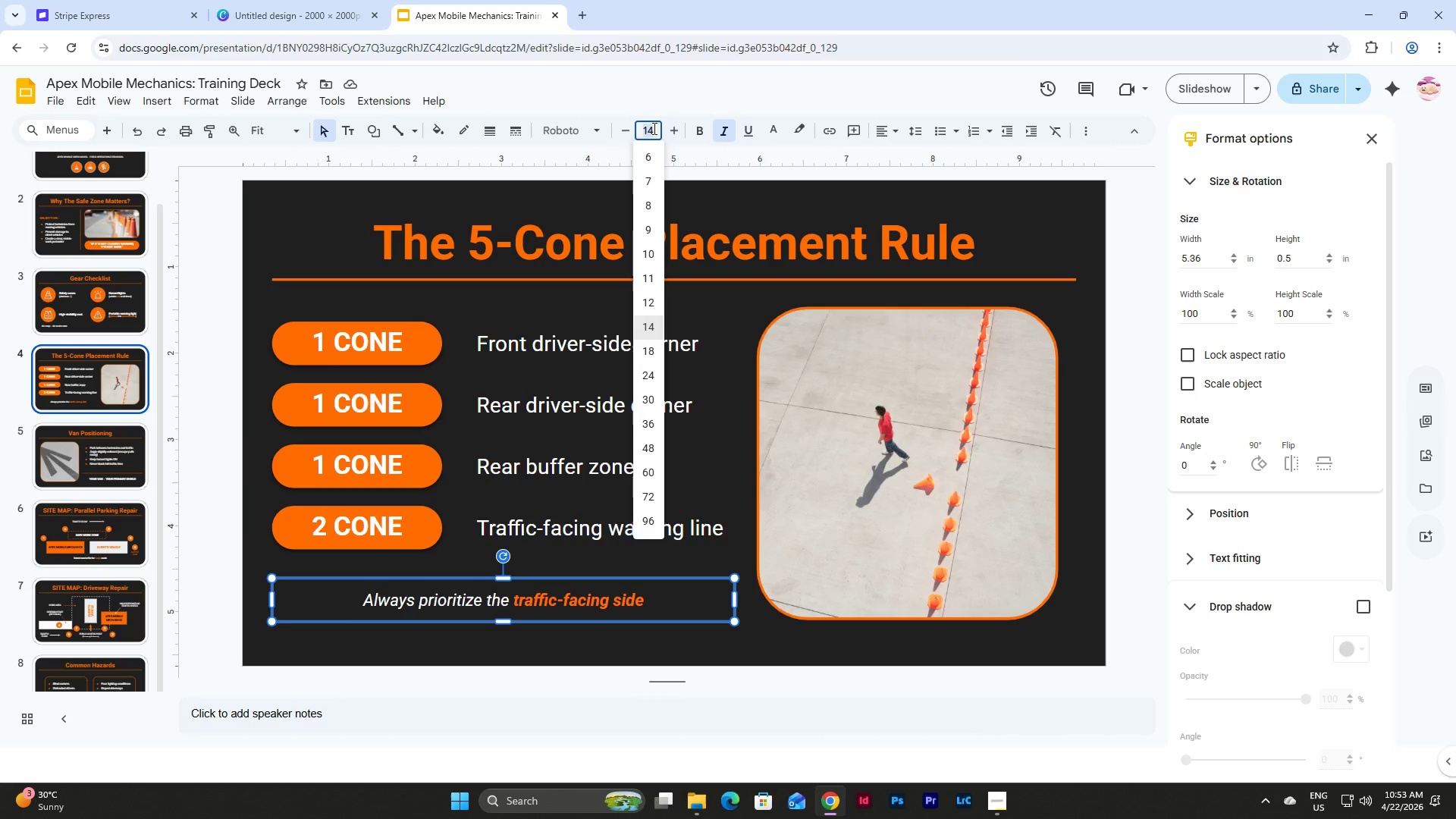 
key(Numpad1)
 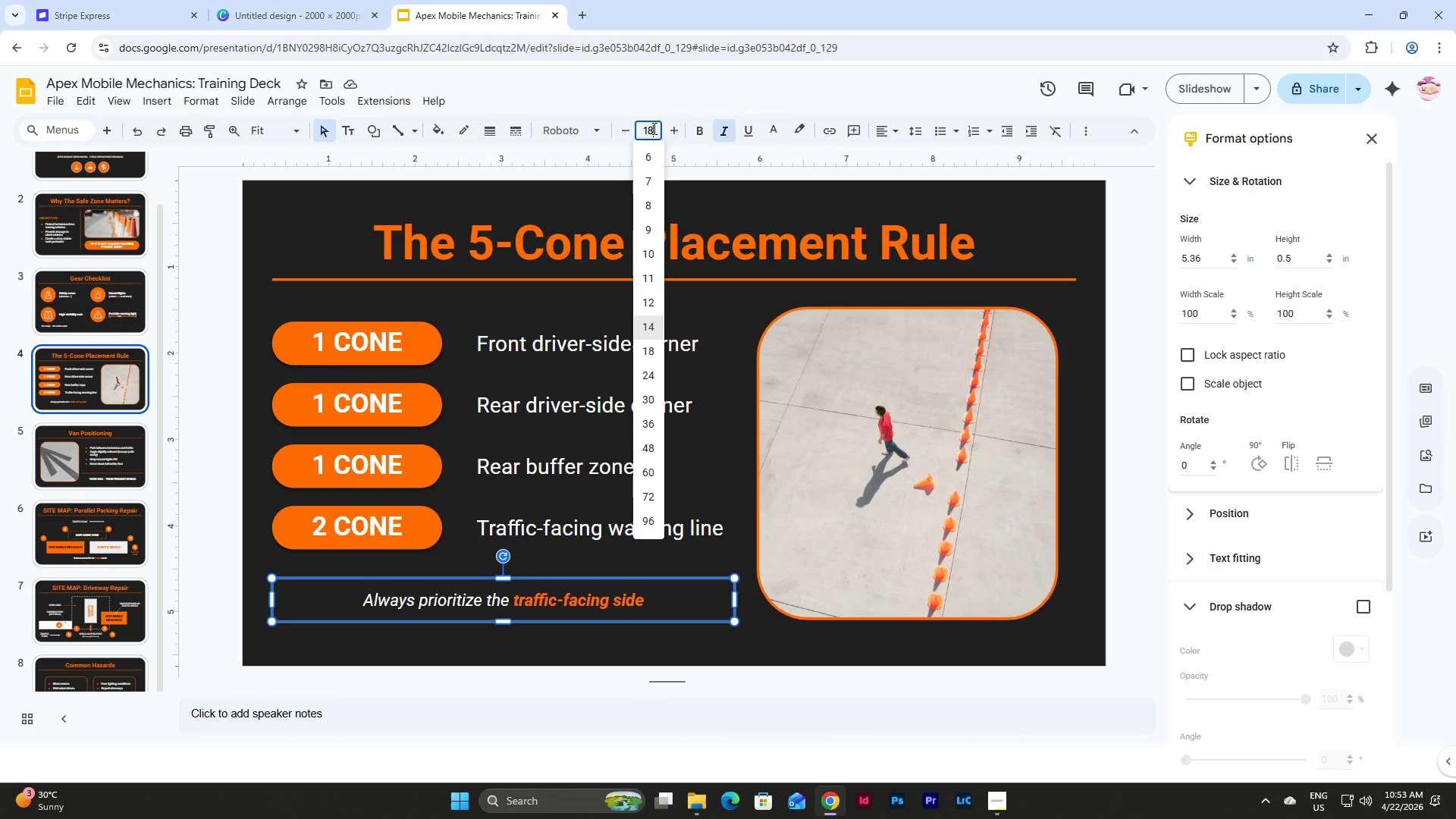 
key(Numpad8)
 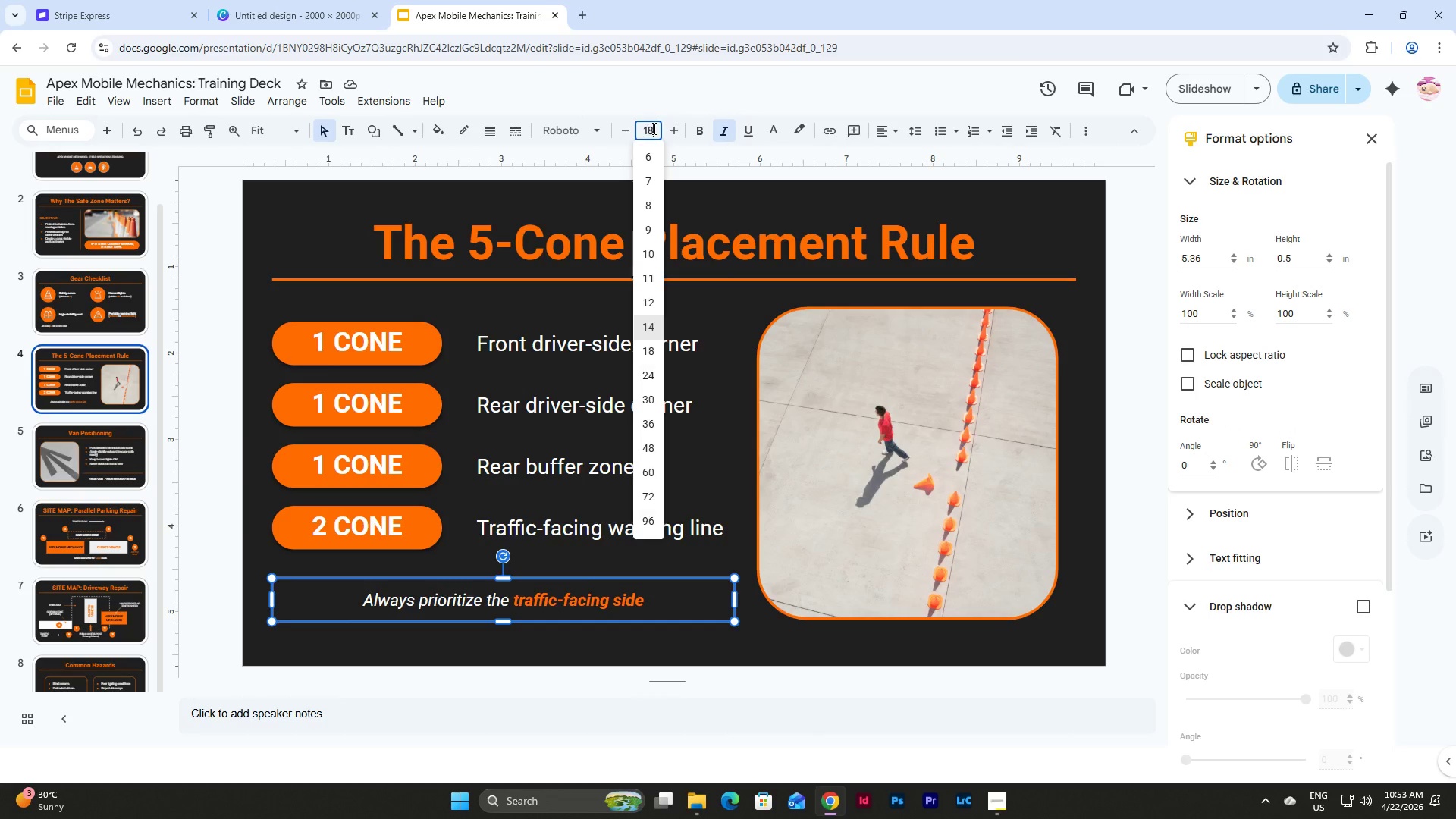 
key(NumpadEnter)
 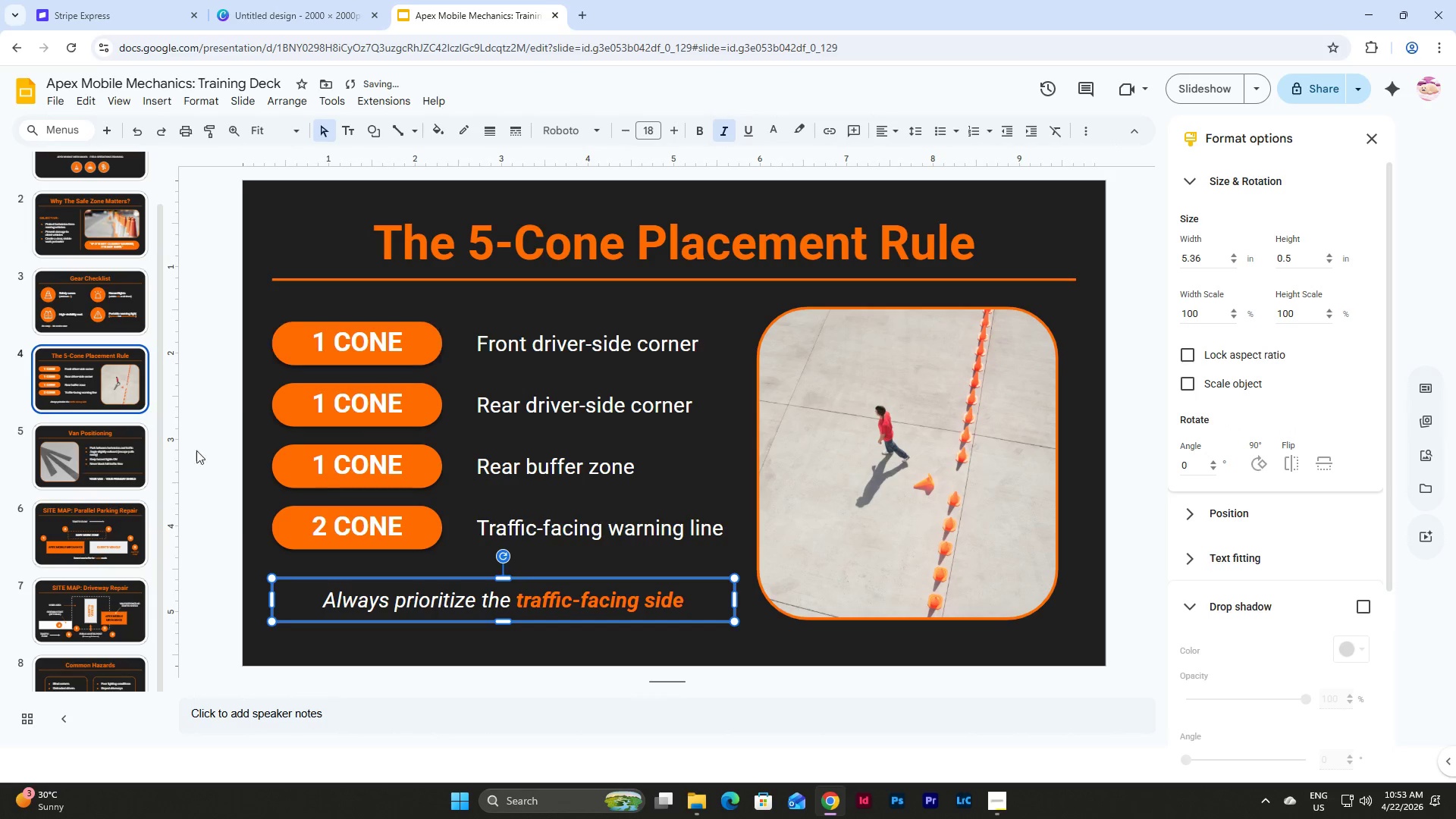 
left_click([63, 362])
 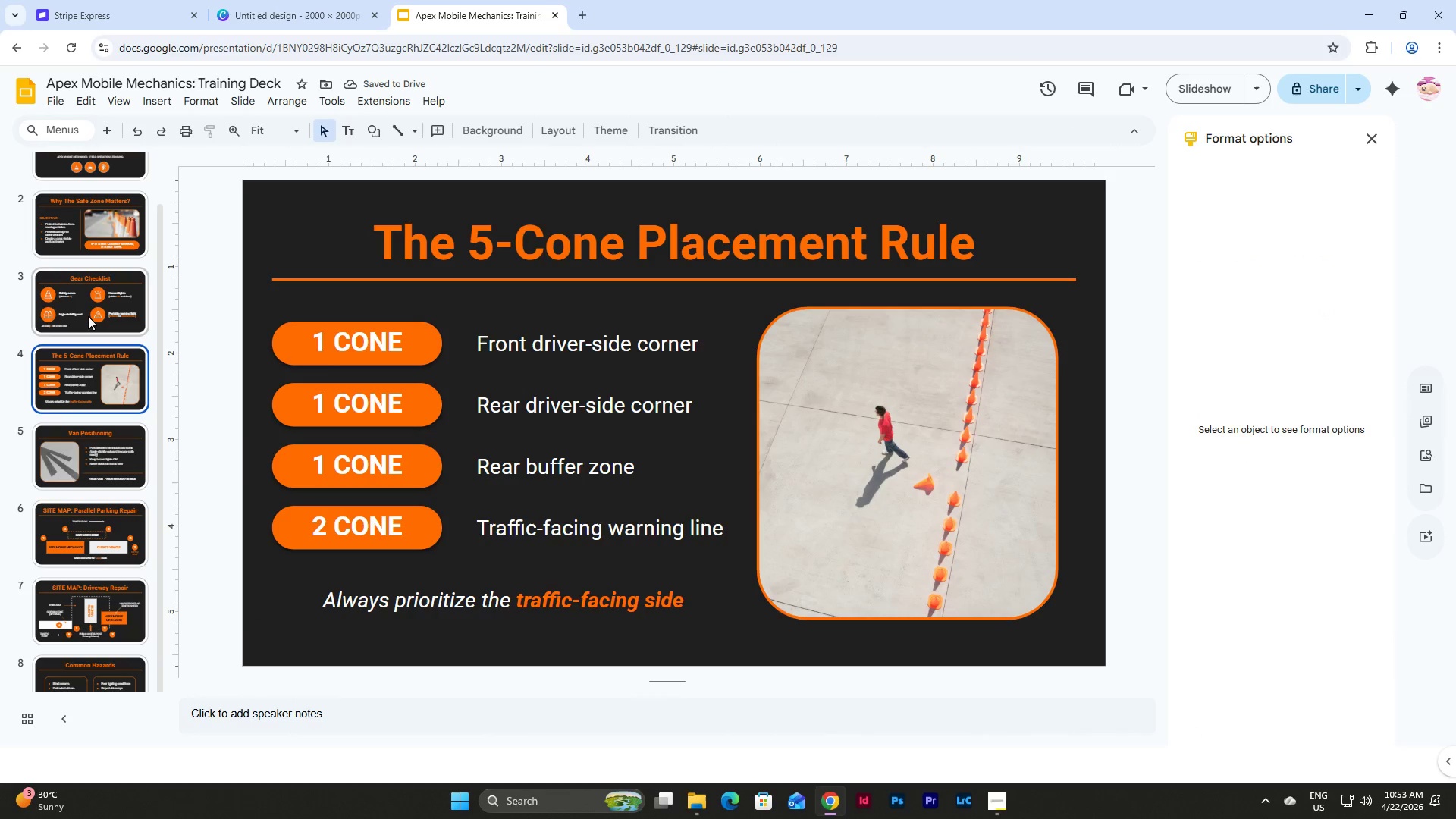 
left_click([86, 306])
 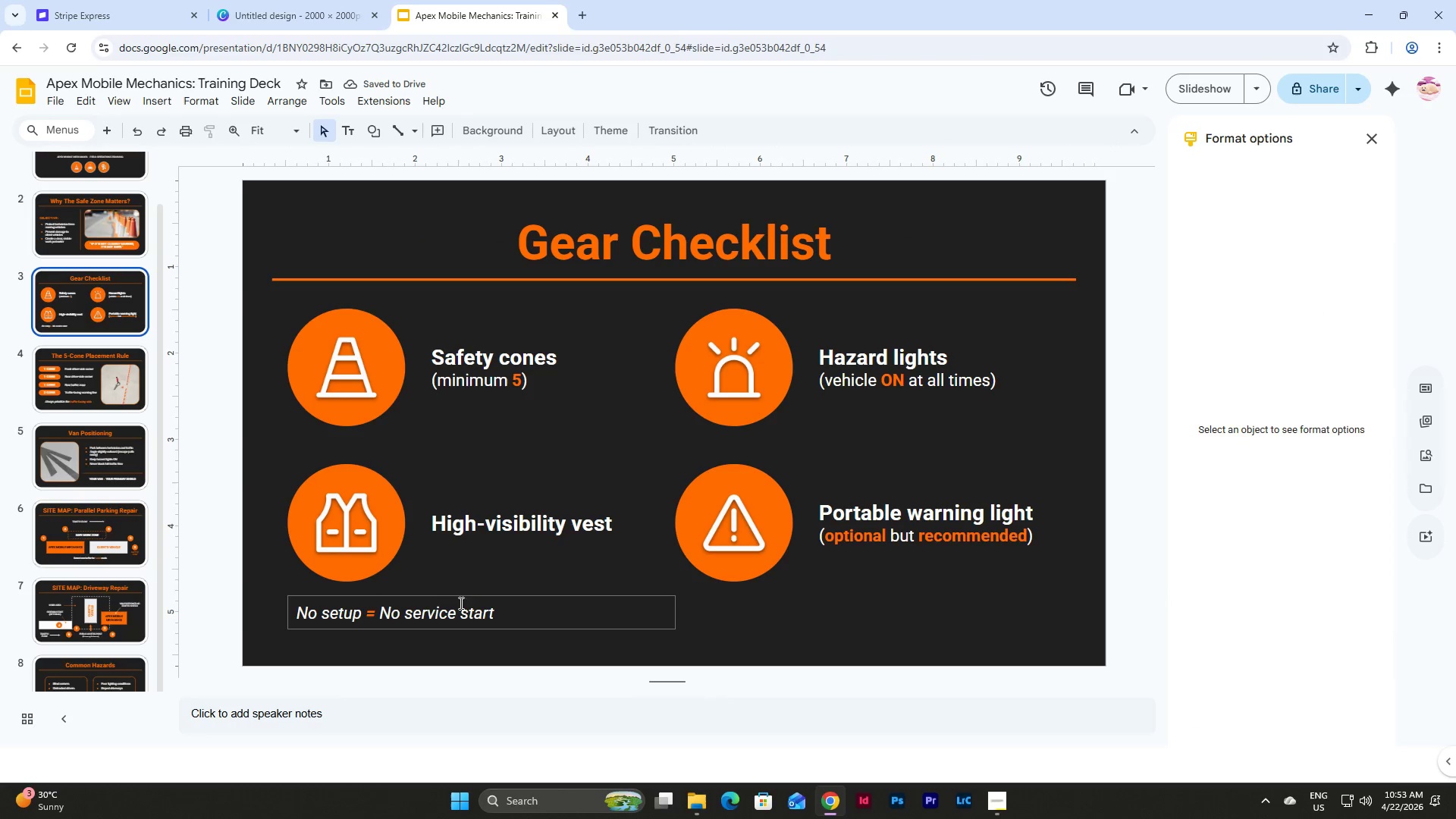 
left_click([460, 602])
 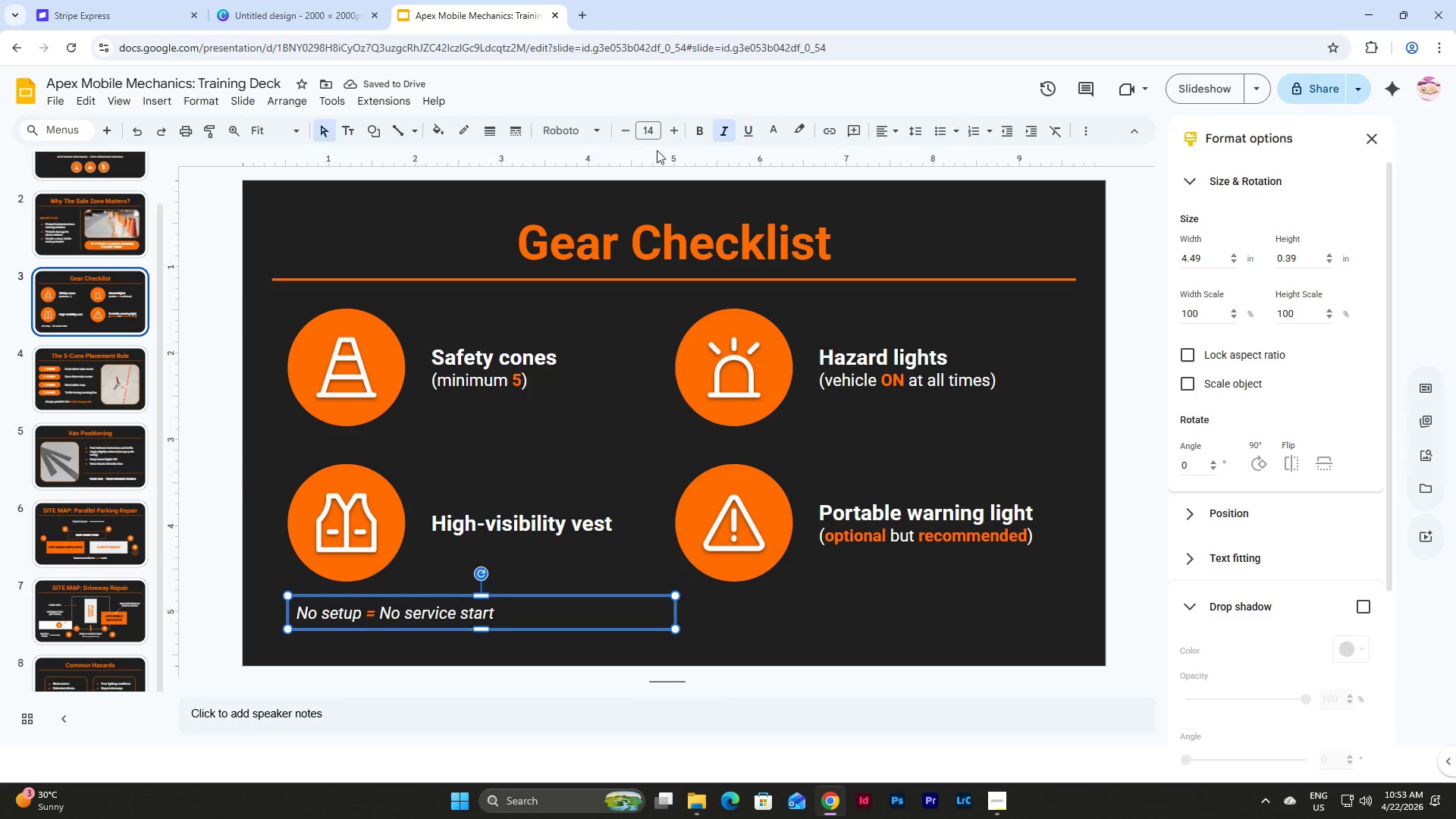 
left_click([650, 130])
 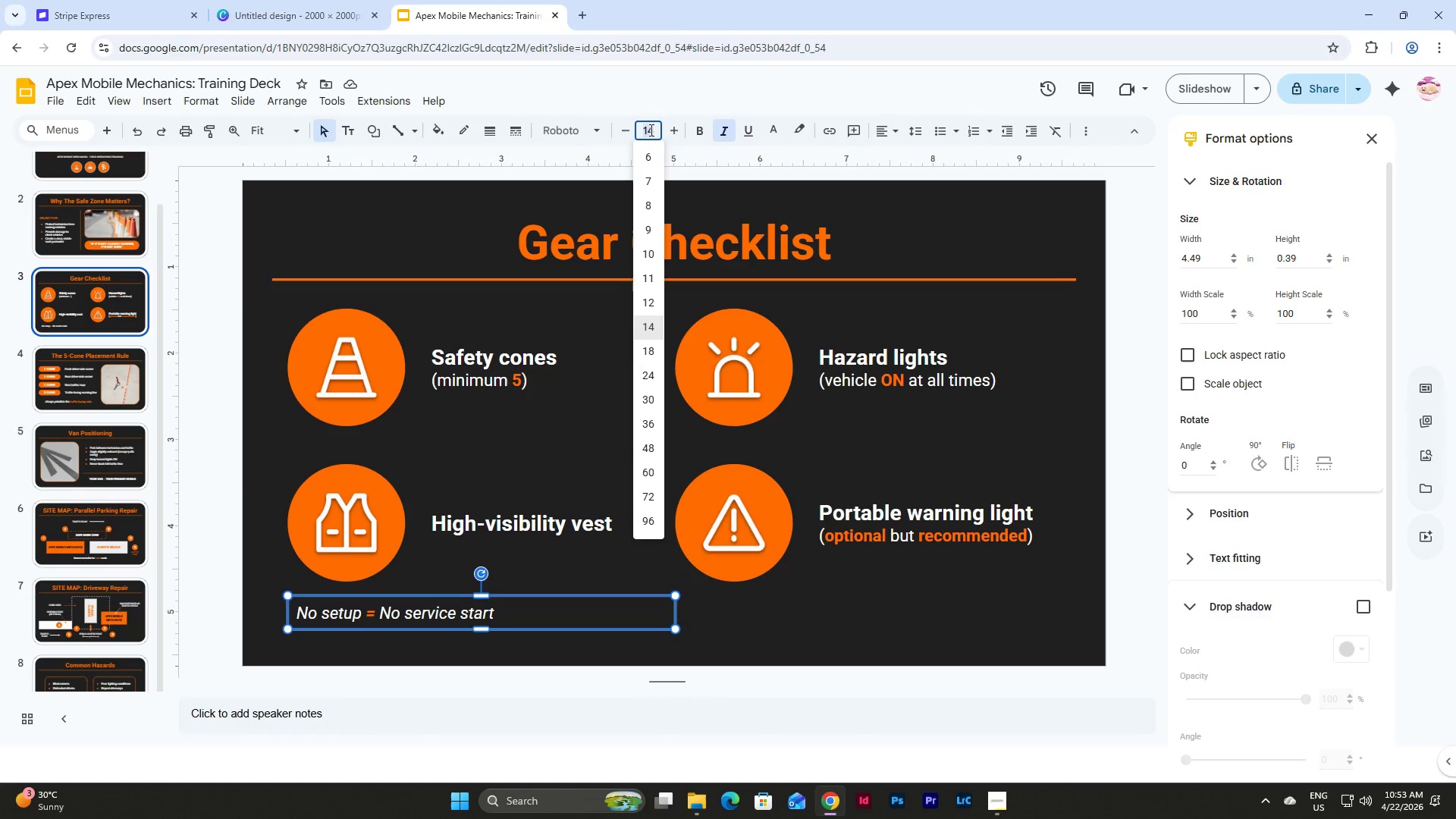 
key(Numpad1)
 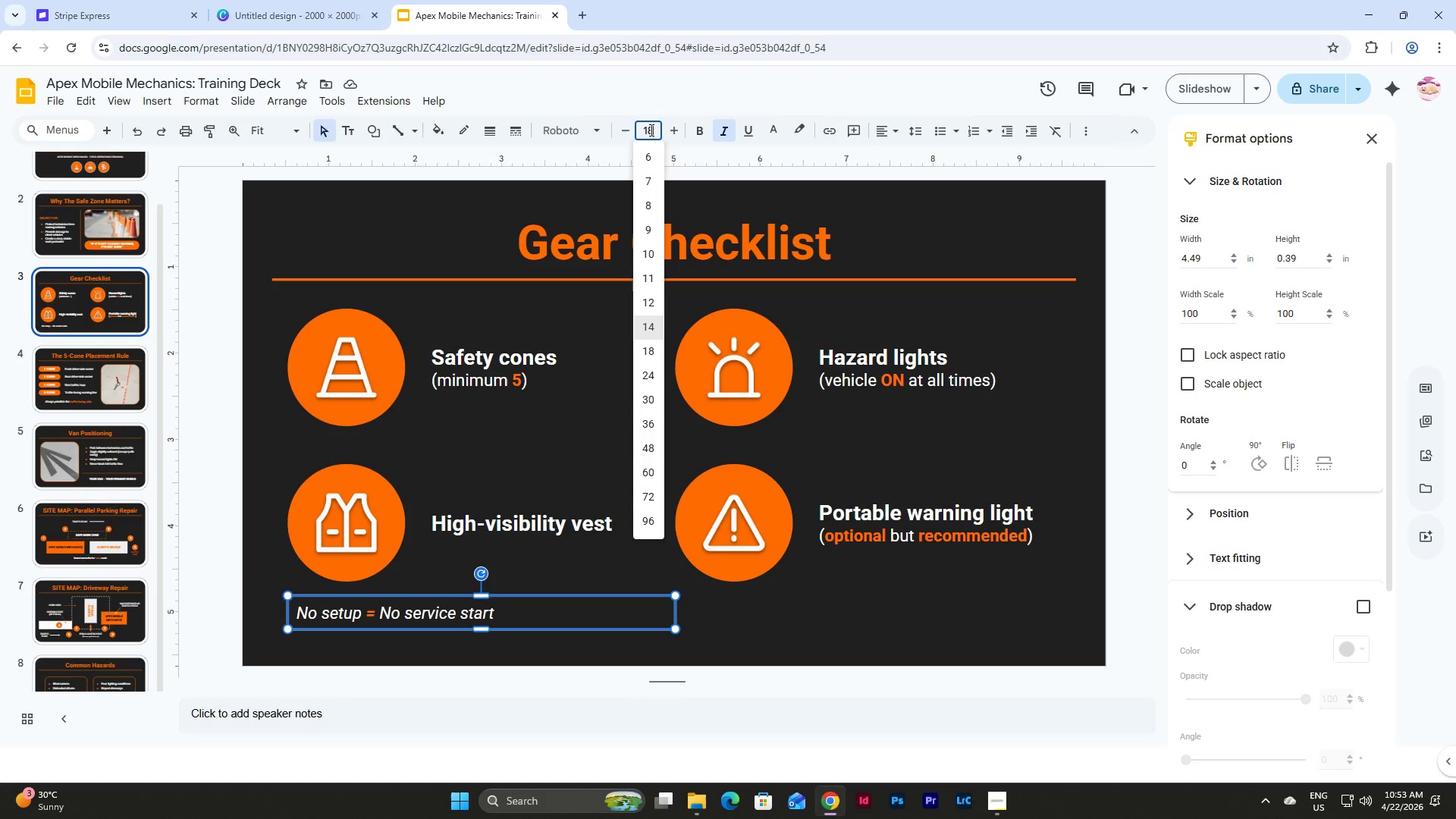 
key(Numpad8)
 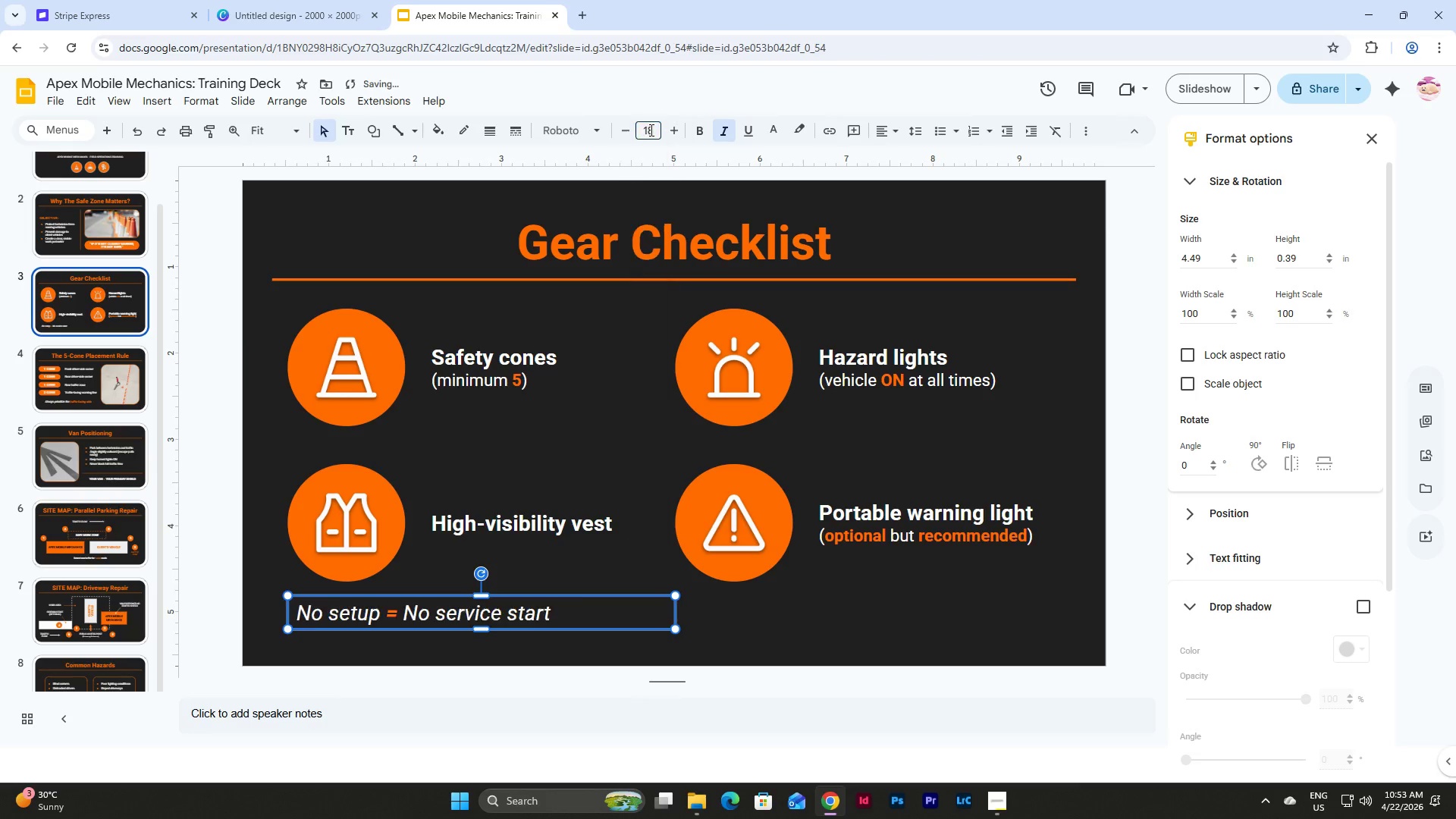 
key(NumpadEnter)
 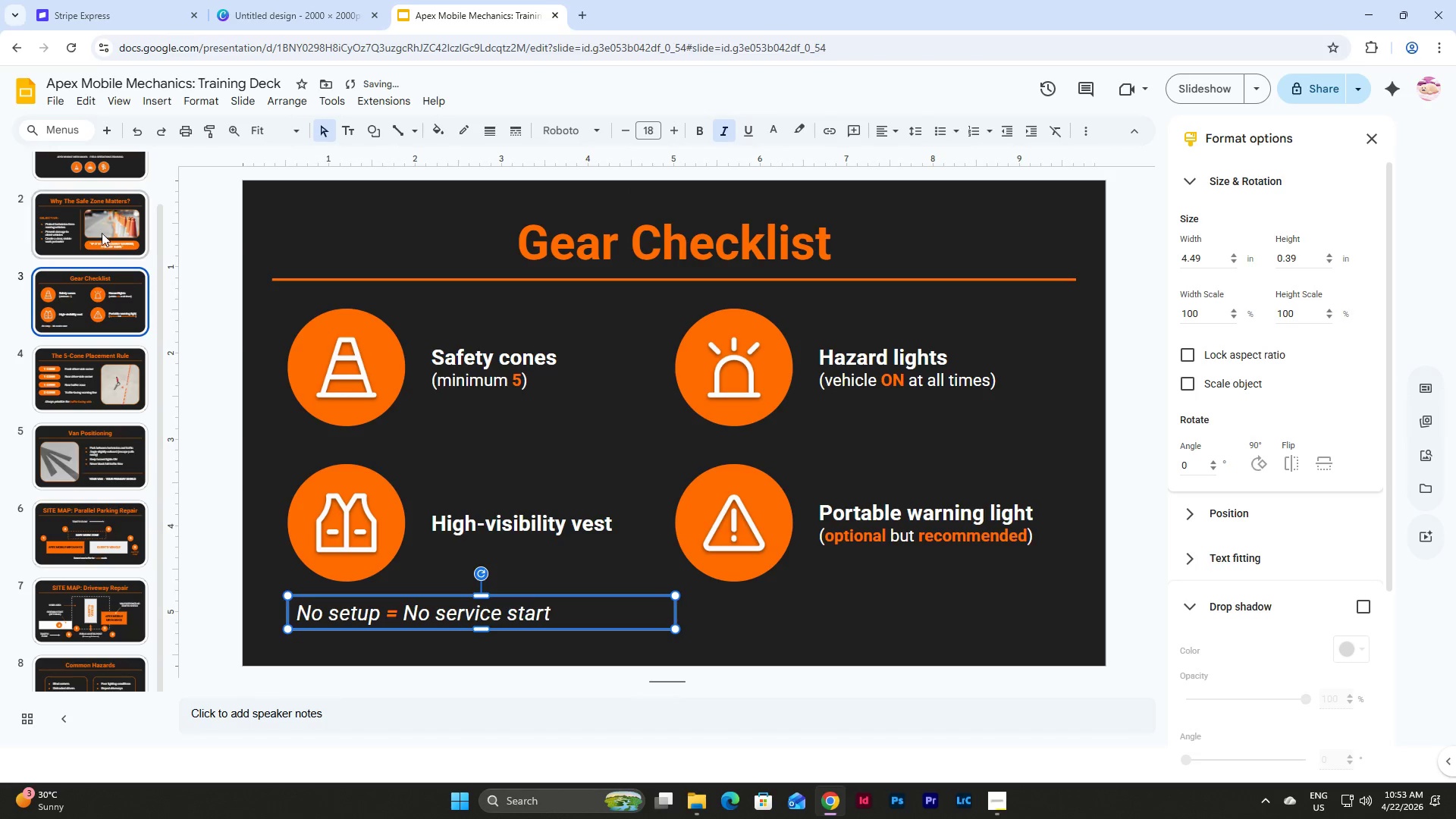 
double_click([90, 315])
 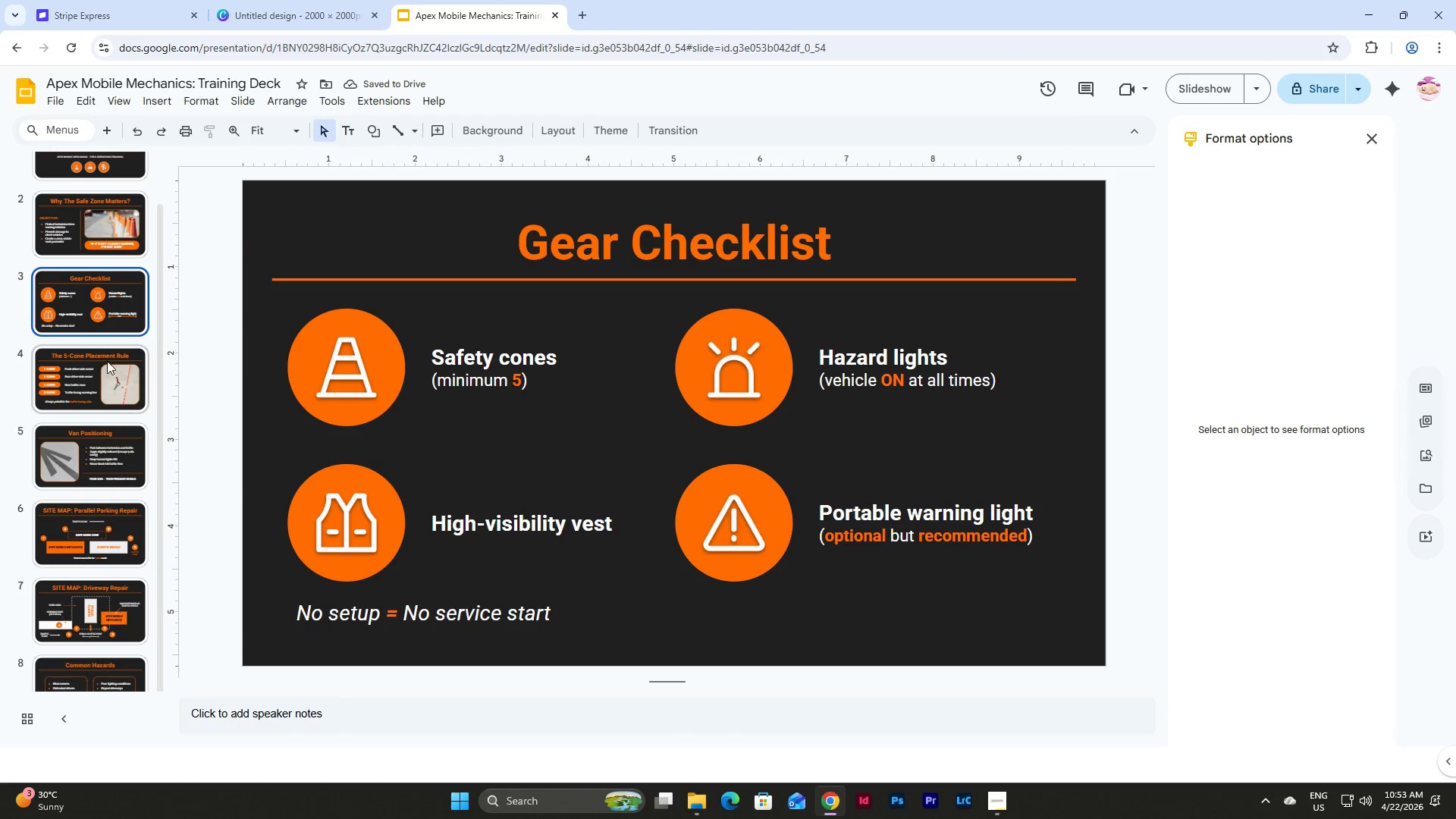 
left_click([105, 382])
 